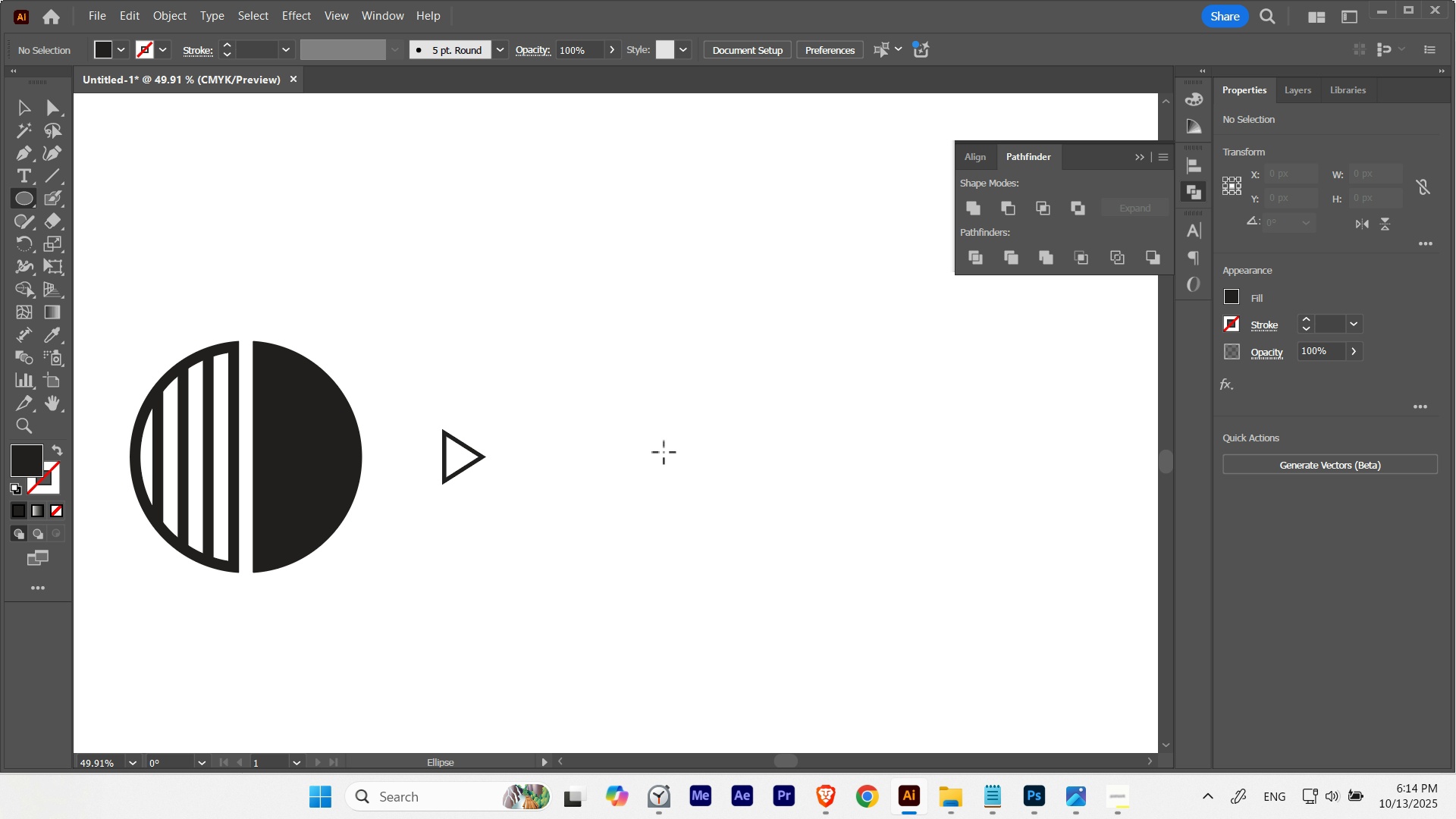 
hold_key(key=ShiftLeft, duration=3.62)
 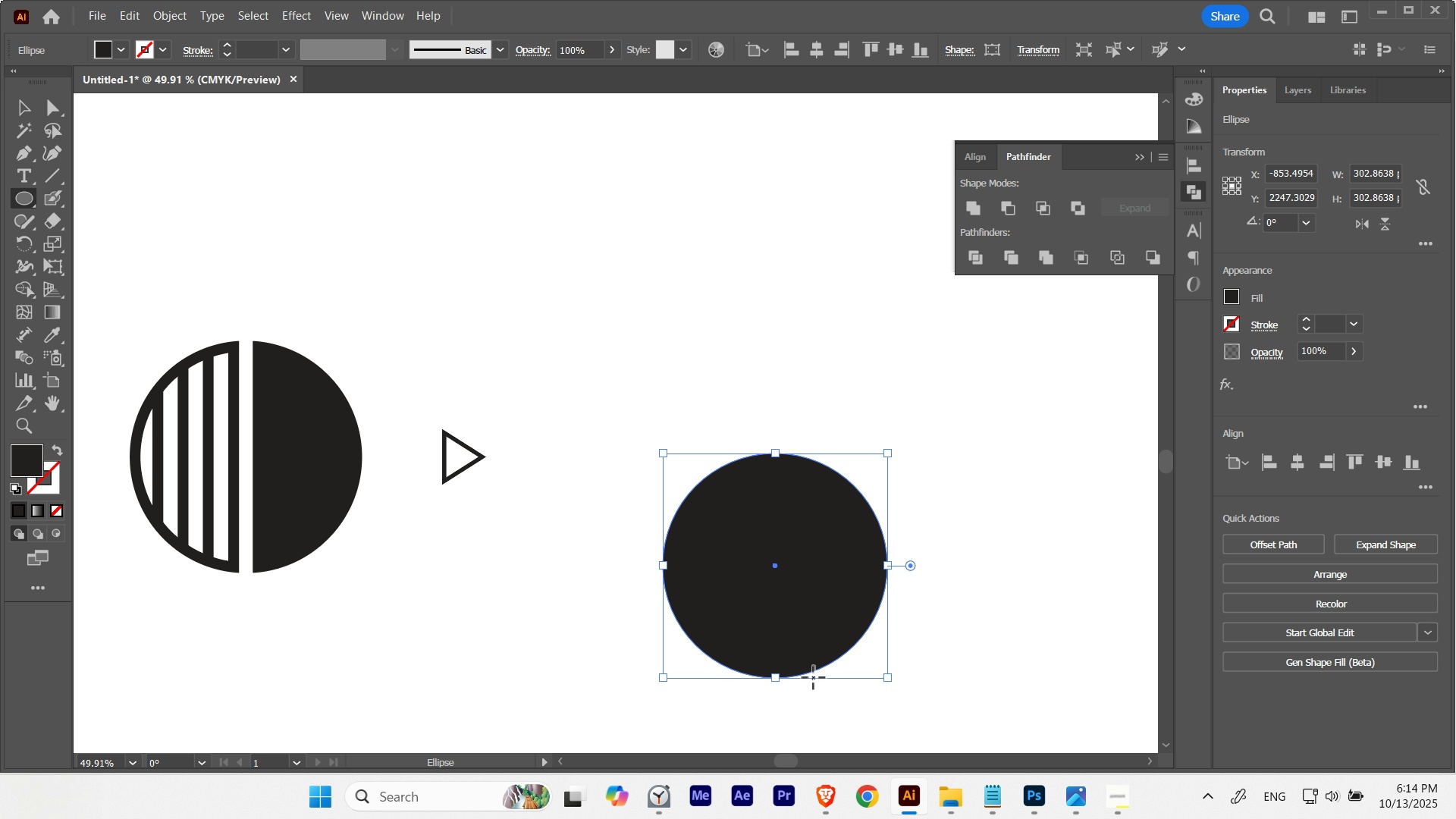 
key(V)
 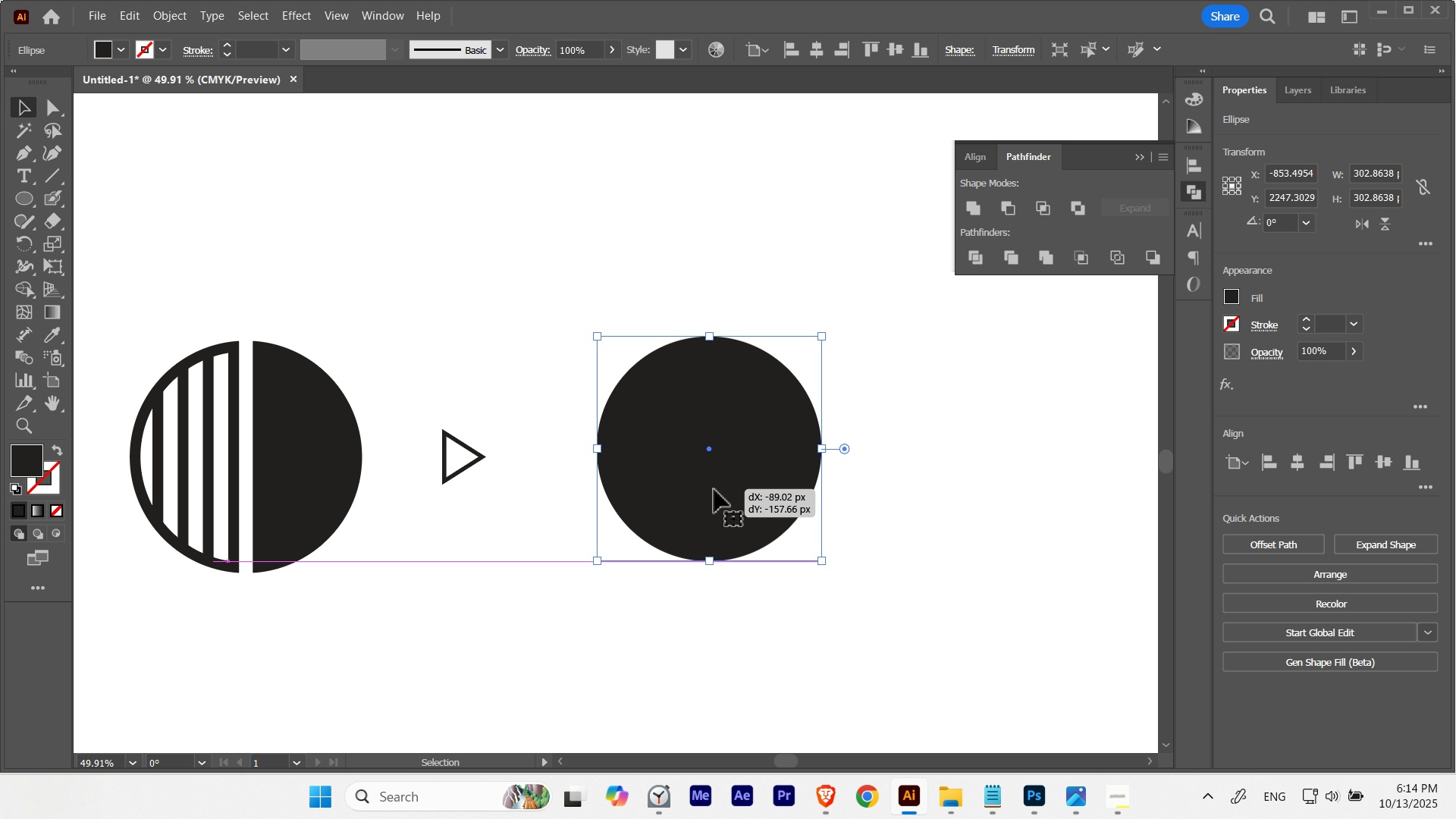 
left_click([902, 462])
 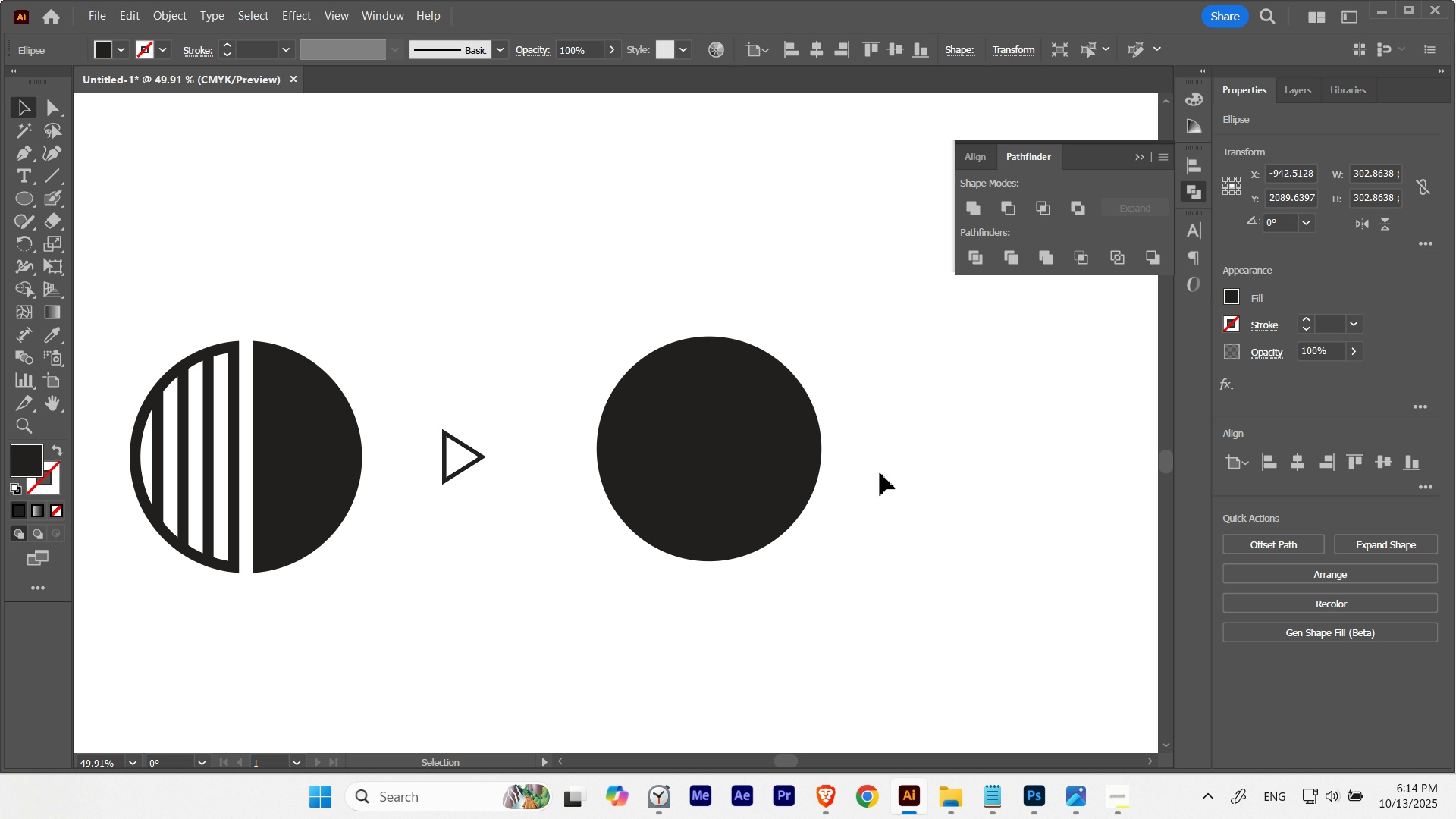 
hold_key(key=Space, duration=1.11)
 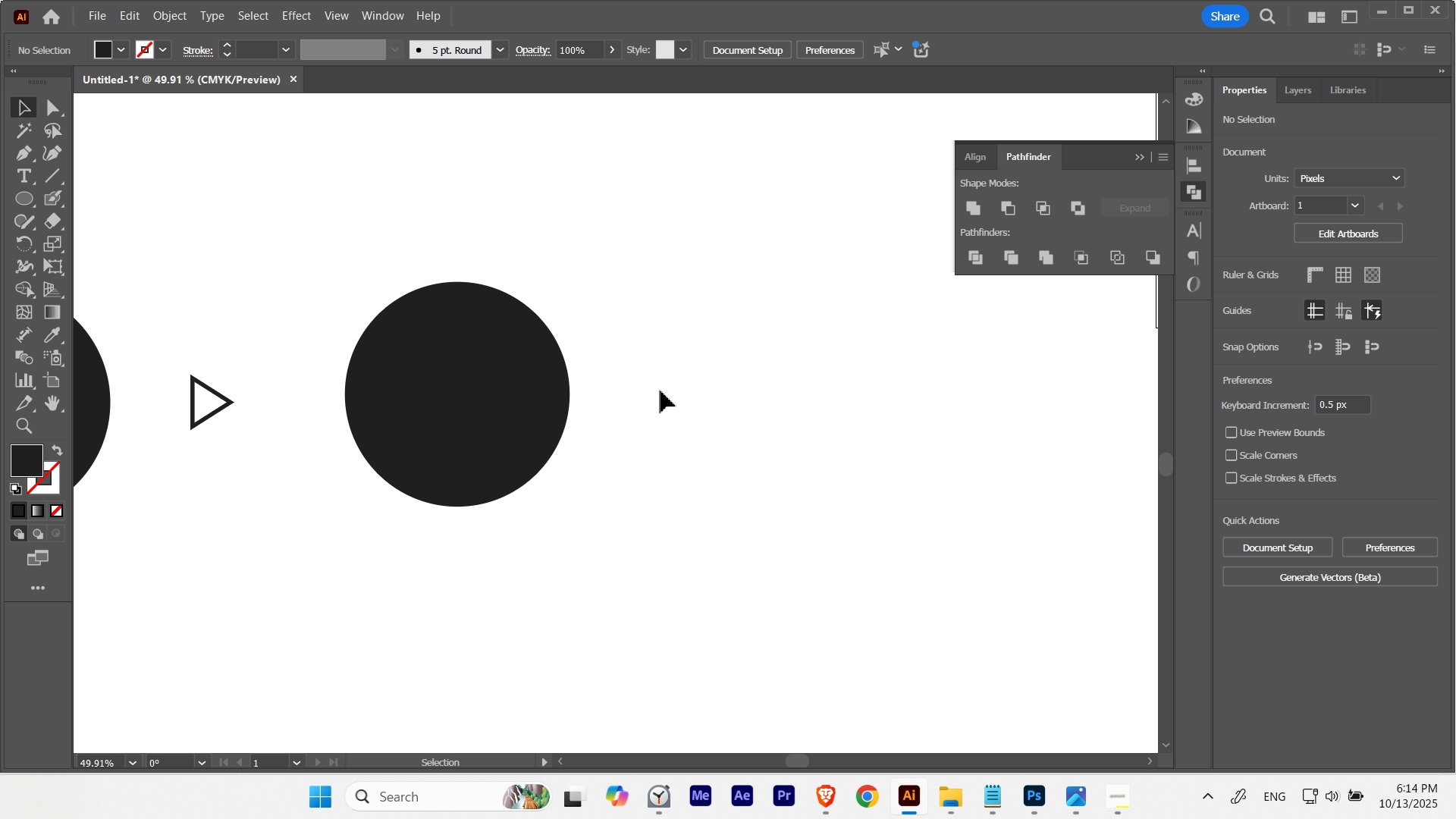 
key(P)
 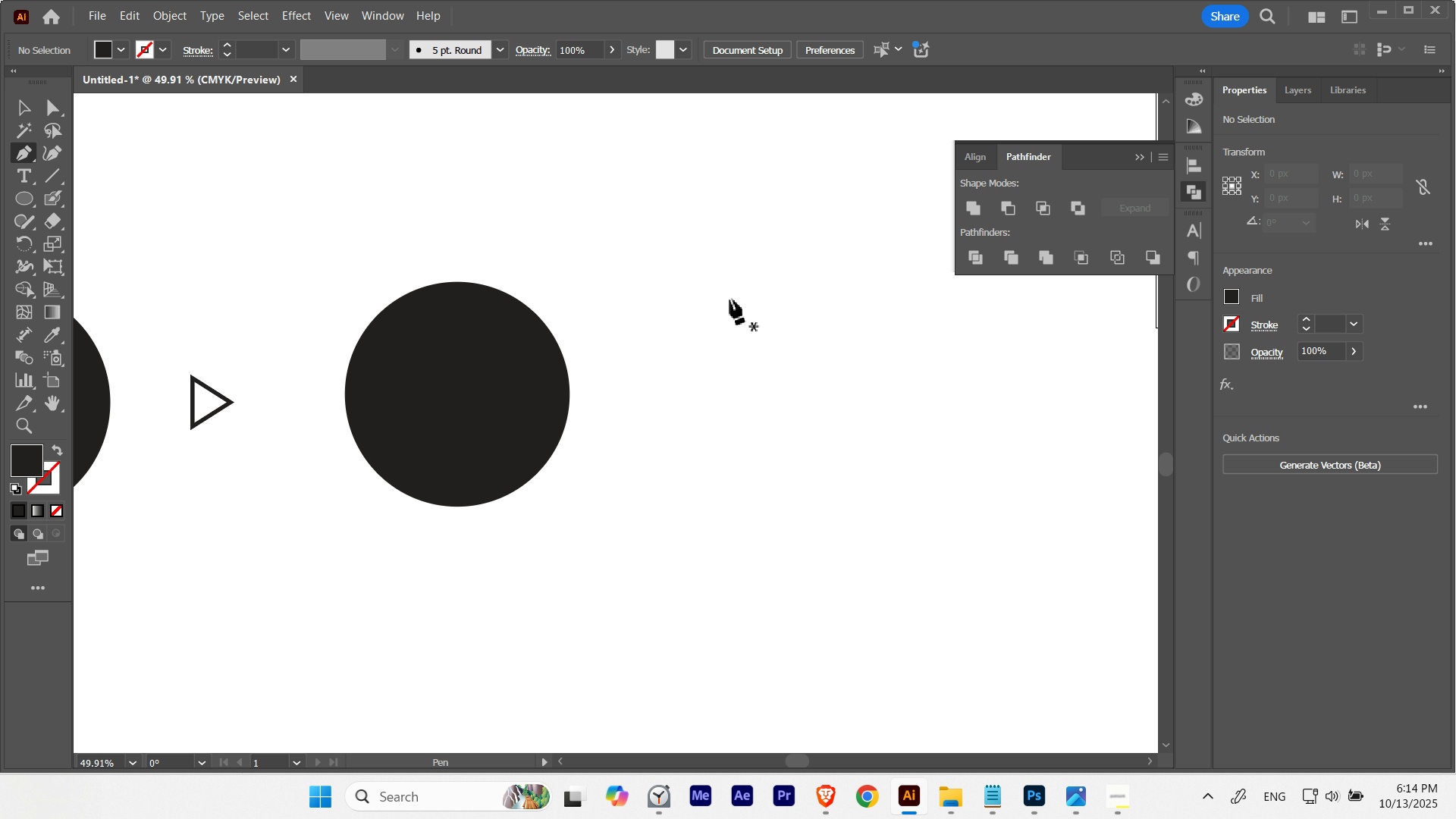 
left_click([730, 300])
 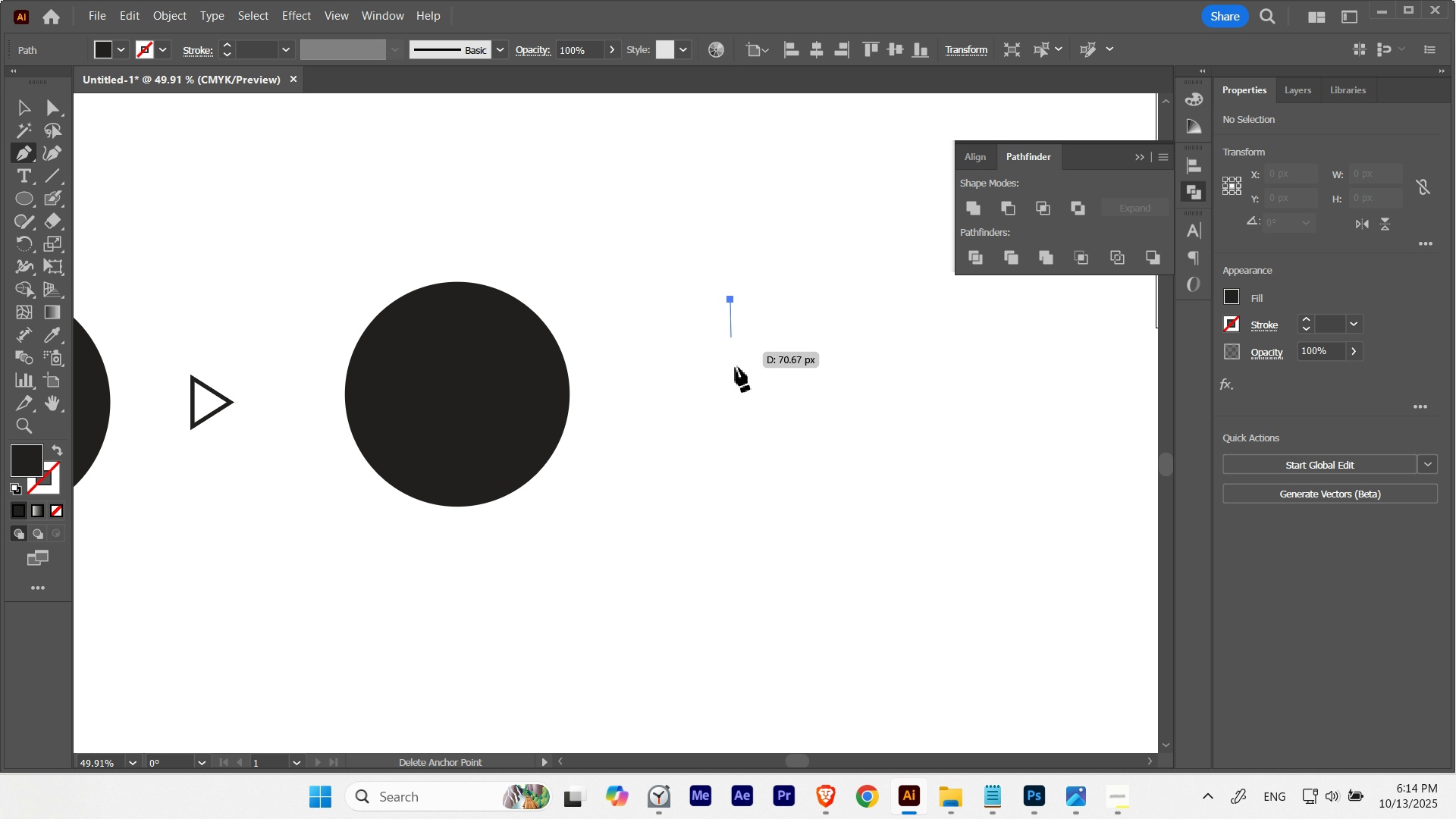 
left_click([742, 491])
 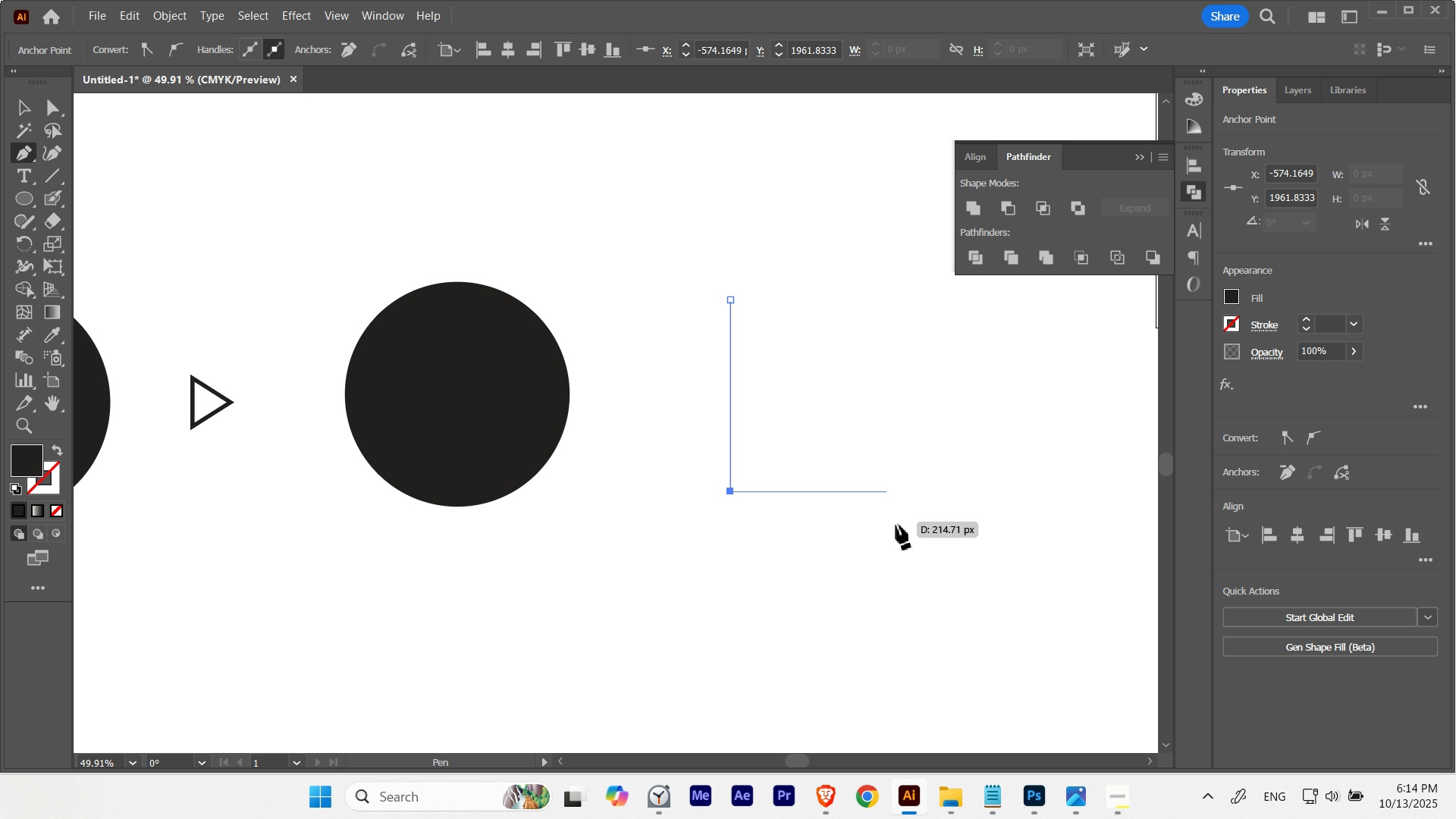 
type(XV)
 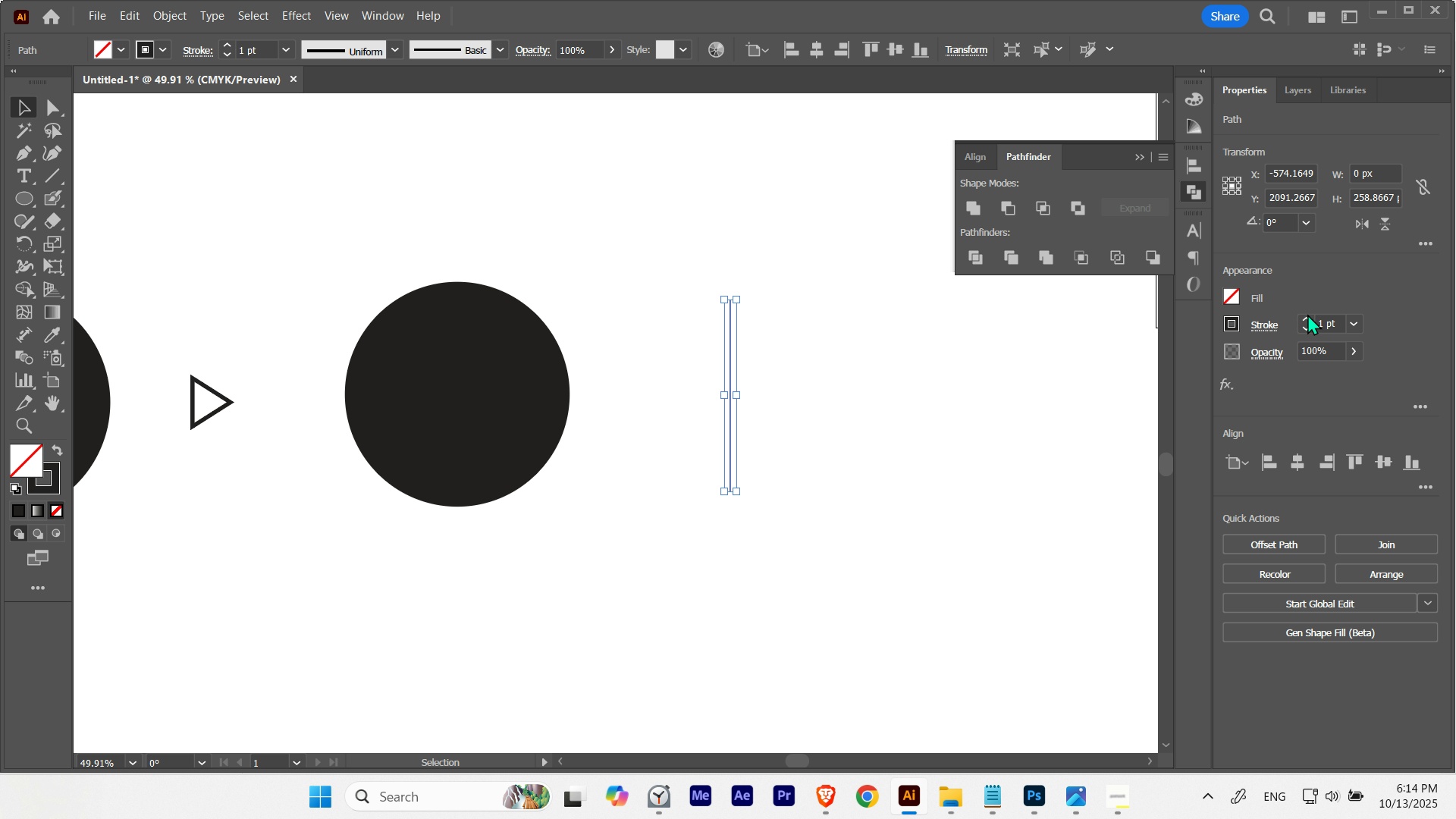 
hold_key(key=ShiftLeft, duration=1.97)
scroll: coordinate [1323, 325], scroll_direction: up, amount: 2.0
 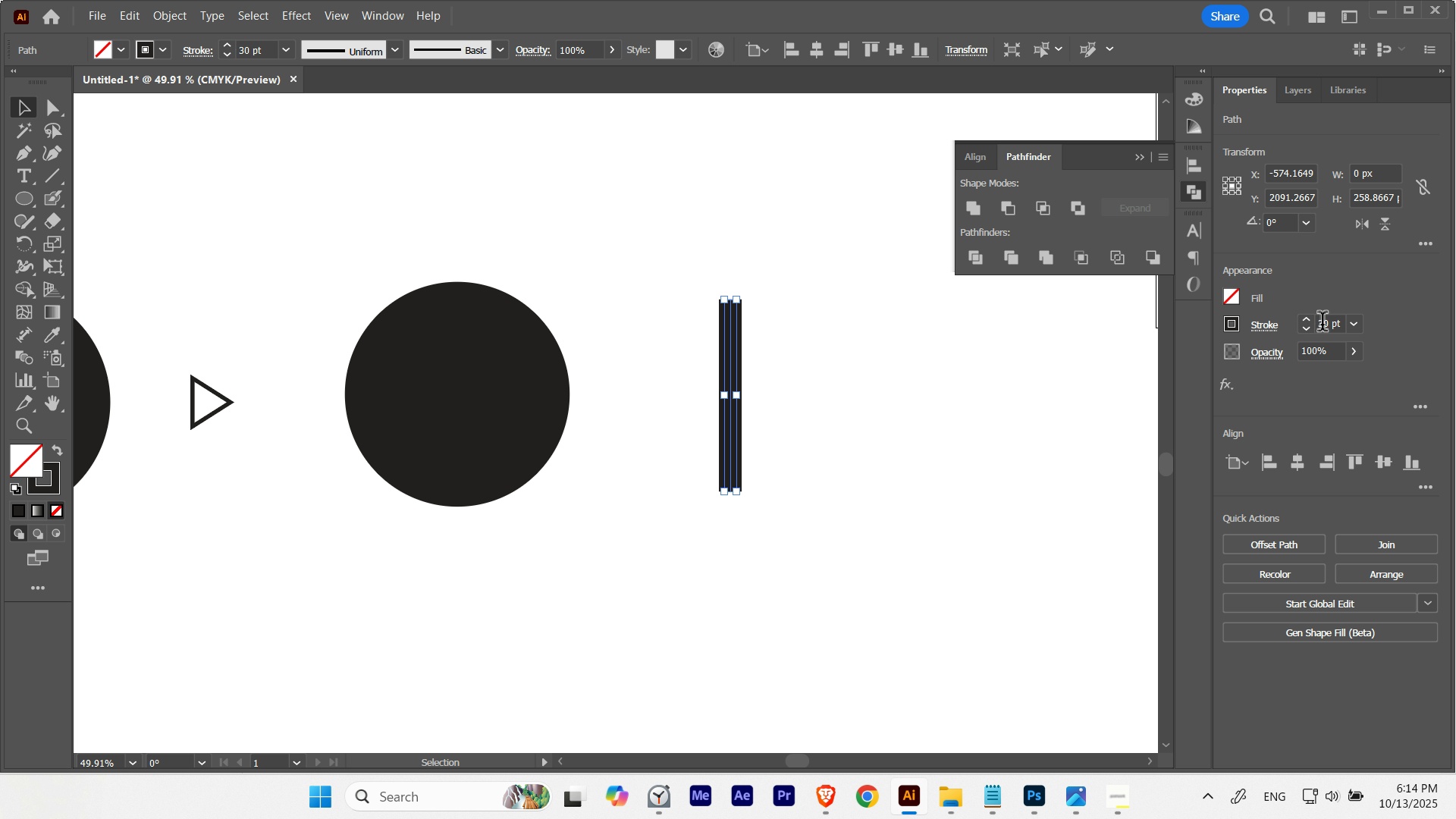 
scroll: coordinate [1323, 325], scroll_direction: none, amount: 0.0
 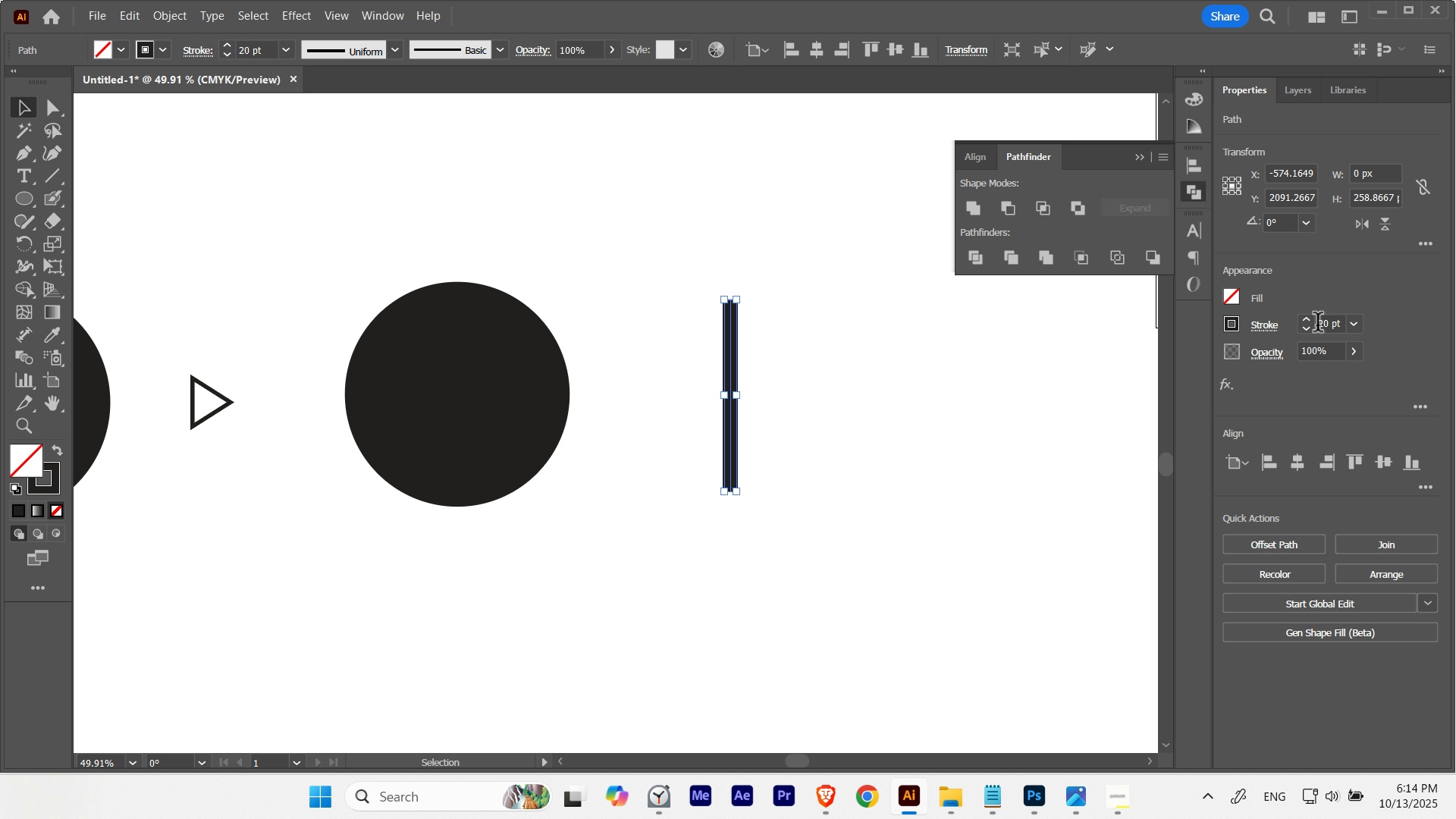 
key(V)
 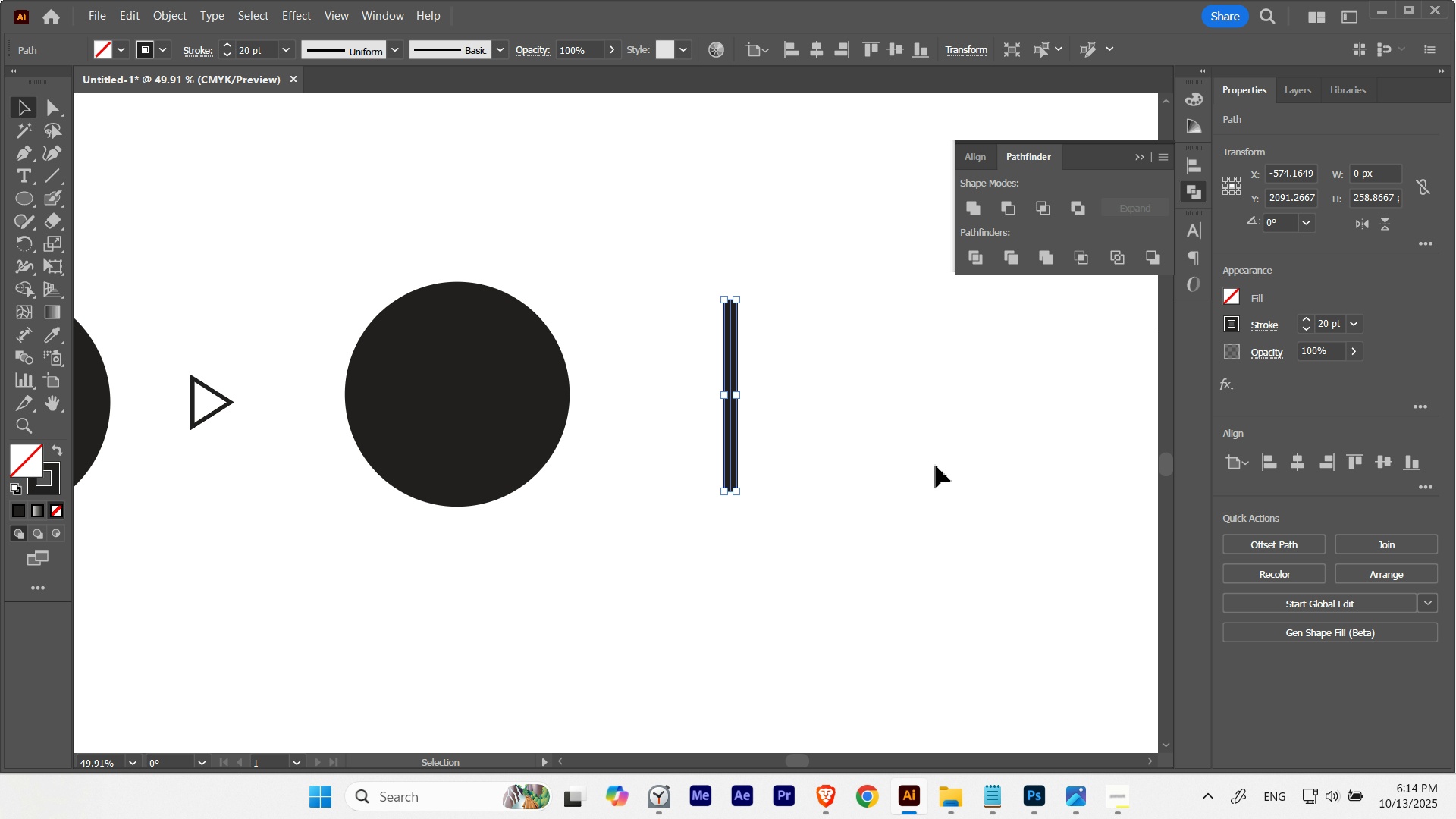 
left_click([936, 466])
 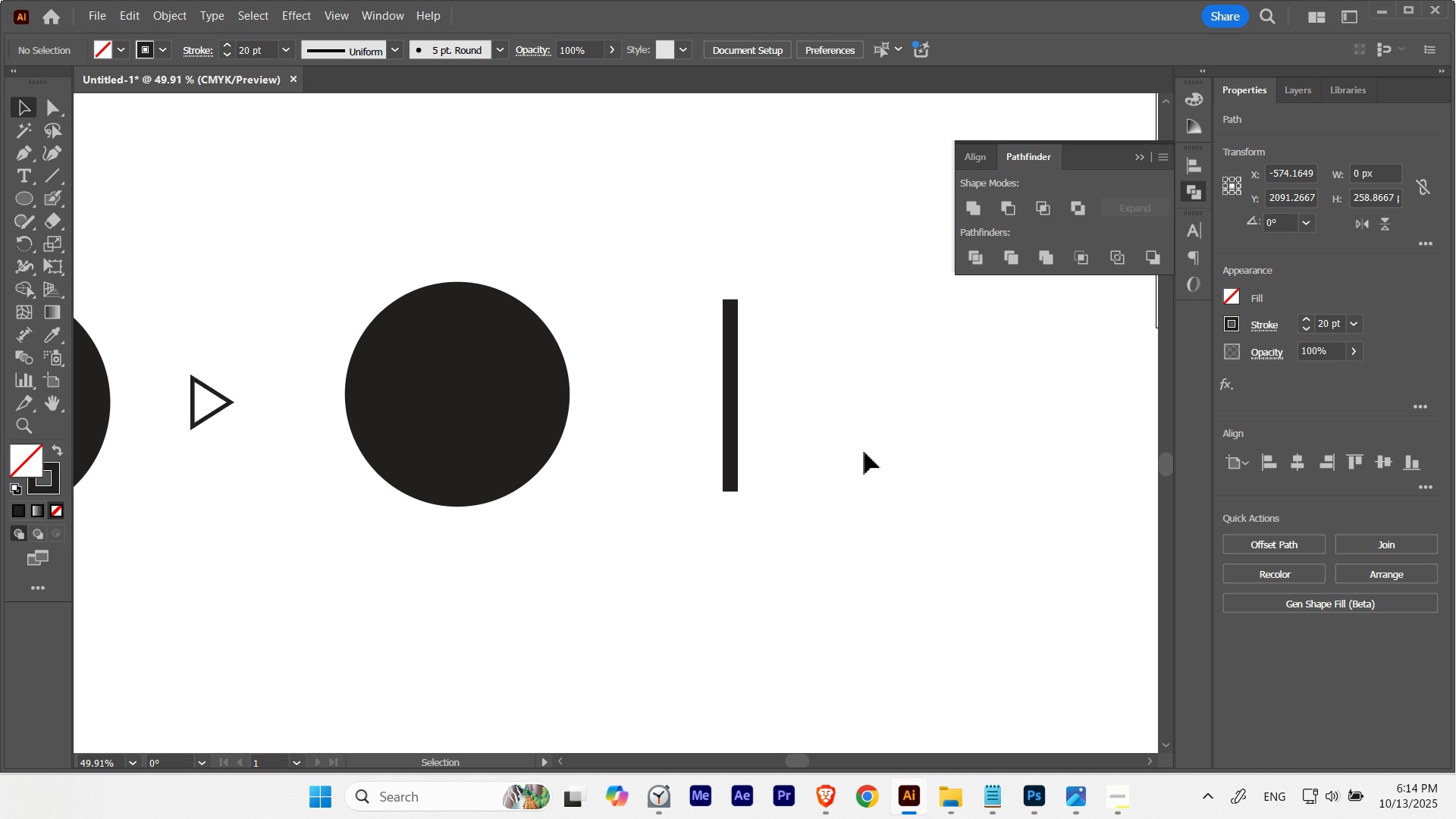 
hold_key(key=Space, duration=0.56)
 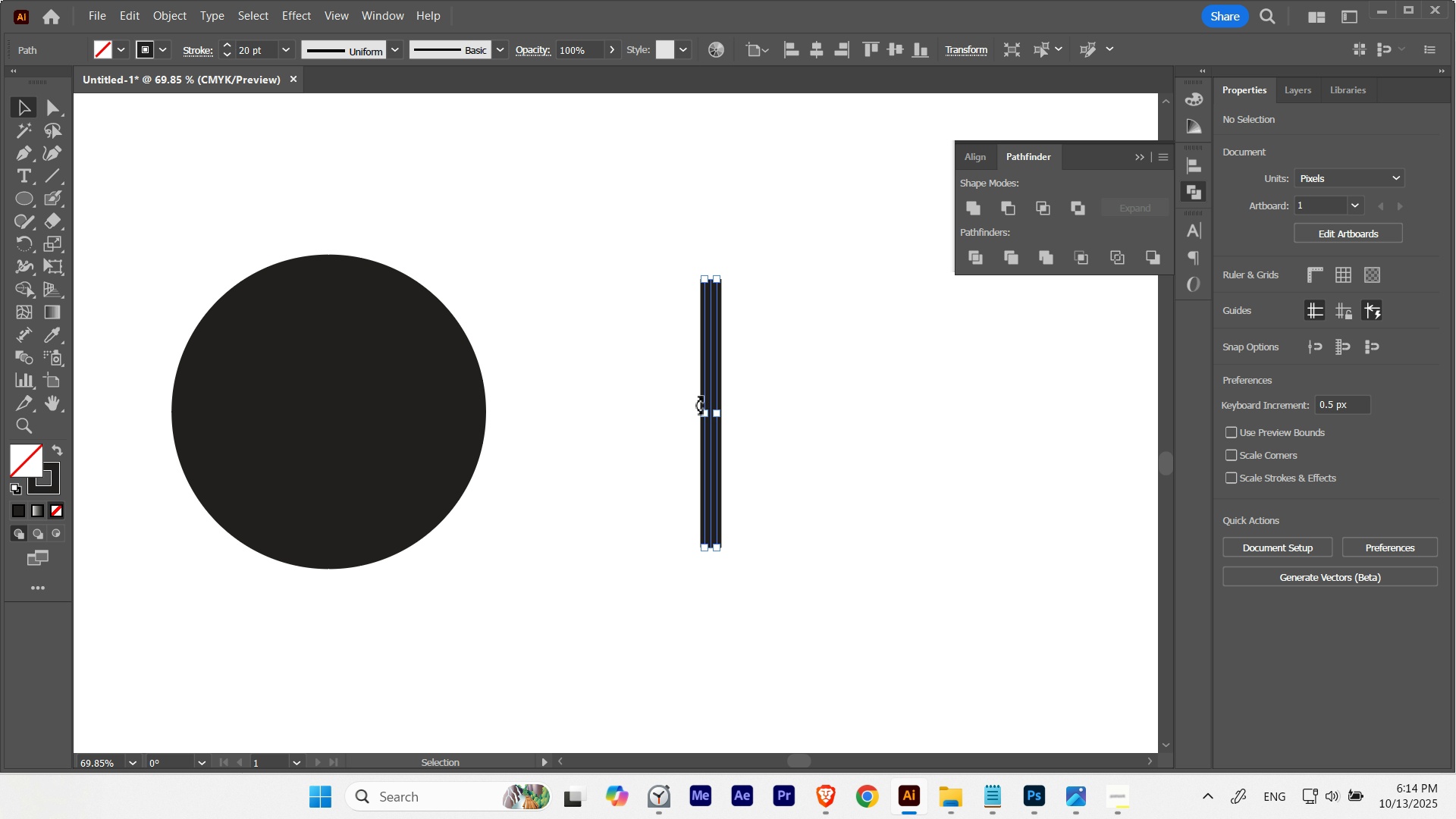 
hold_key(key=ControlLeft, duration=0.5)
 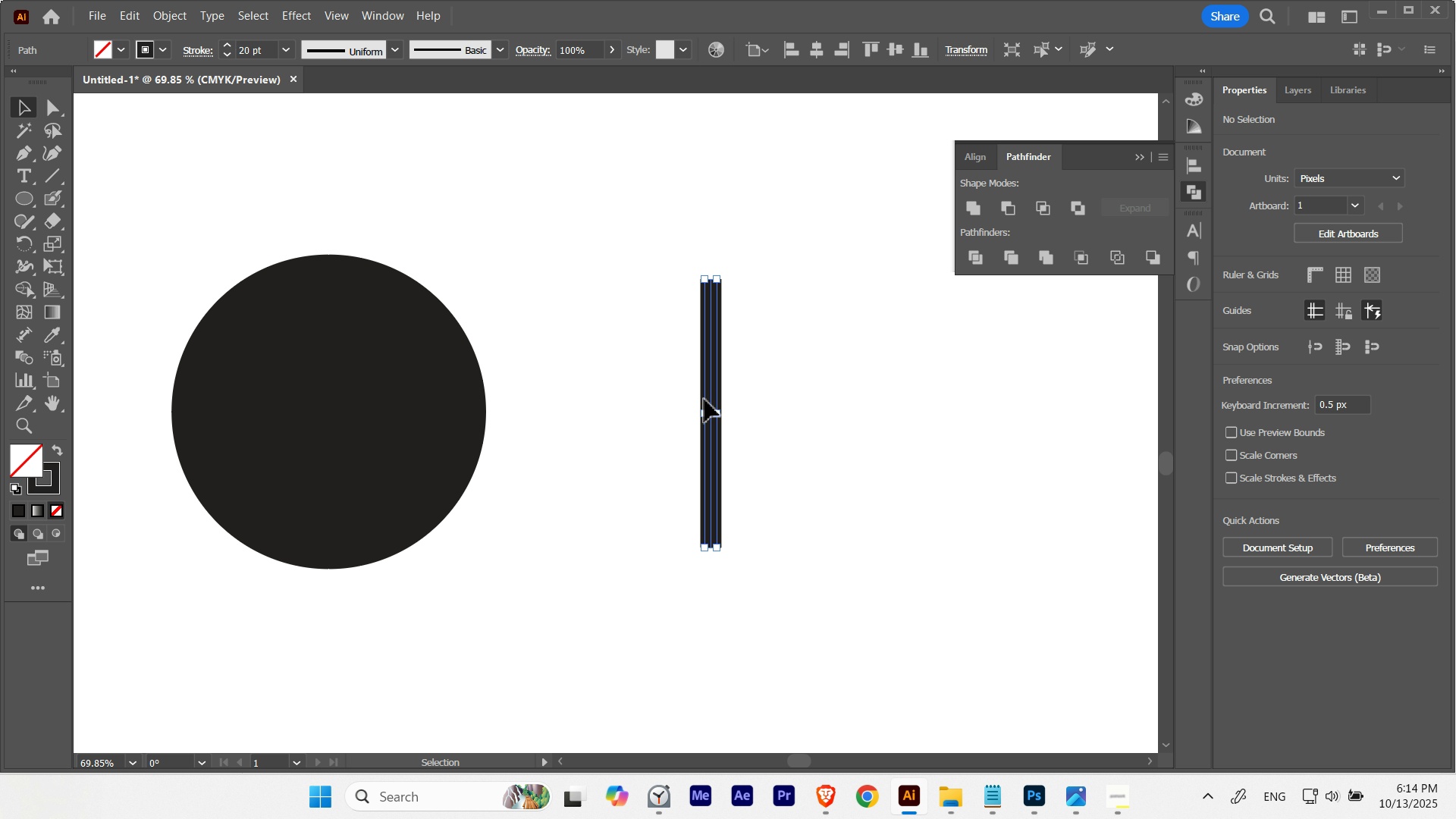 
hold_key(key=AltLeft, duration=2.03)
 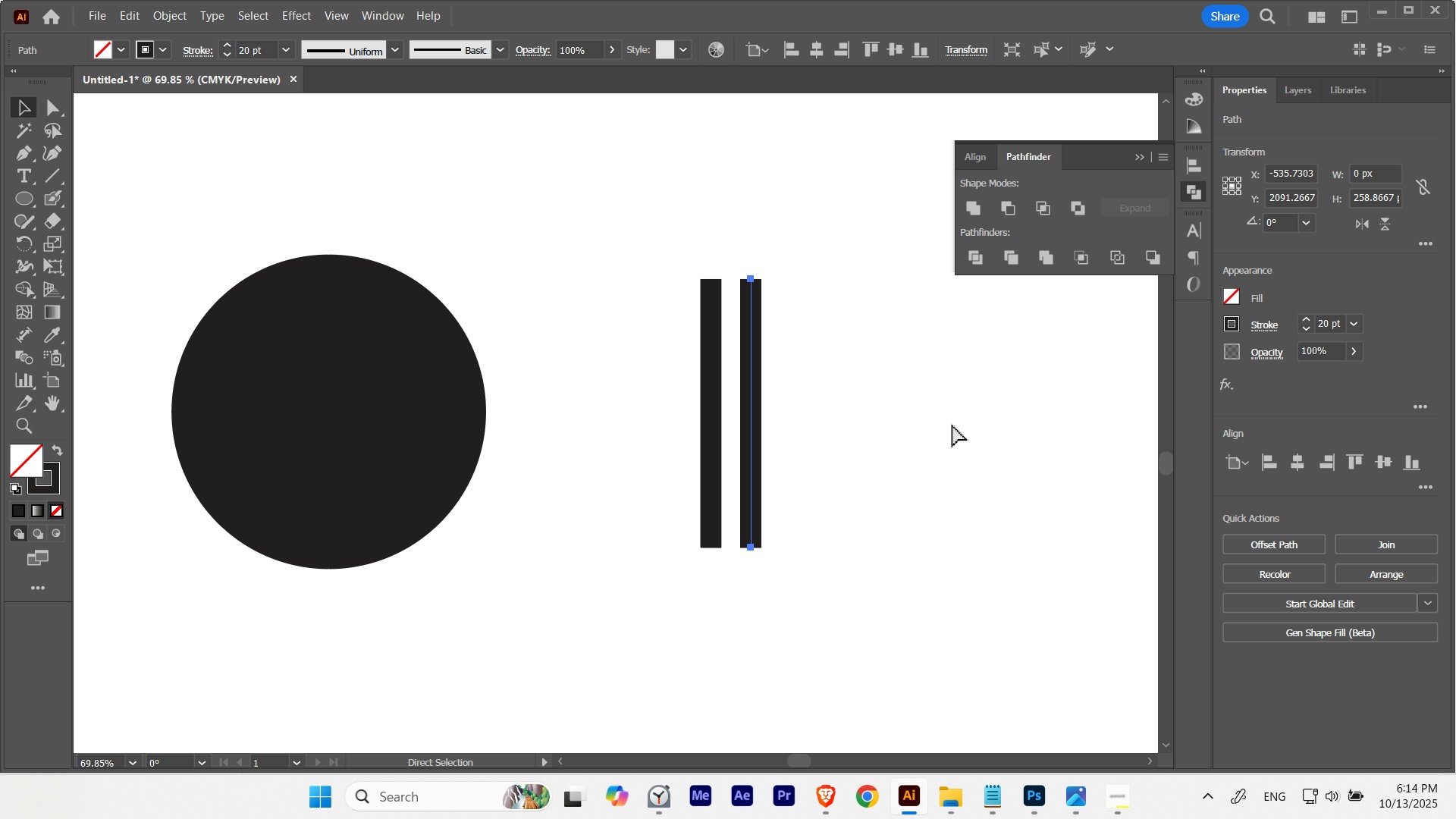 
hold_key(key=ShiftLeft, duration=1.53)
 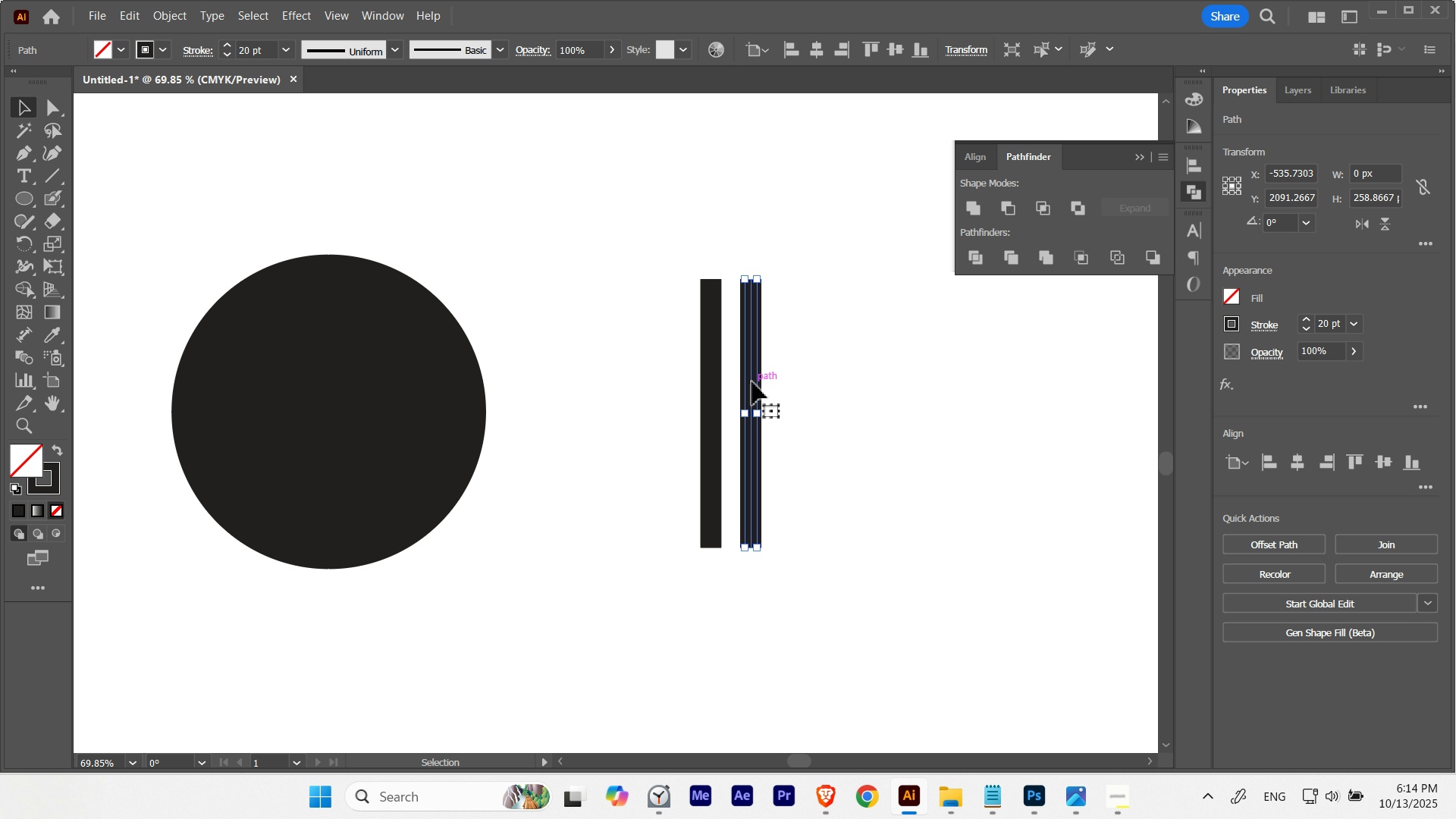 
key(Control+D)
 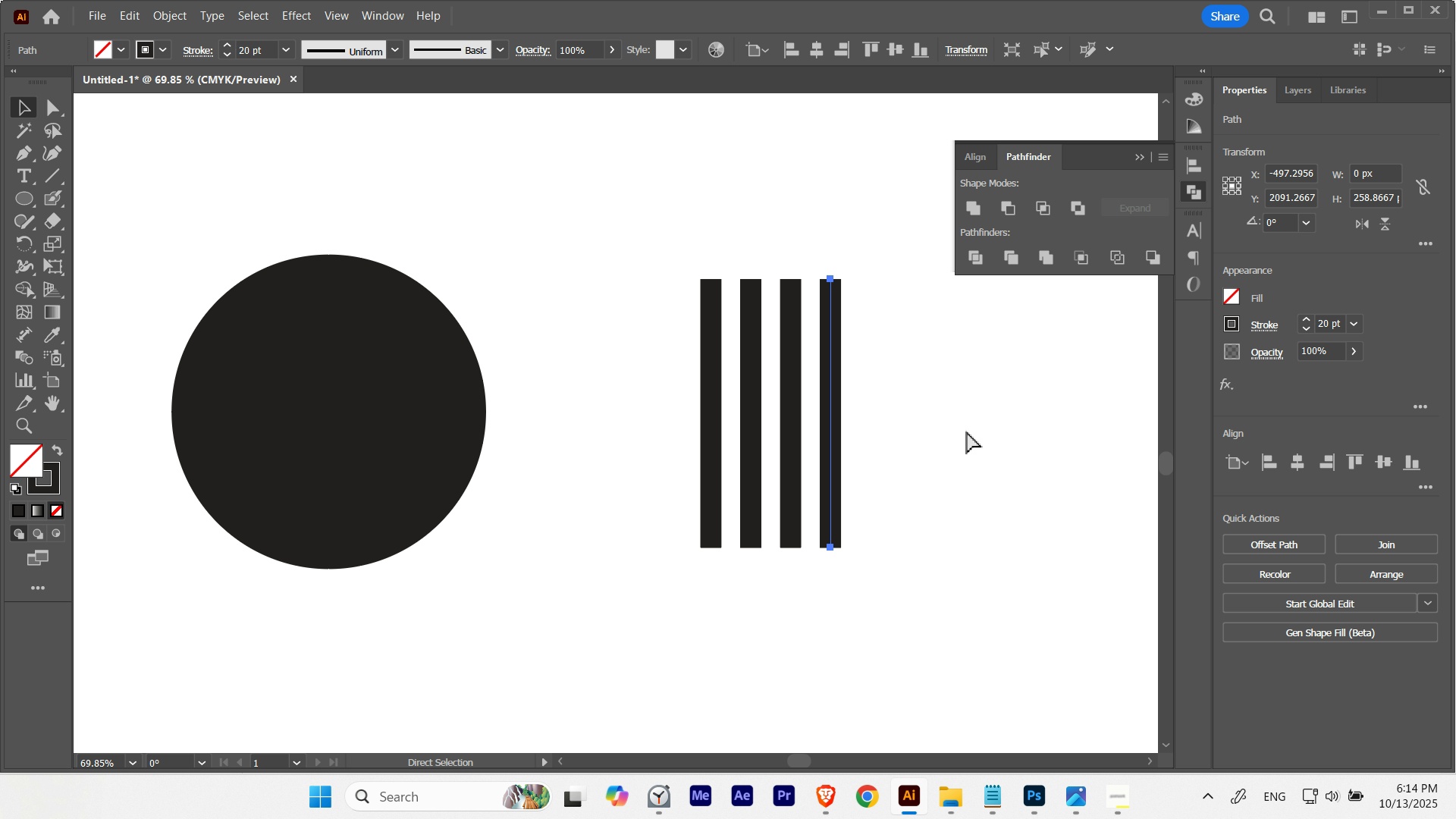 
key(Control+D)
 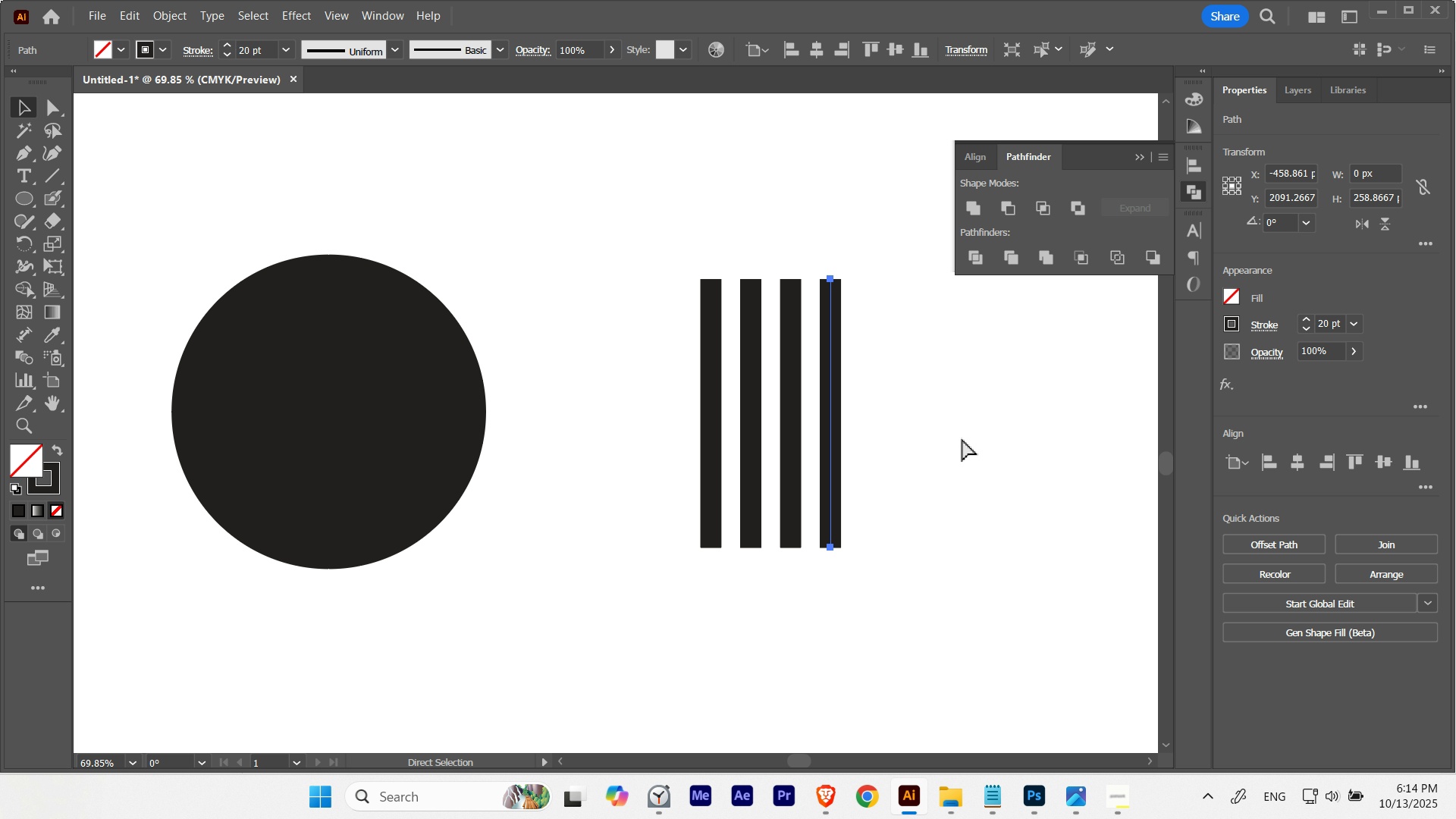 
key(Control+ControlLeft)
 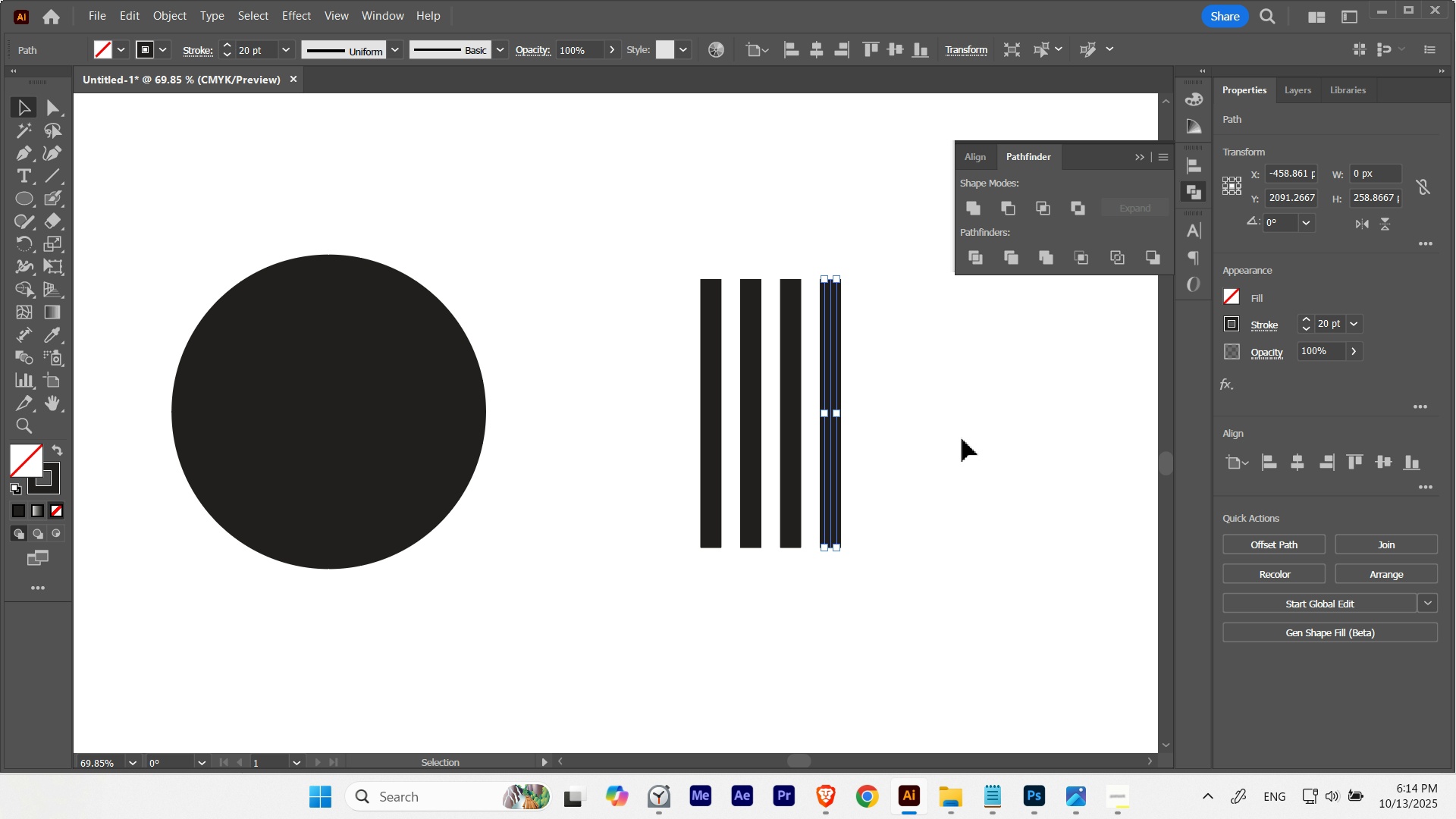 
left_click([962, 439])
 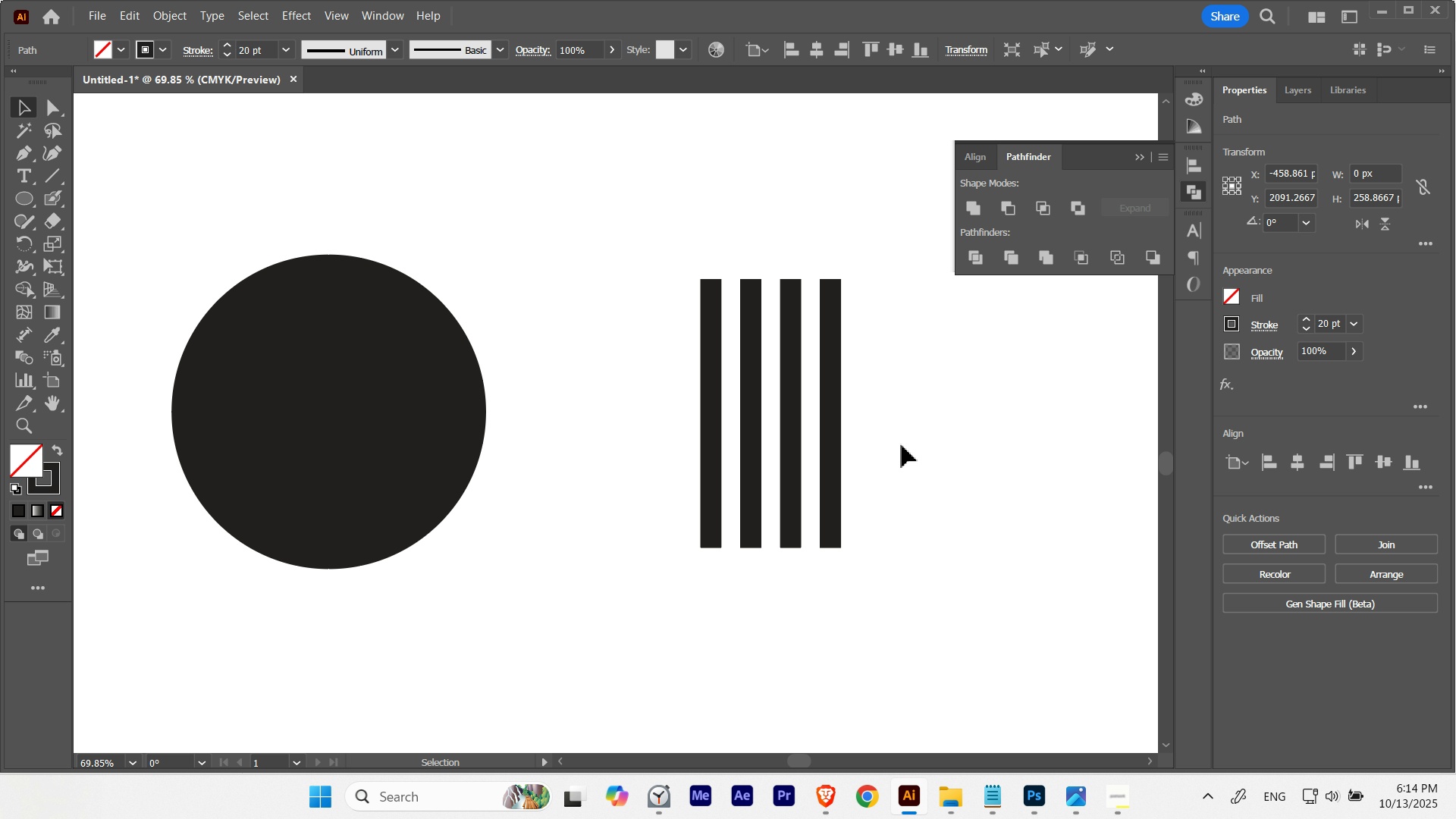 
hold_key(key=ControlLeft, duration=0.44)
 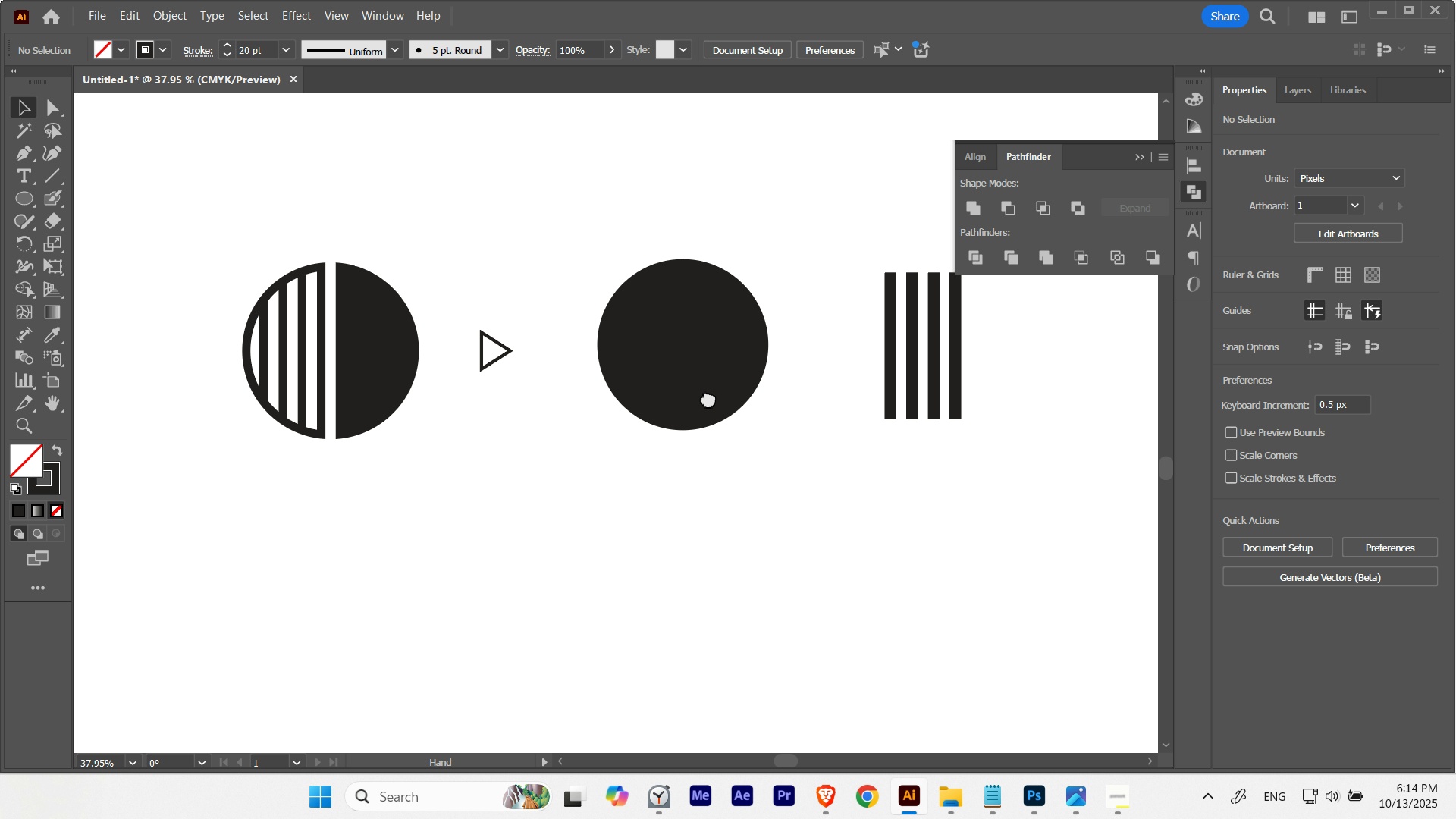 
hold_key(key=Space, duration=1.08)
 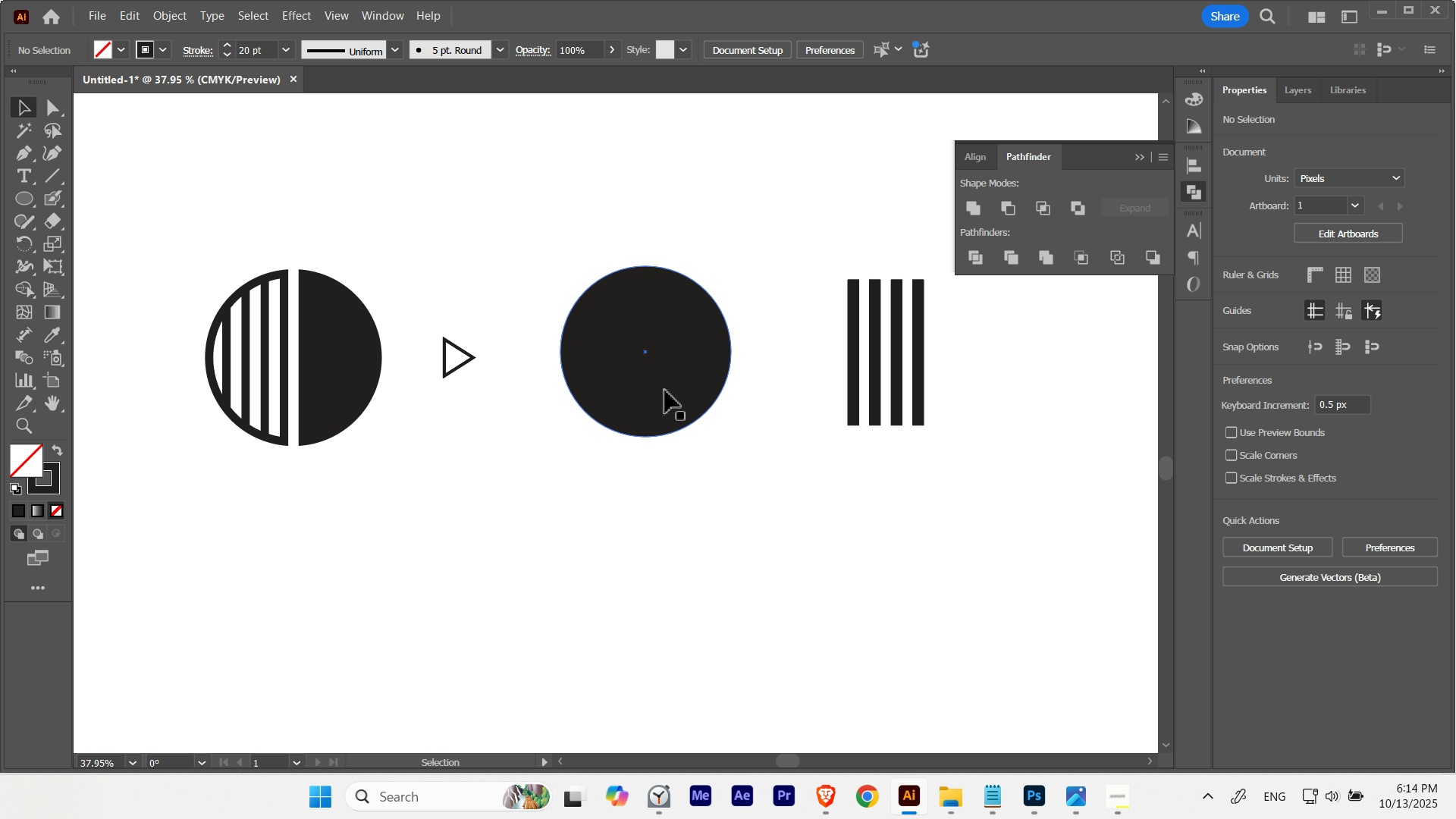 
hold_key(key=ShiftLeft, duration=0.73)
 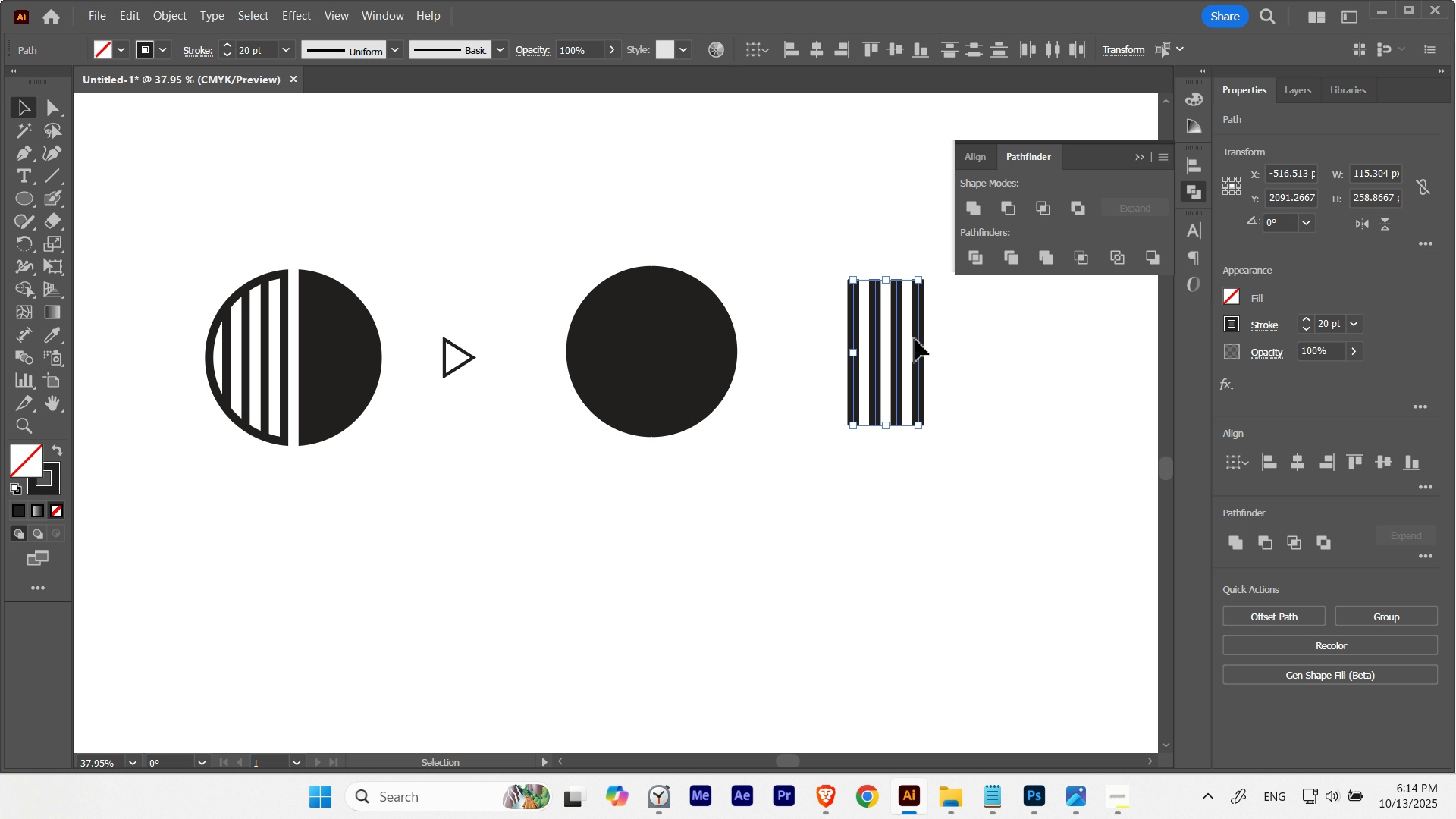 
left_click([977, 347])
 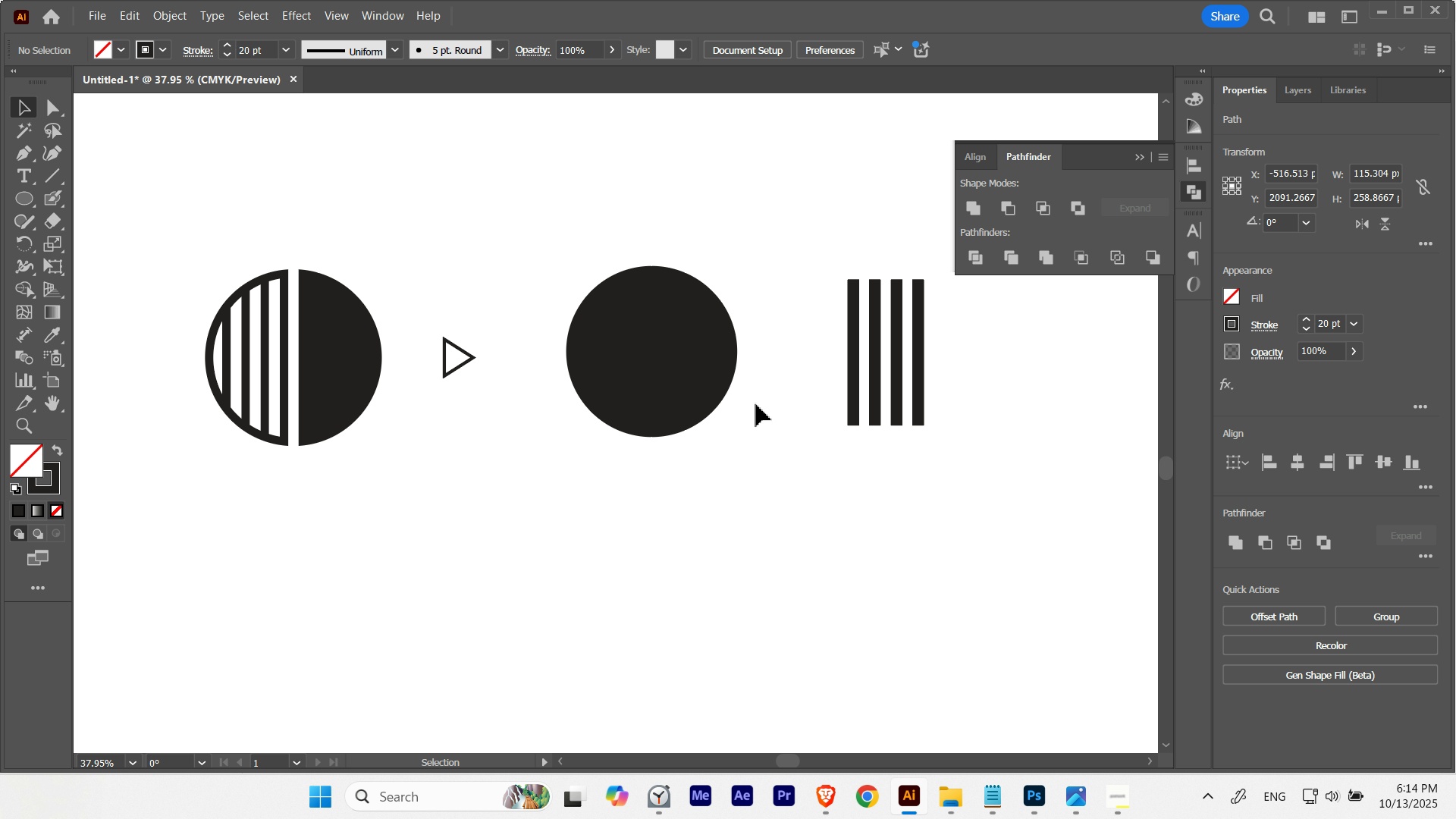 
hold_key(key=Space, duration=0.31)
 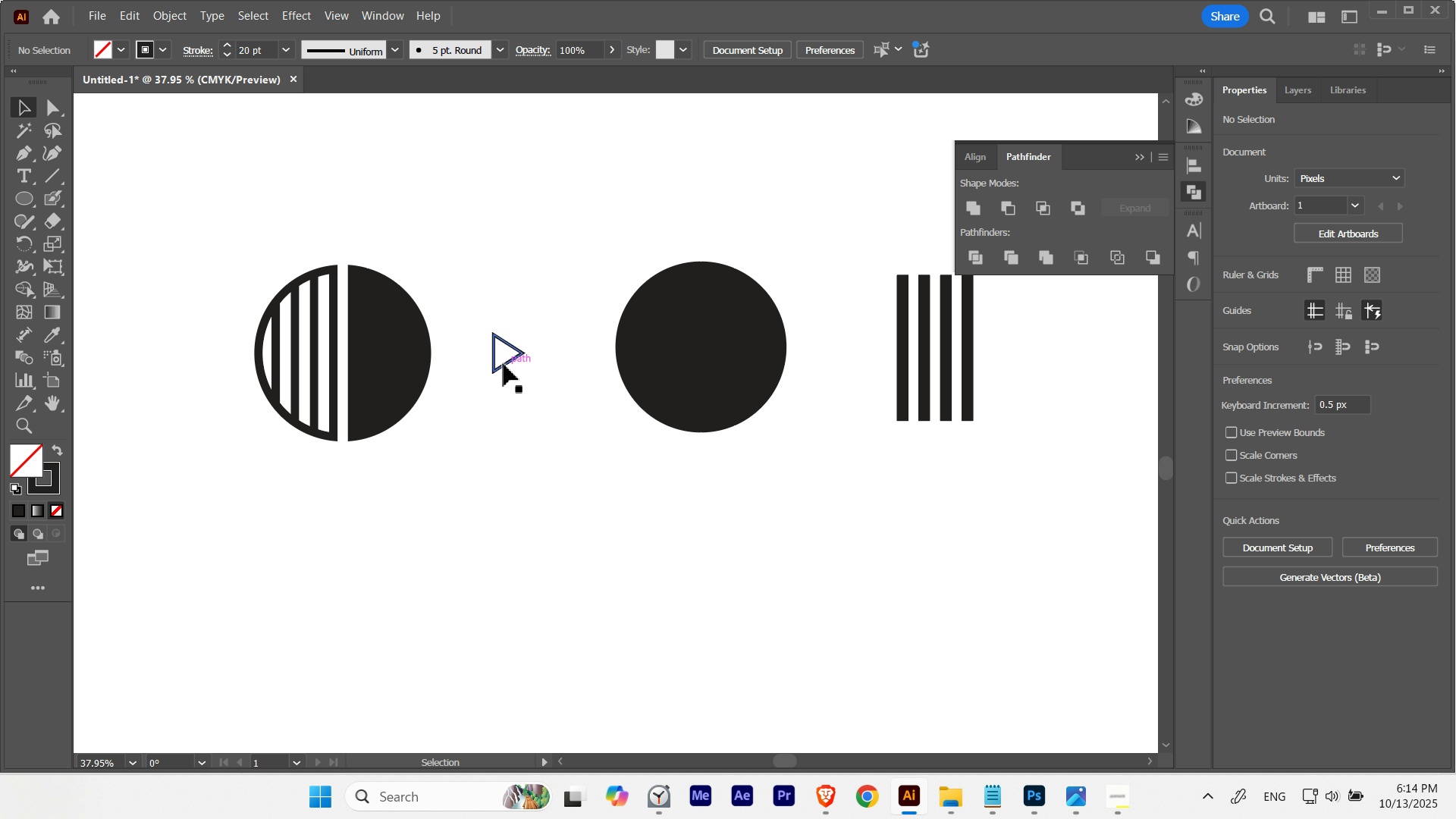 
hold_key(key=ShiftLeft, duration=0.67)
 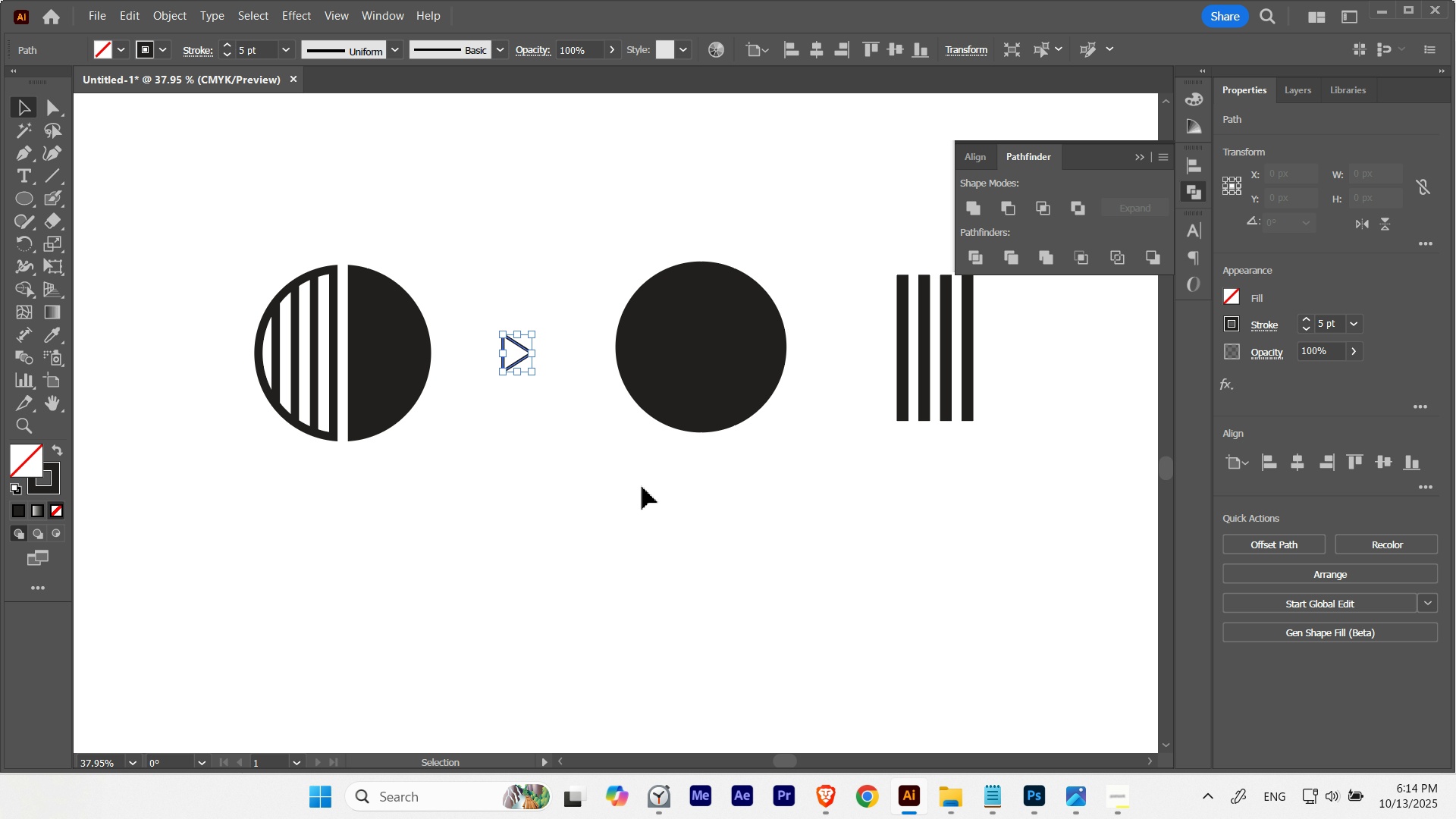 
left_click([642, 487])
 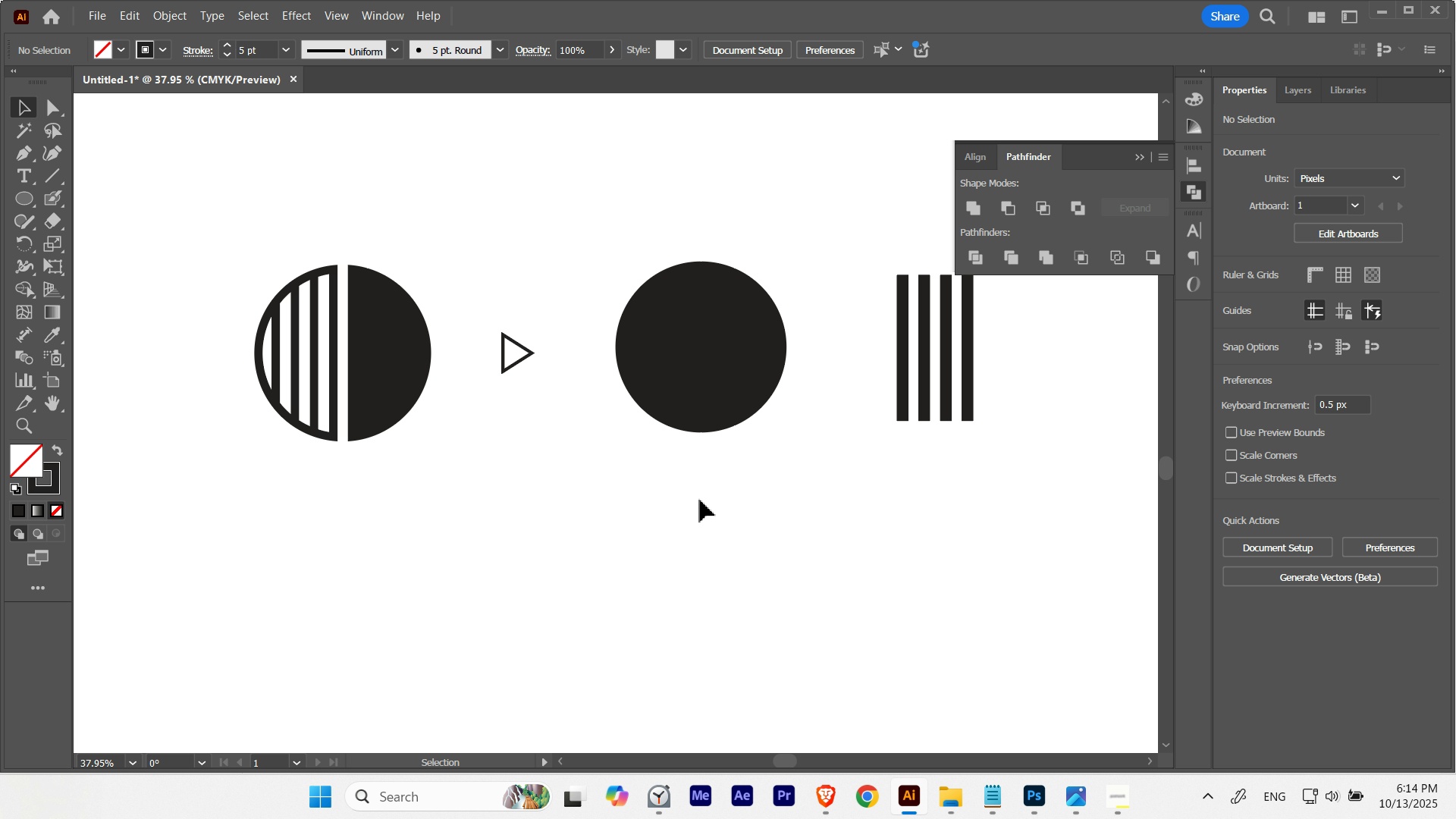 
hold_key(key=ControlLeft, duration=0.96)
 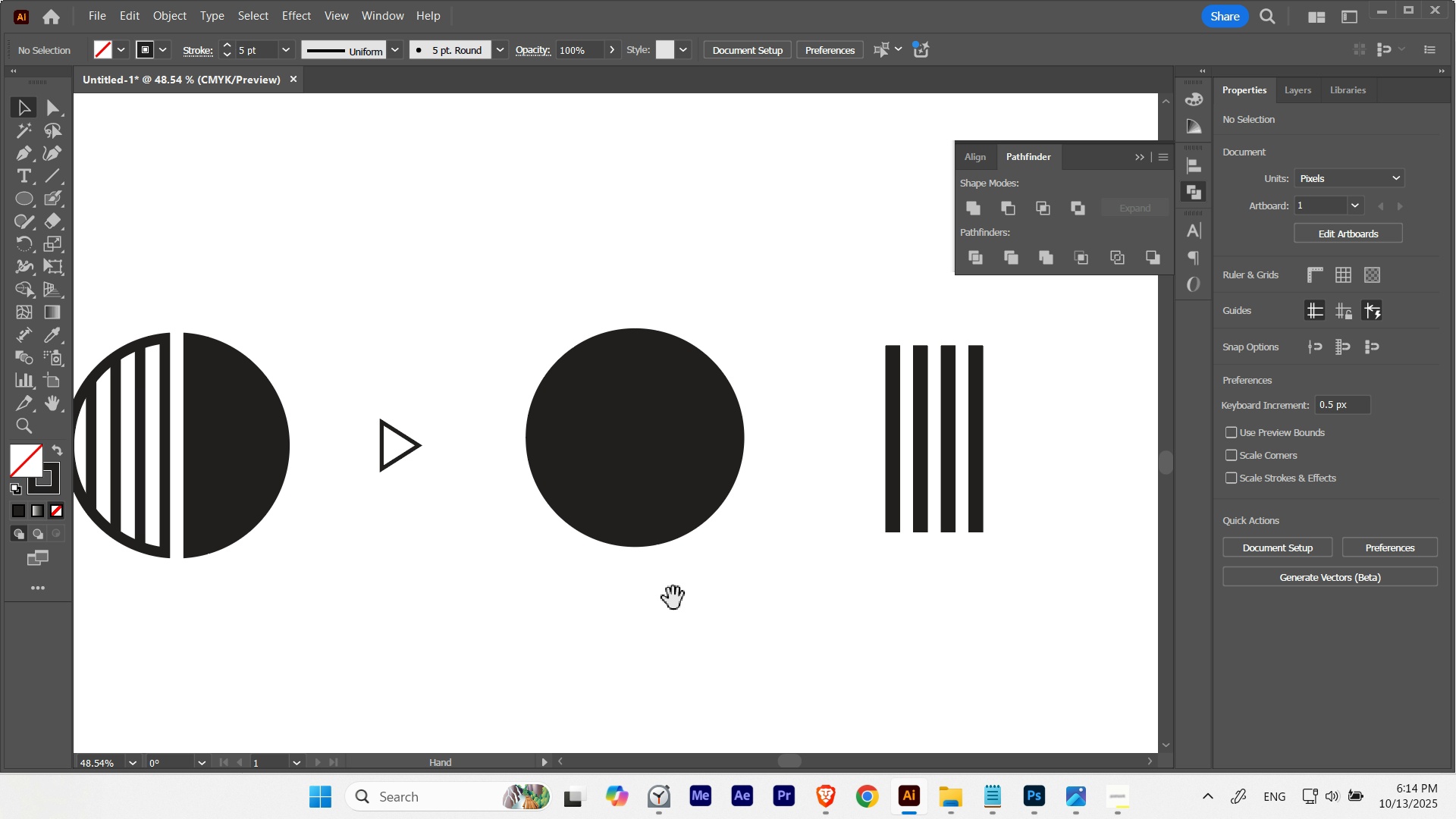 
hold_key(key=Space, duration=1.46)
 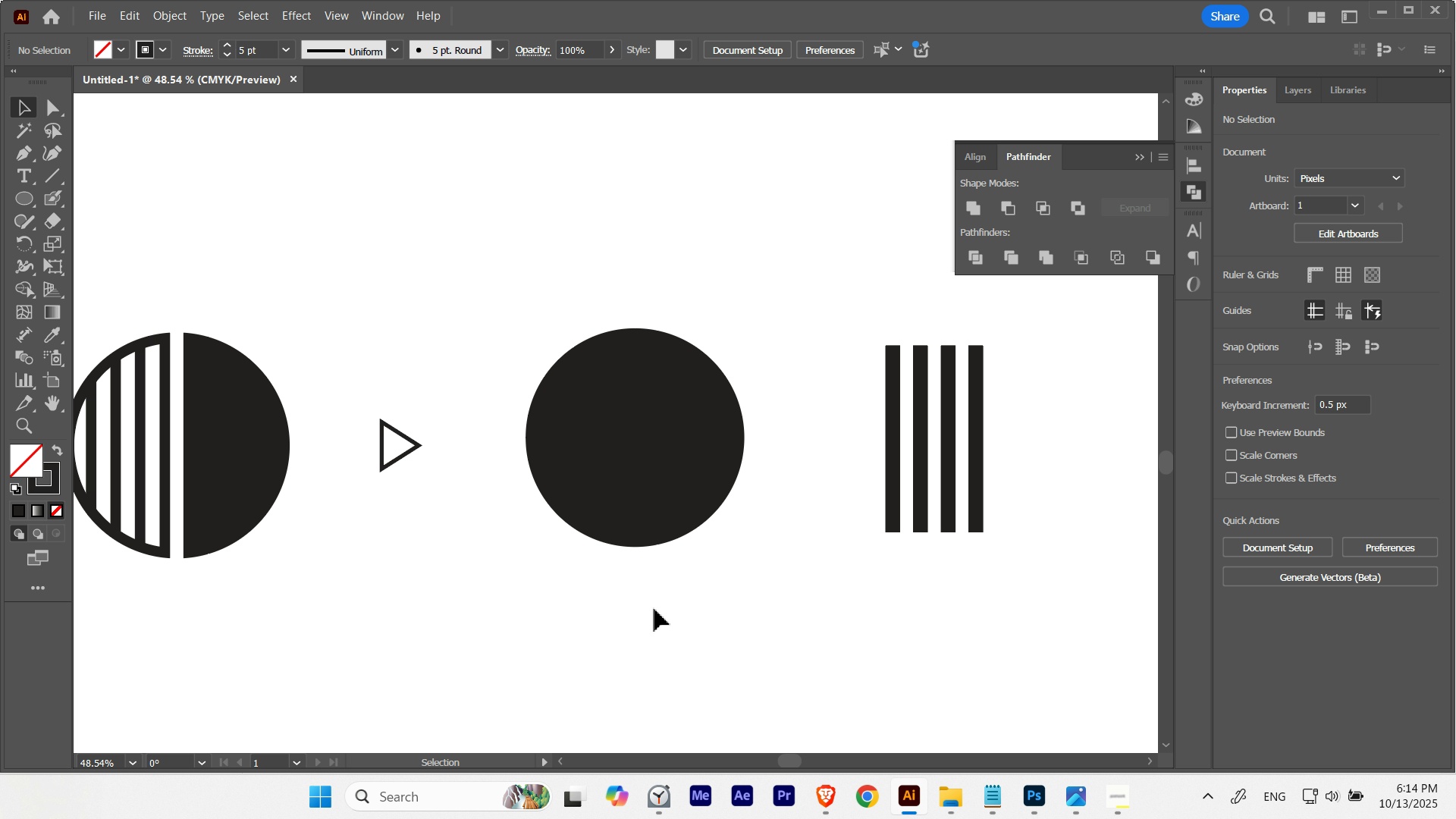 
key(T)
 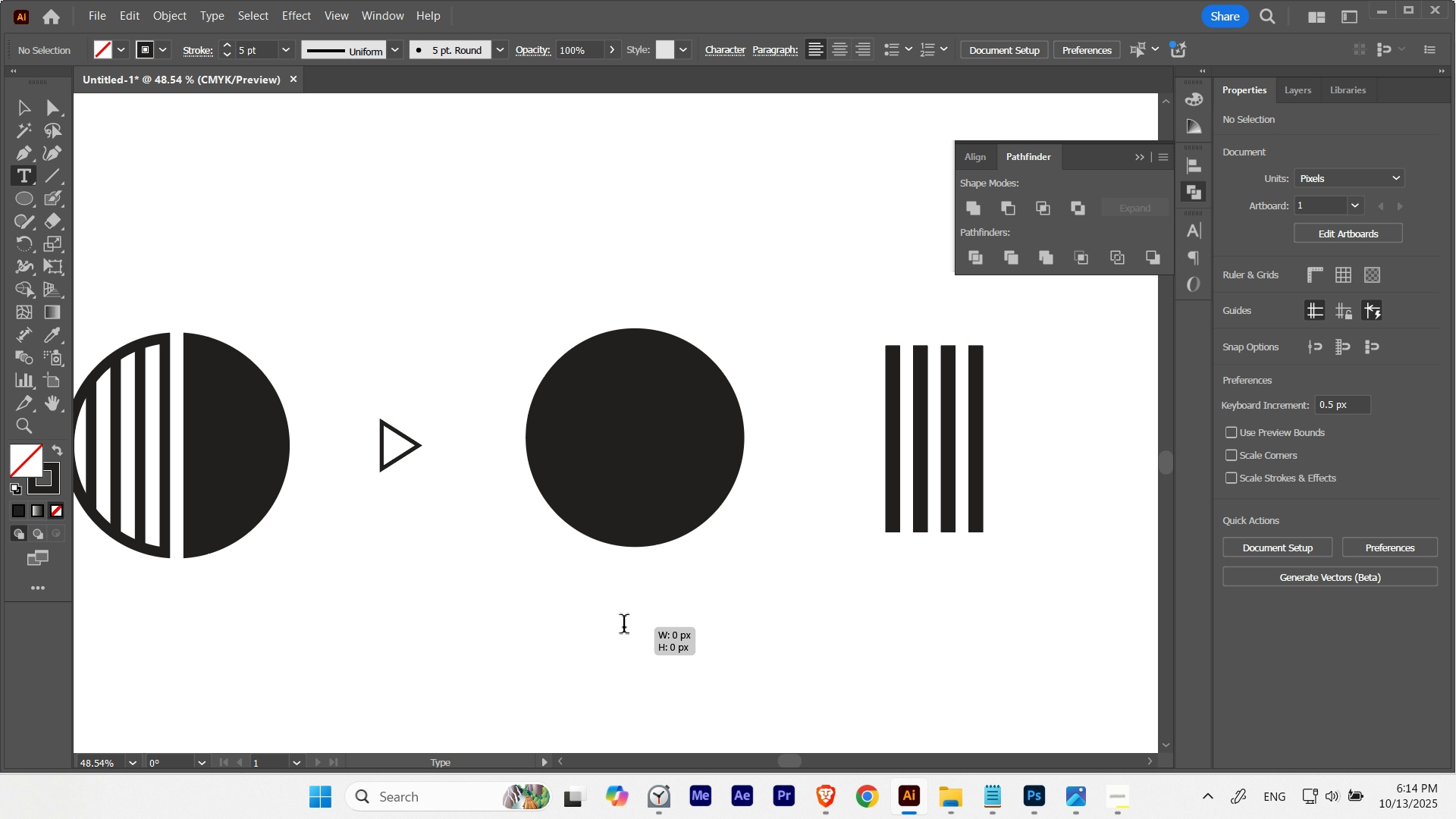 
left_click([624, 627])
 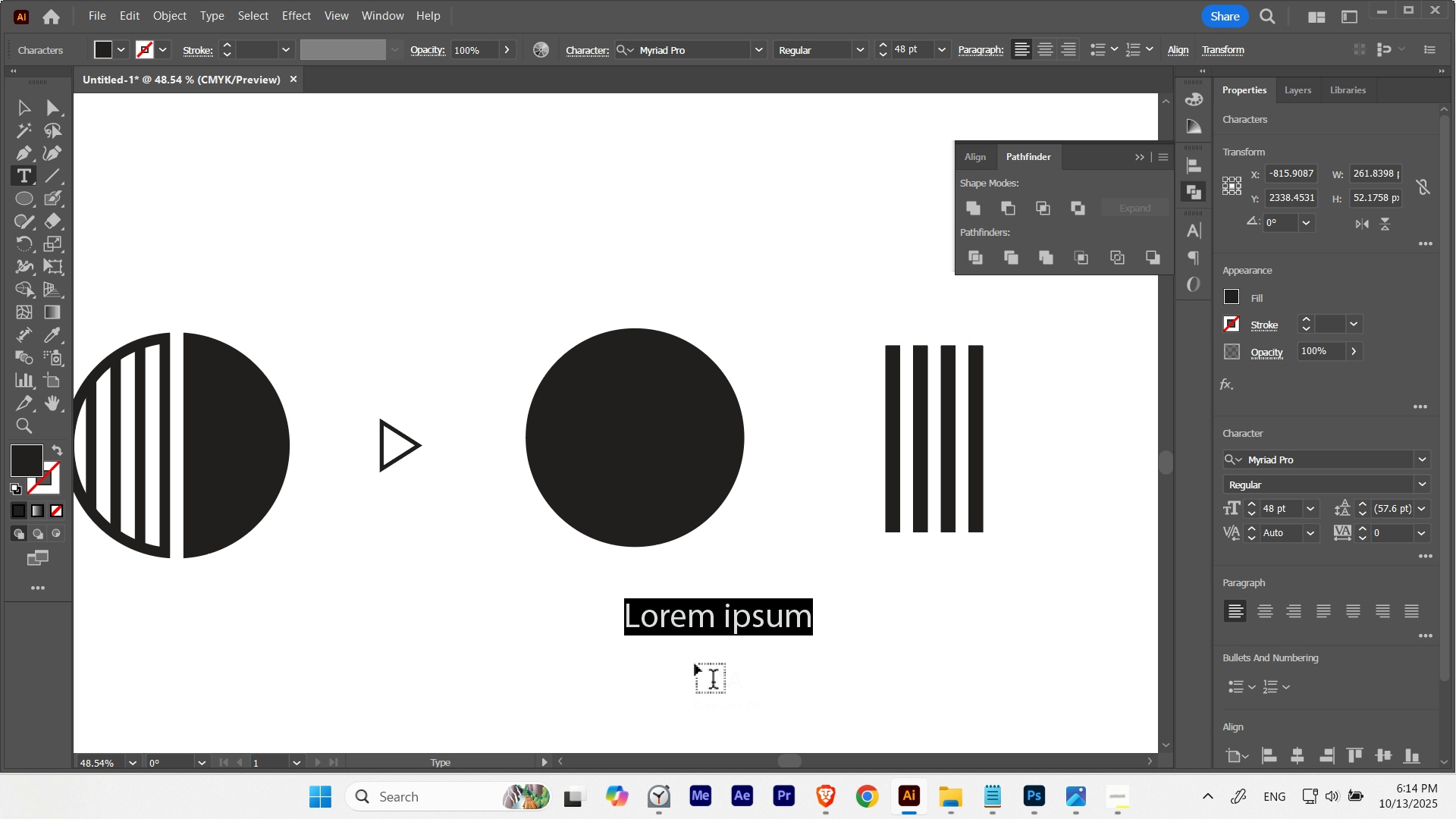 
type(Earth)
key(Escape)
 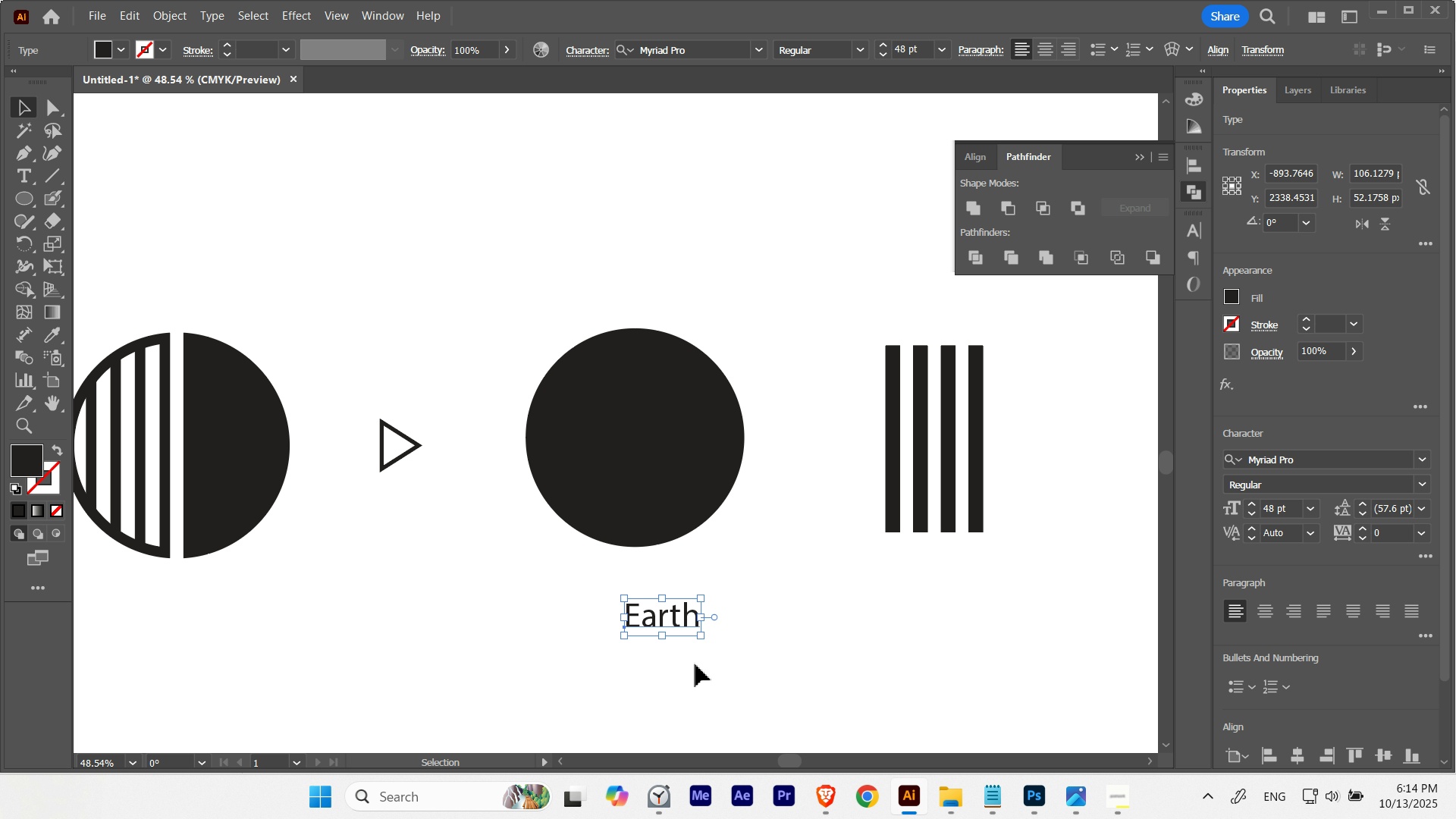 
left_click([695, 664])
 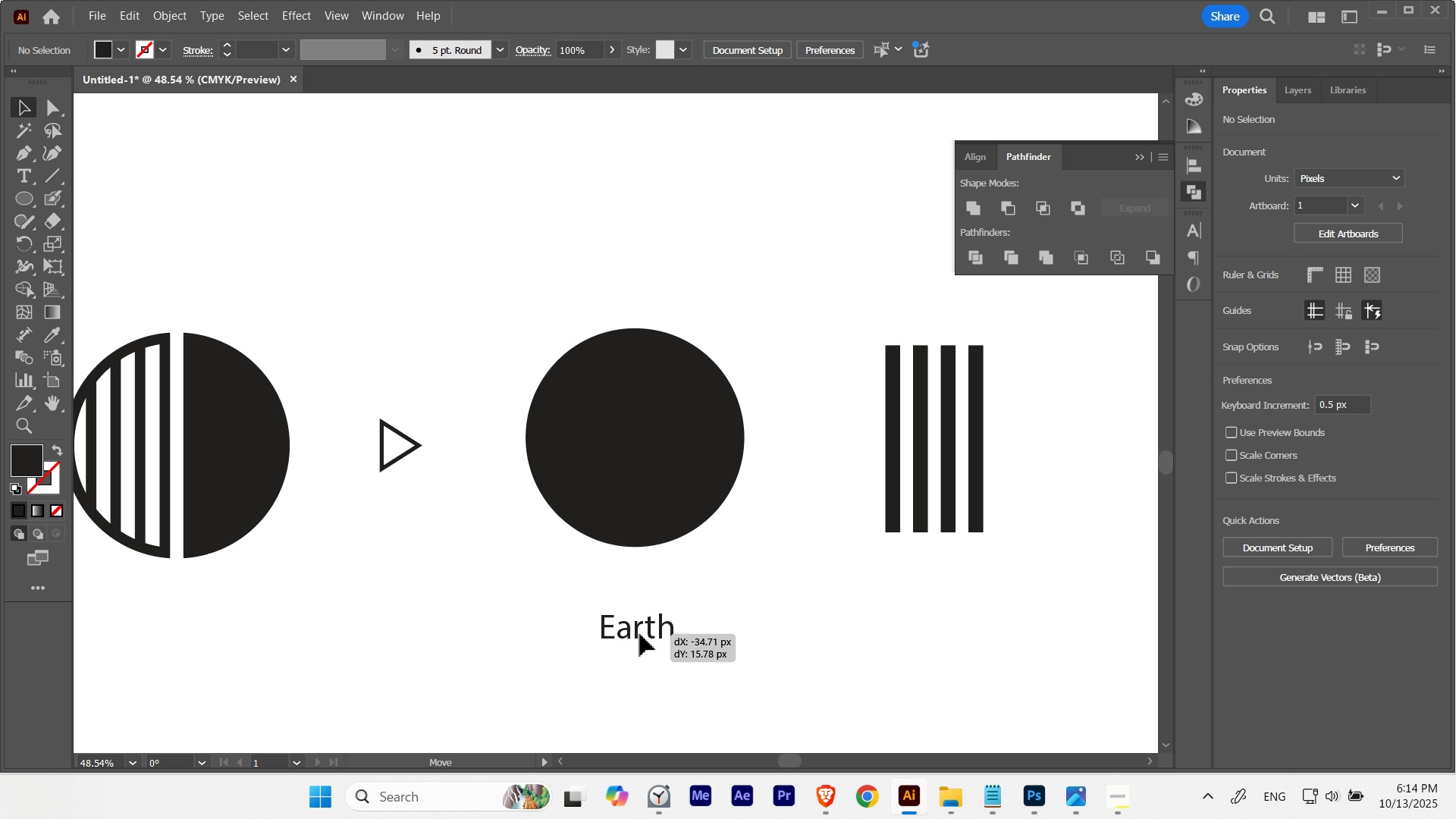 
left_click([725, 671])
 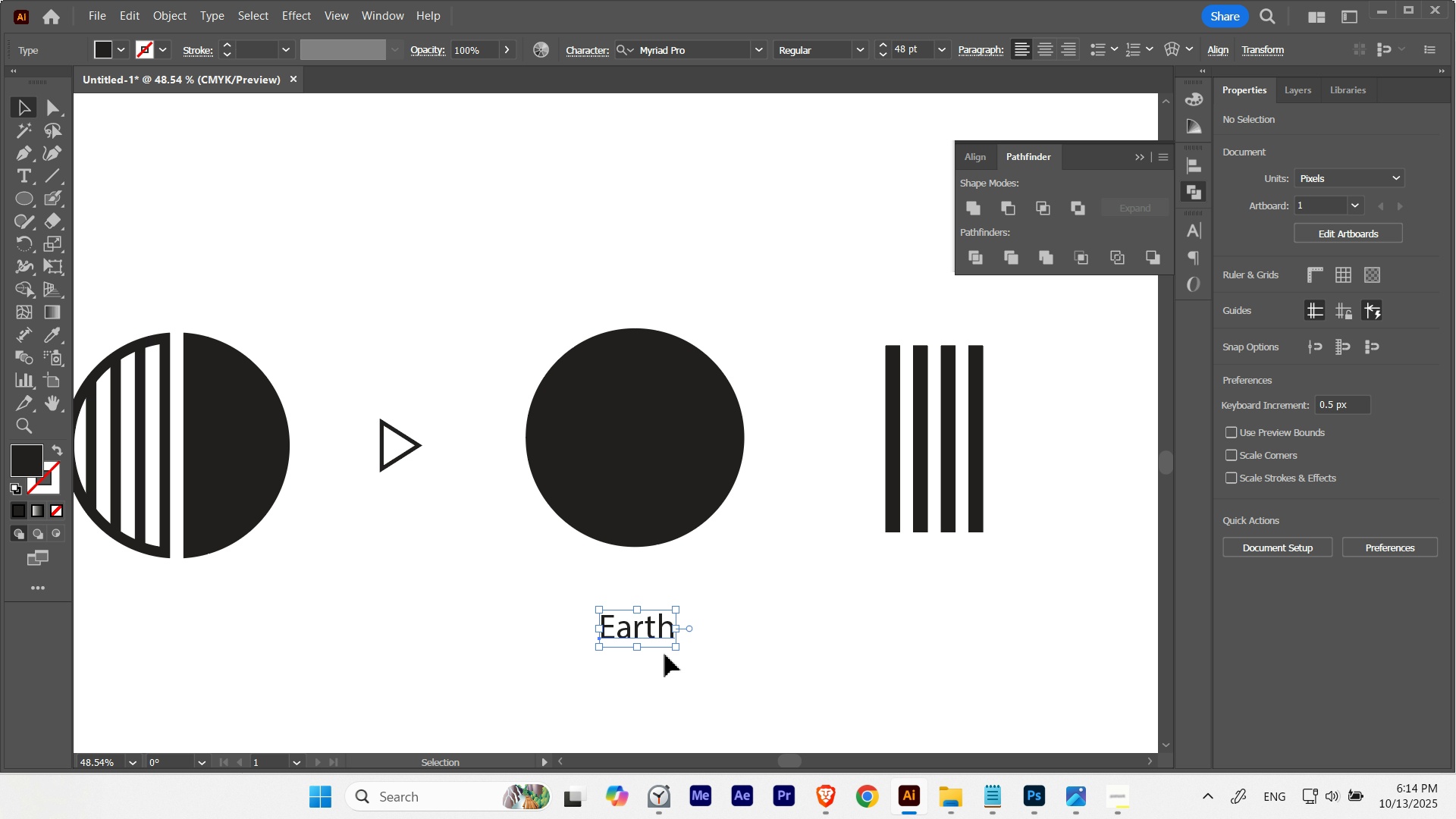 
hold_key(key=AltLeft, duration=2.8)
 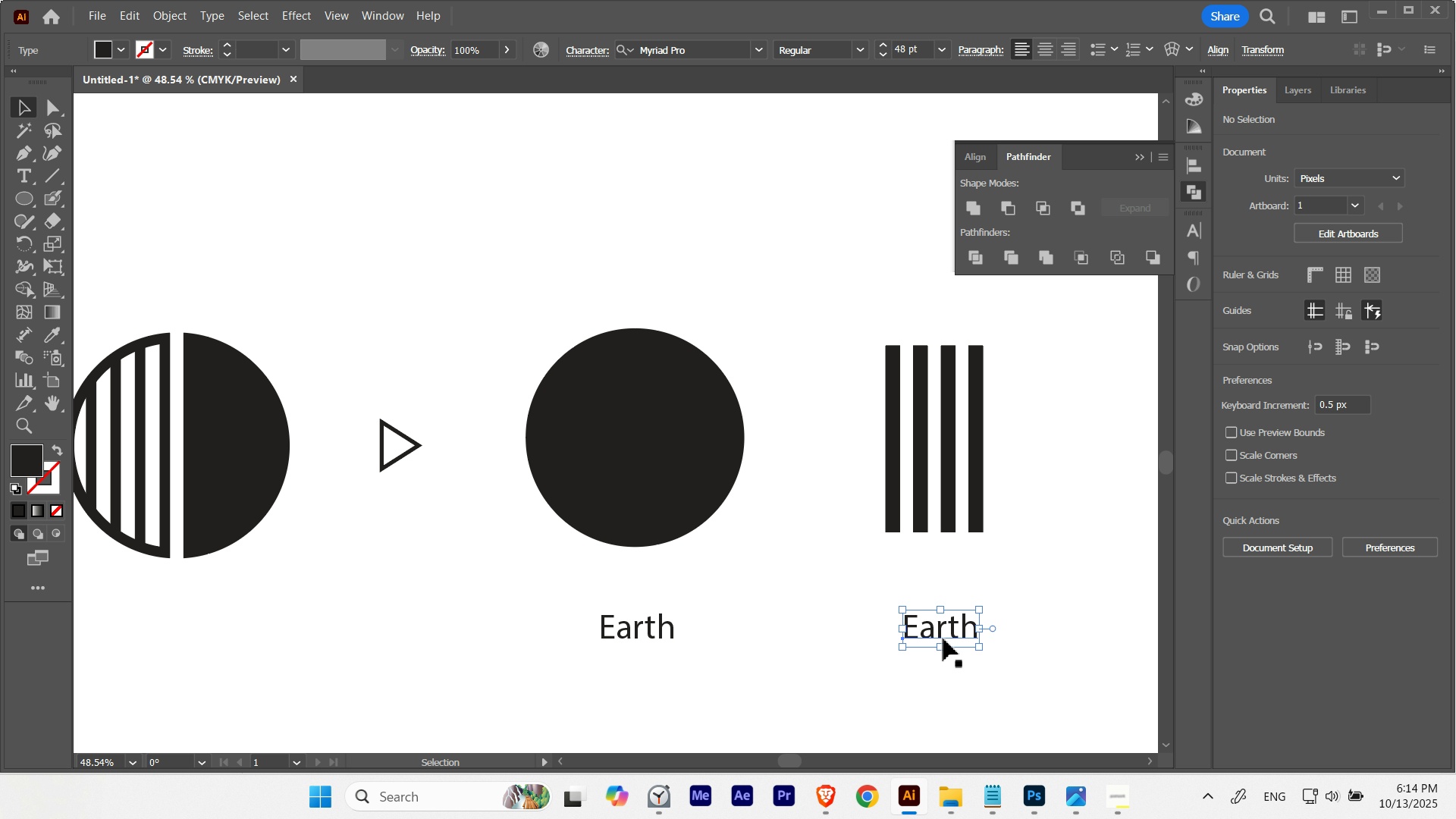 
hold_key(key=ShiftLeft, duration=2.16)
 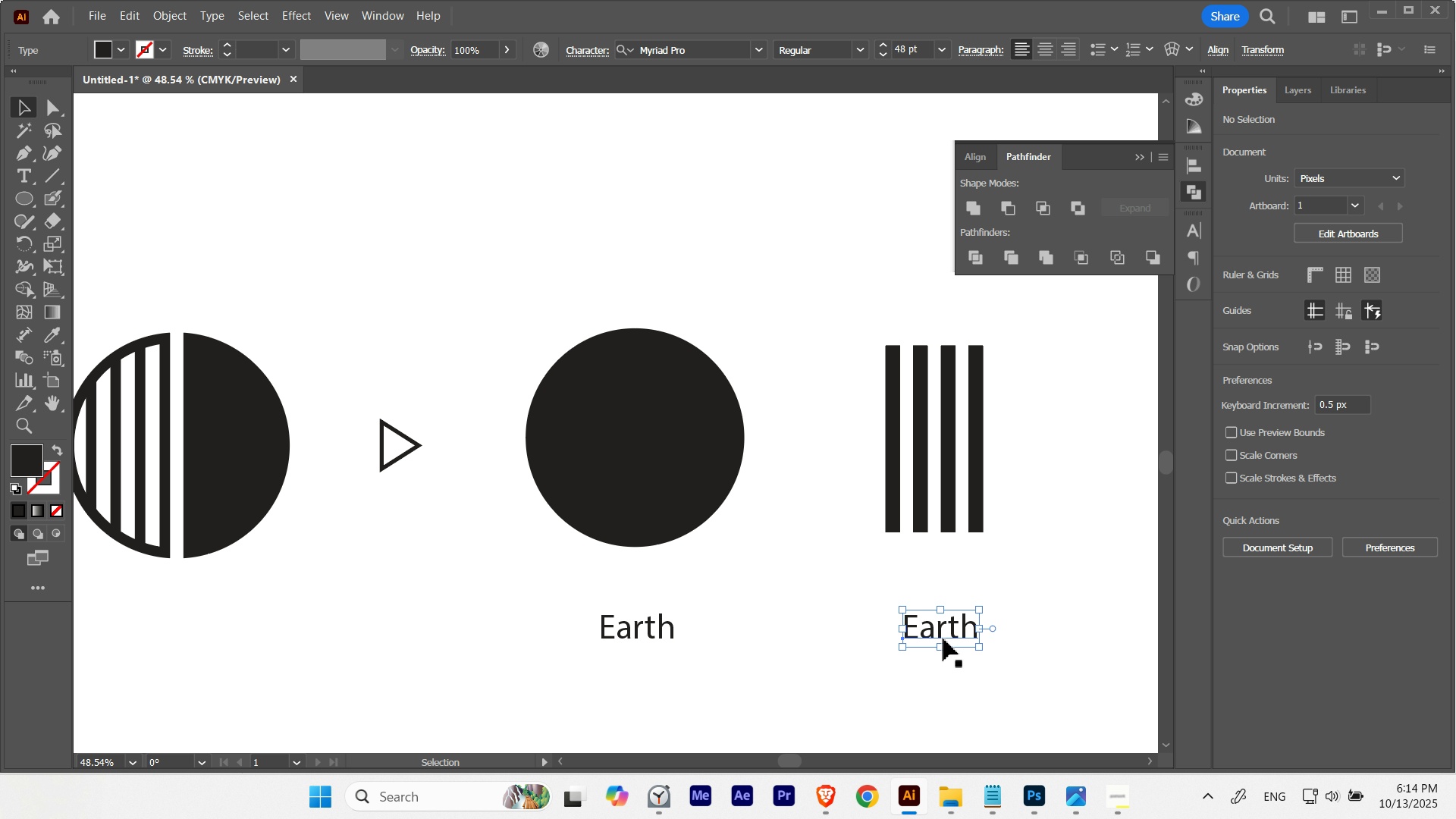 
double_click([943, 639])
 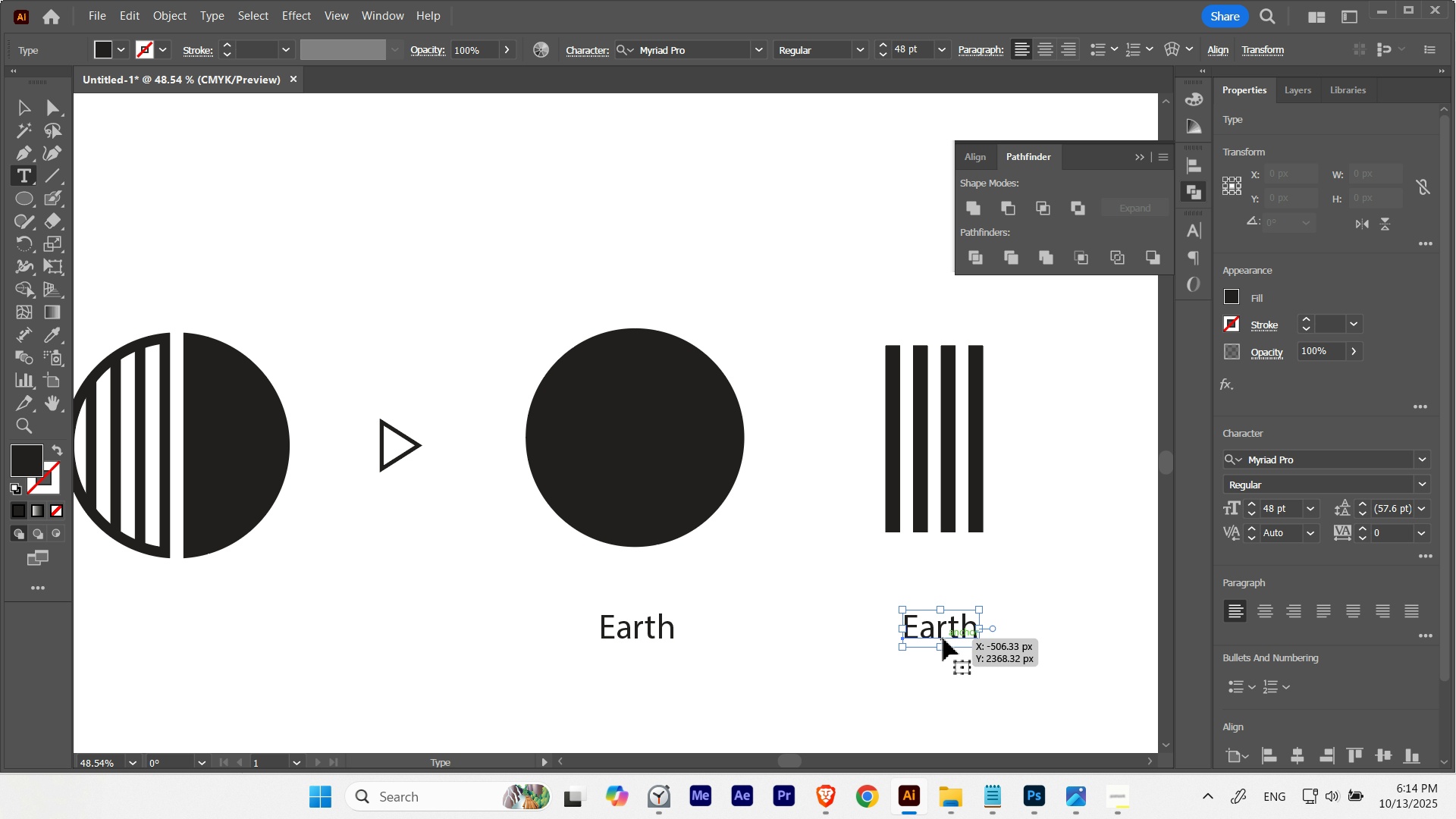 
triple_click([943, 639])
 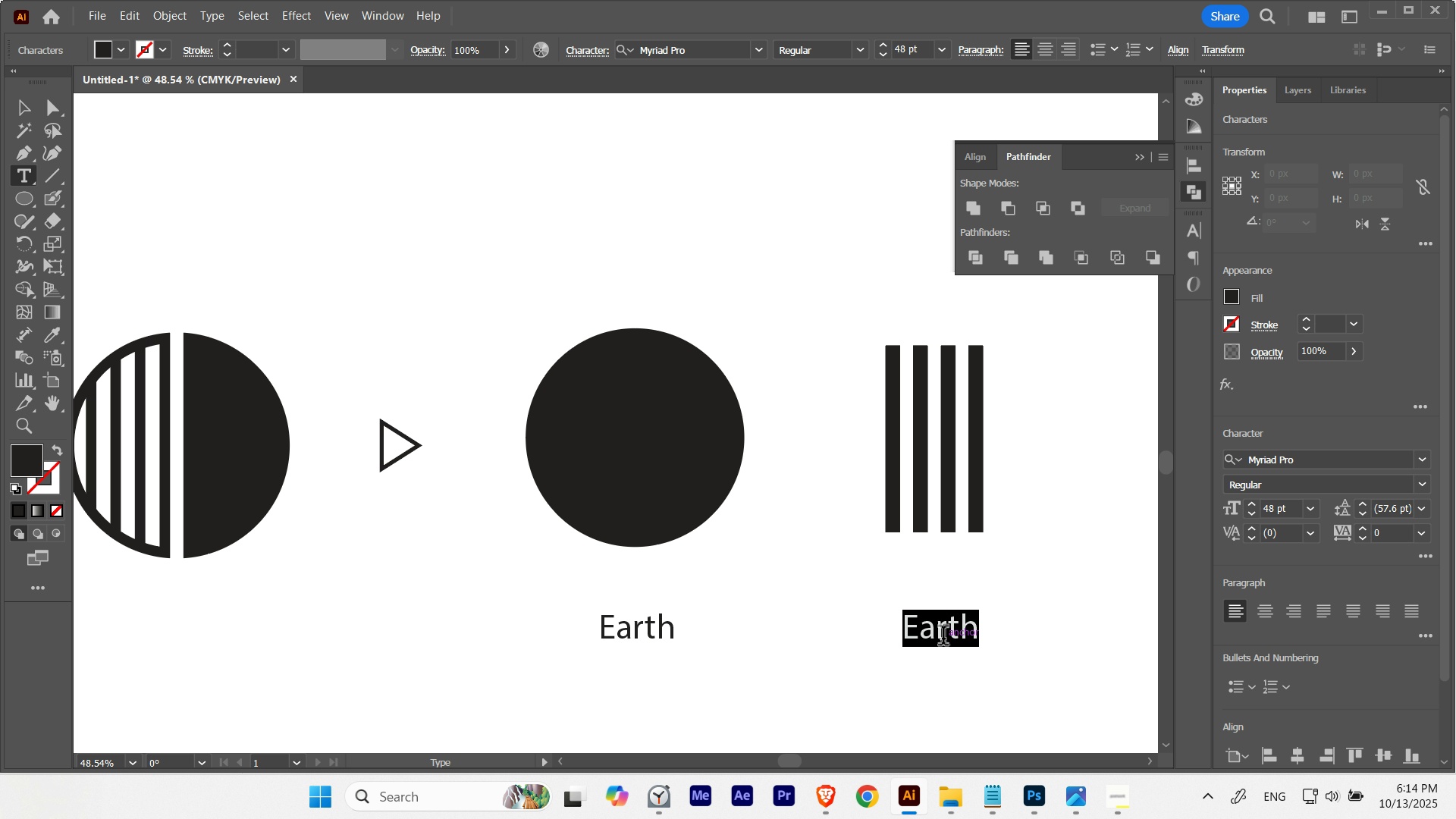 
triple_click([943, 639])
 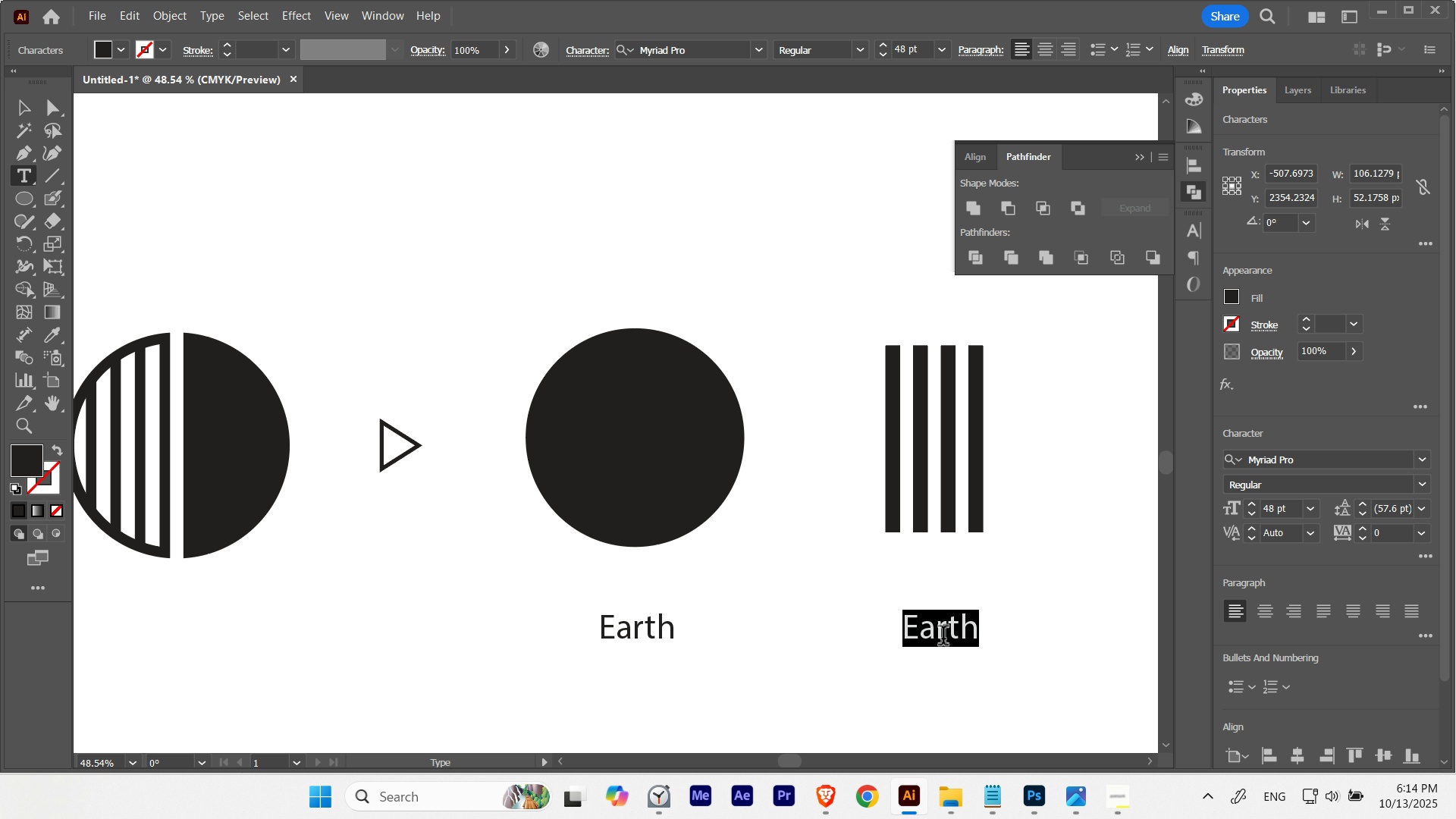 
type(Threads)
key(Escape)
 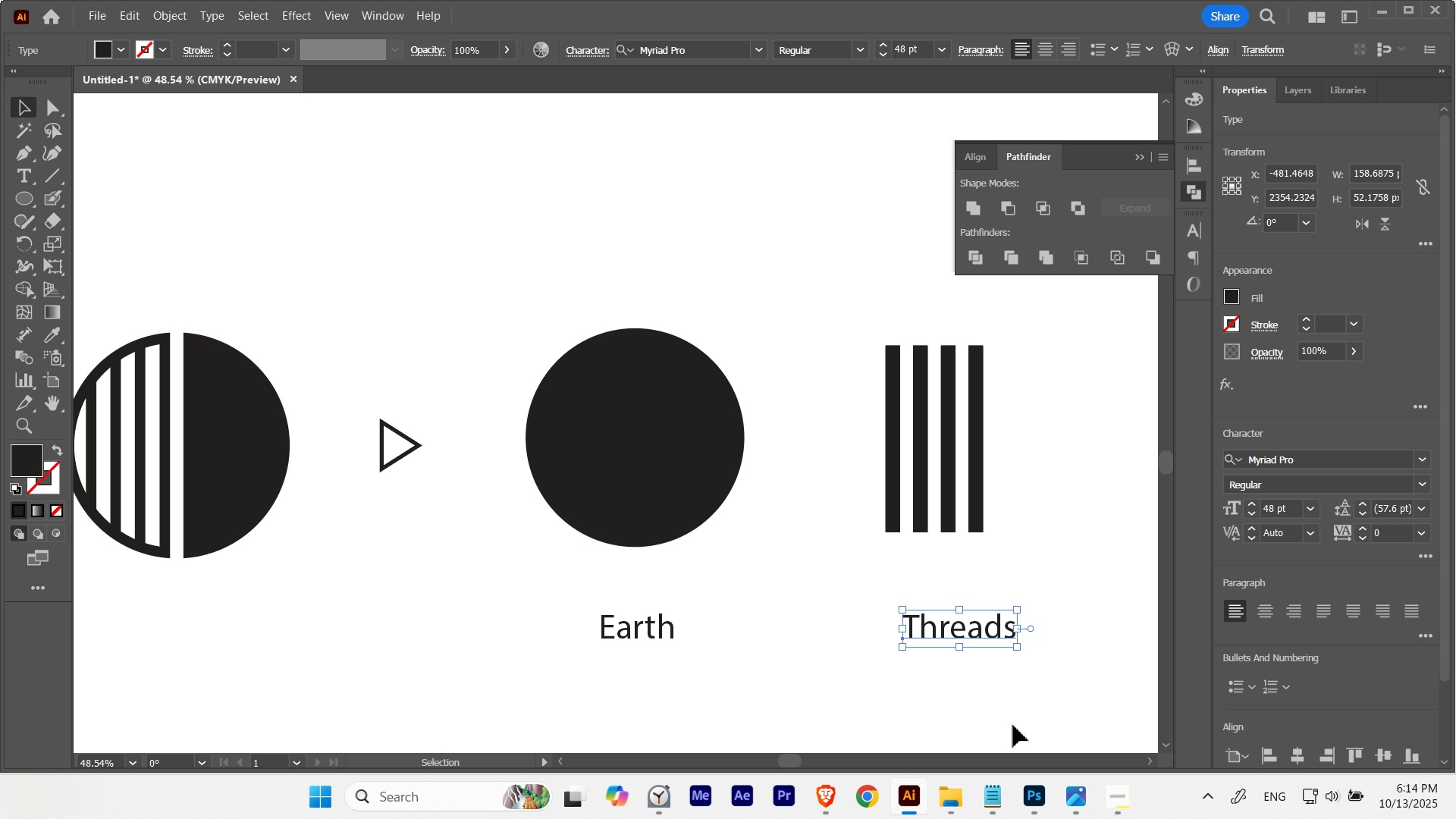 
left_click([1013, 725])
 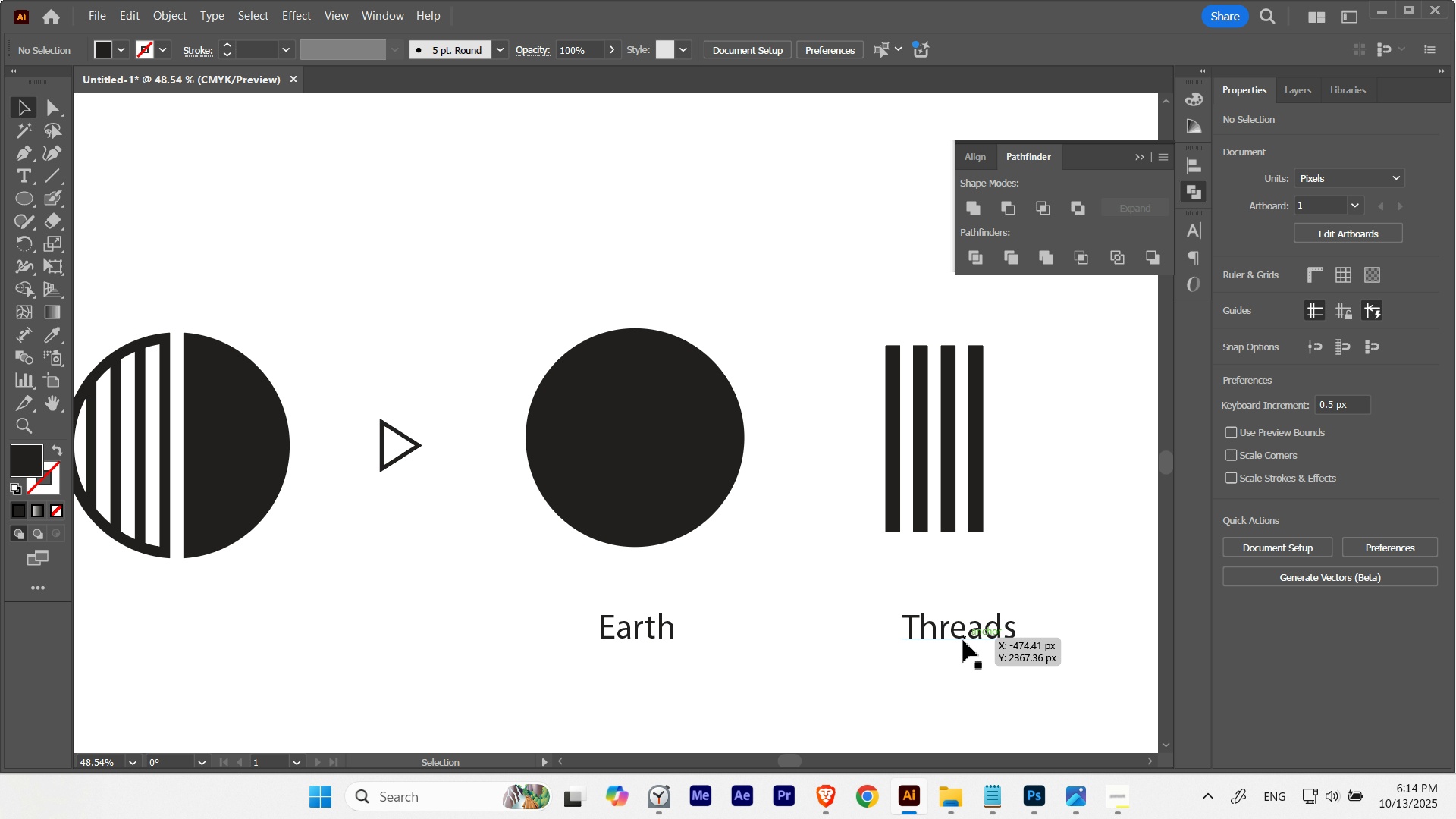 
hold_key(key=ShiftLeft, duration=0.93)
 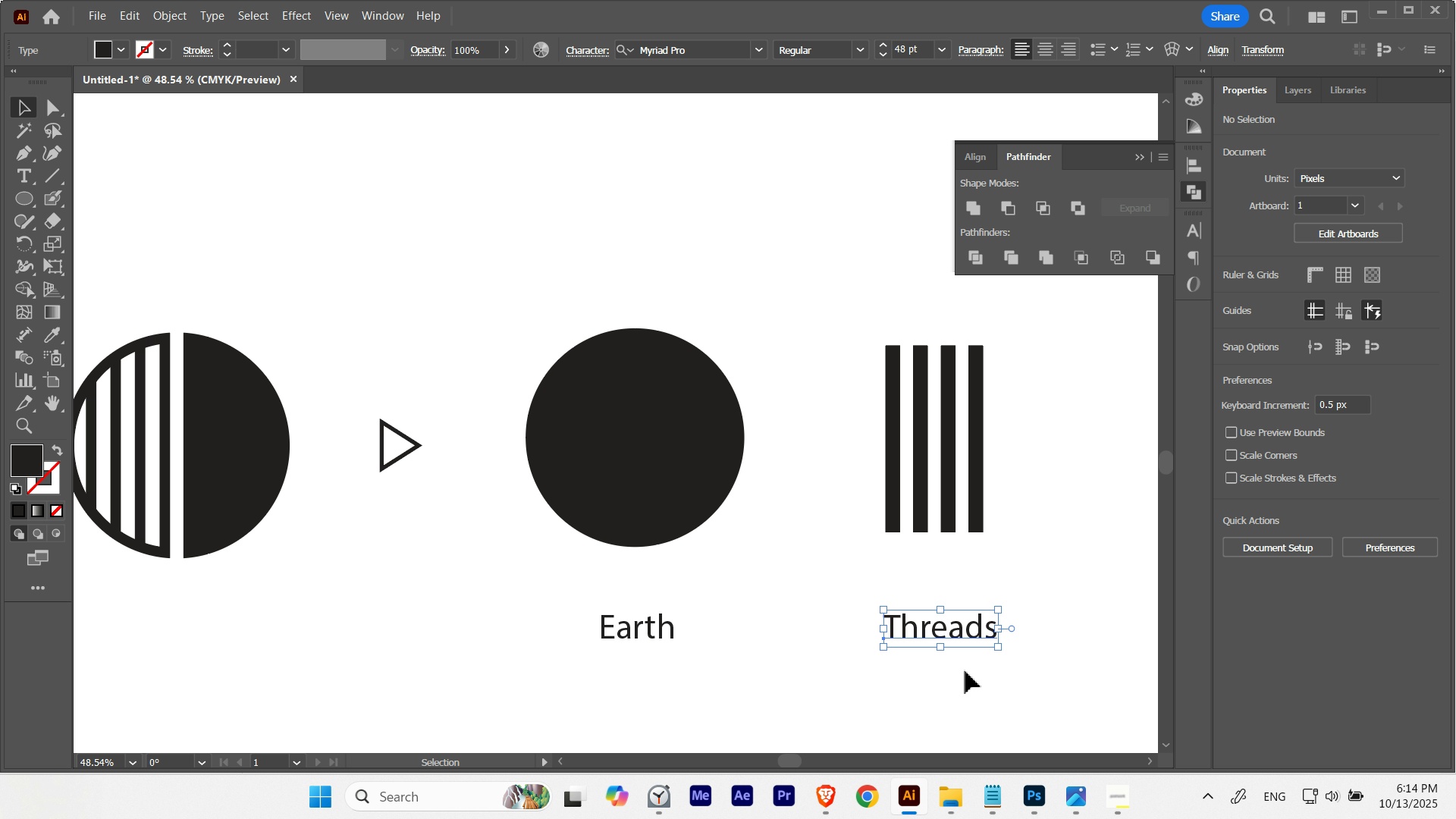 
left_click([965, 671])
 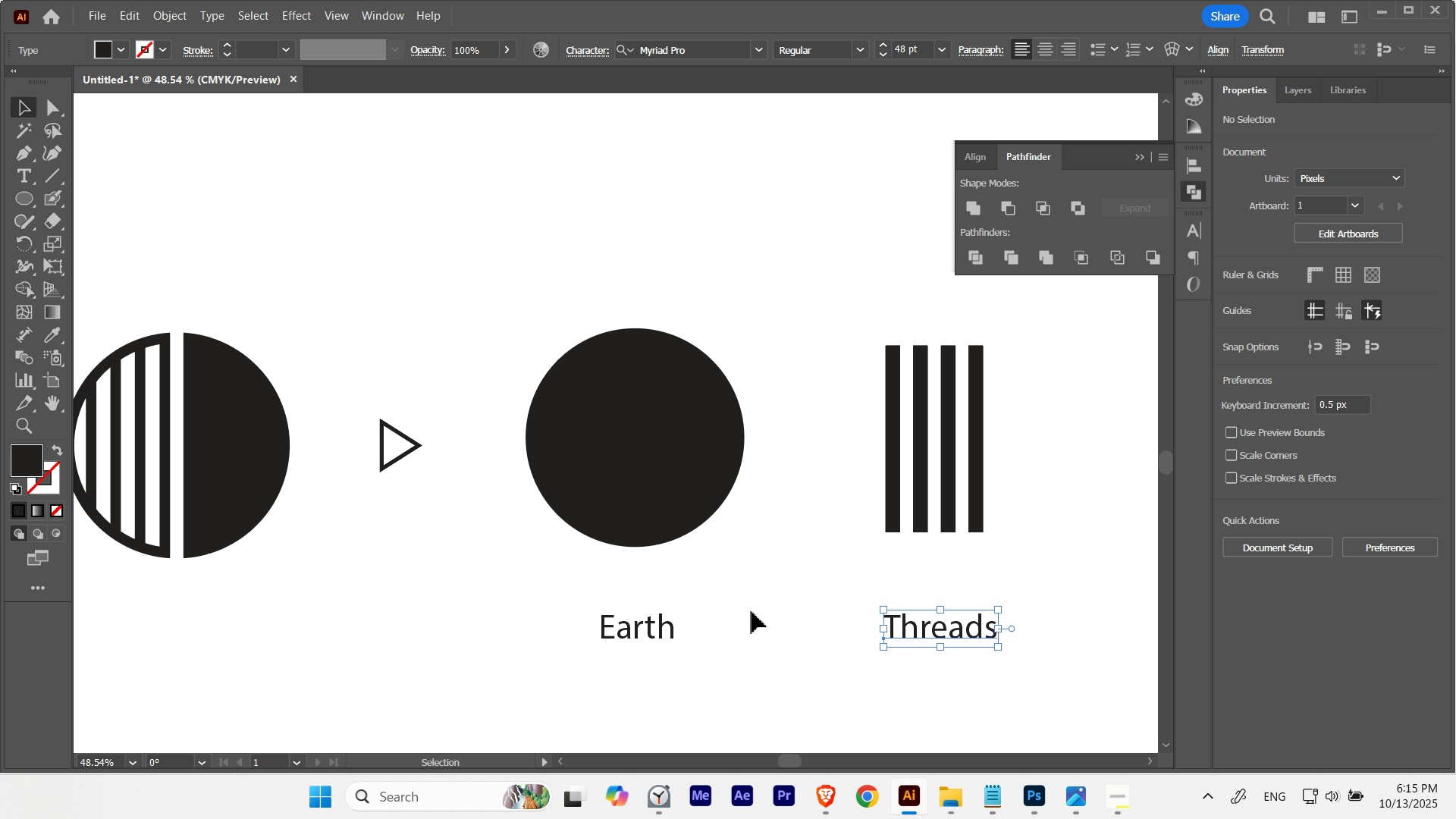 
hold_key(key=ControlLeft, duration=0.61)
 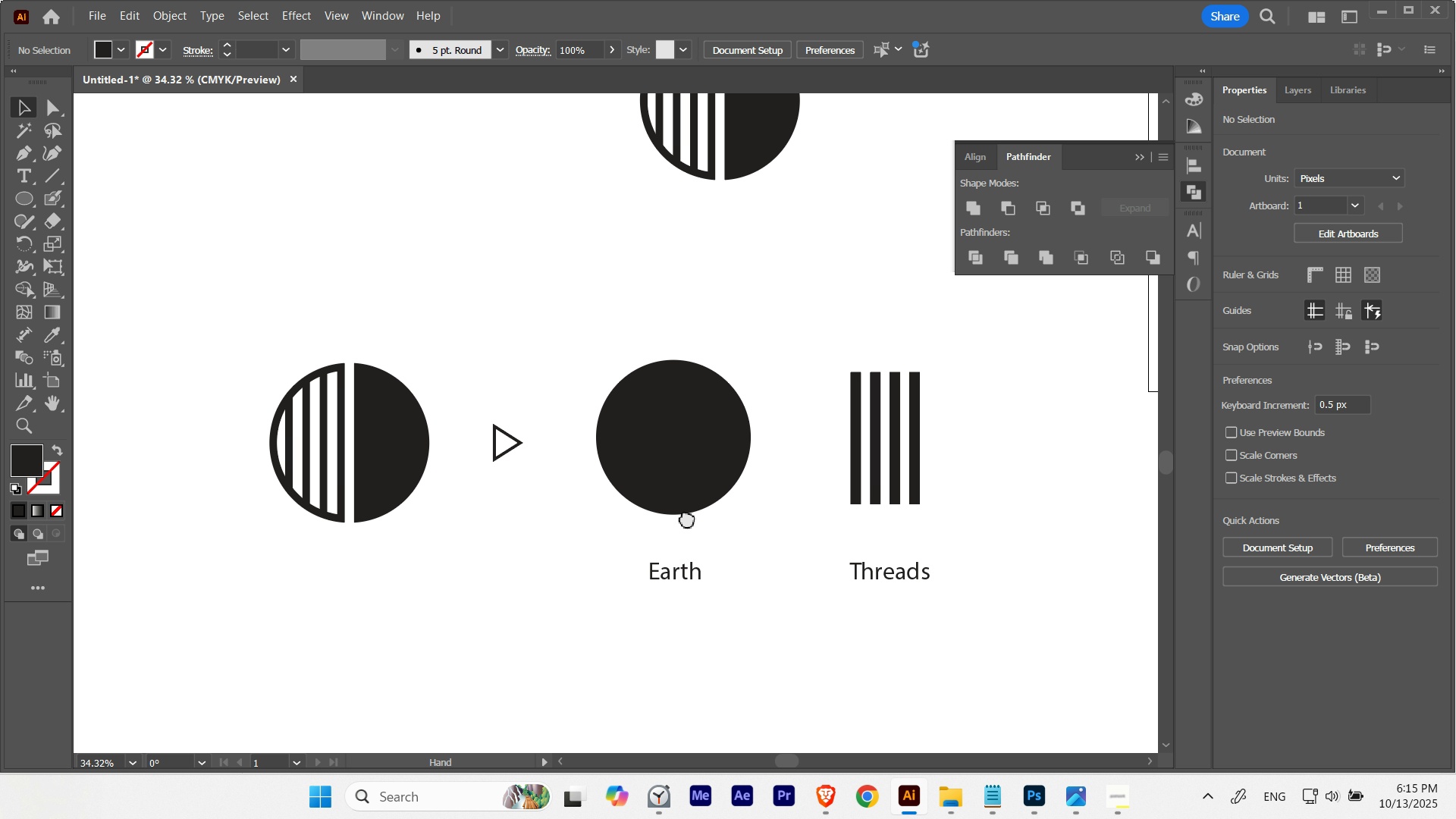 
hold_key(key=Space, duration=1.52)
 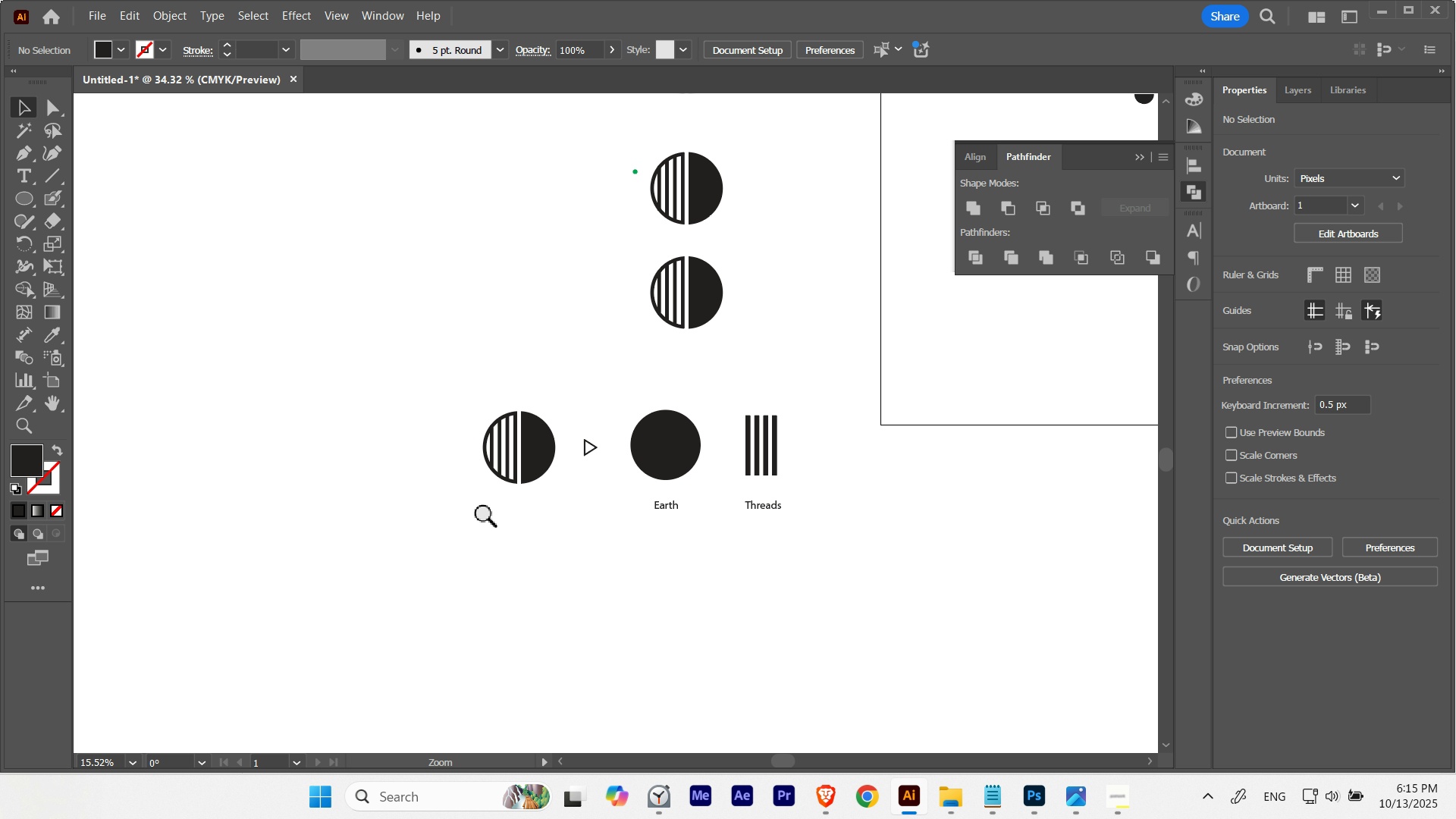 
hold_key(key=Space, duration=1.02)
 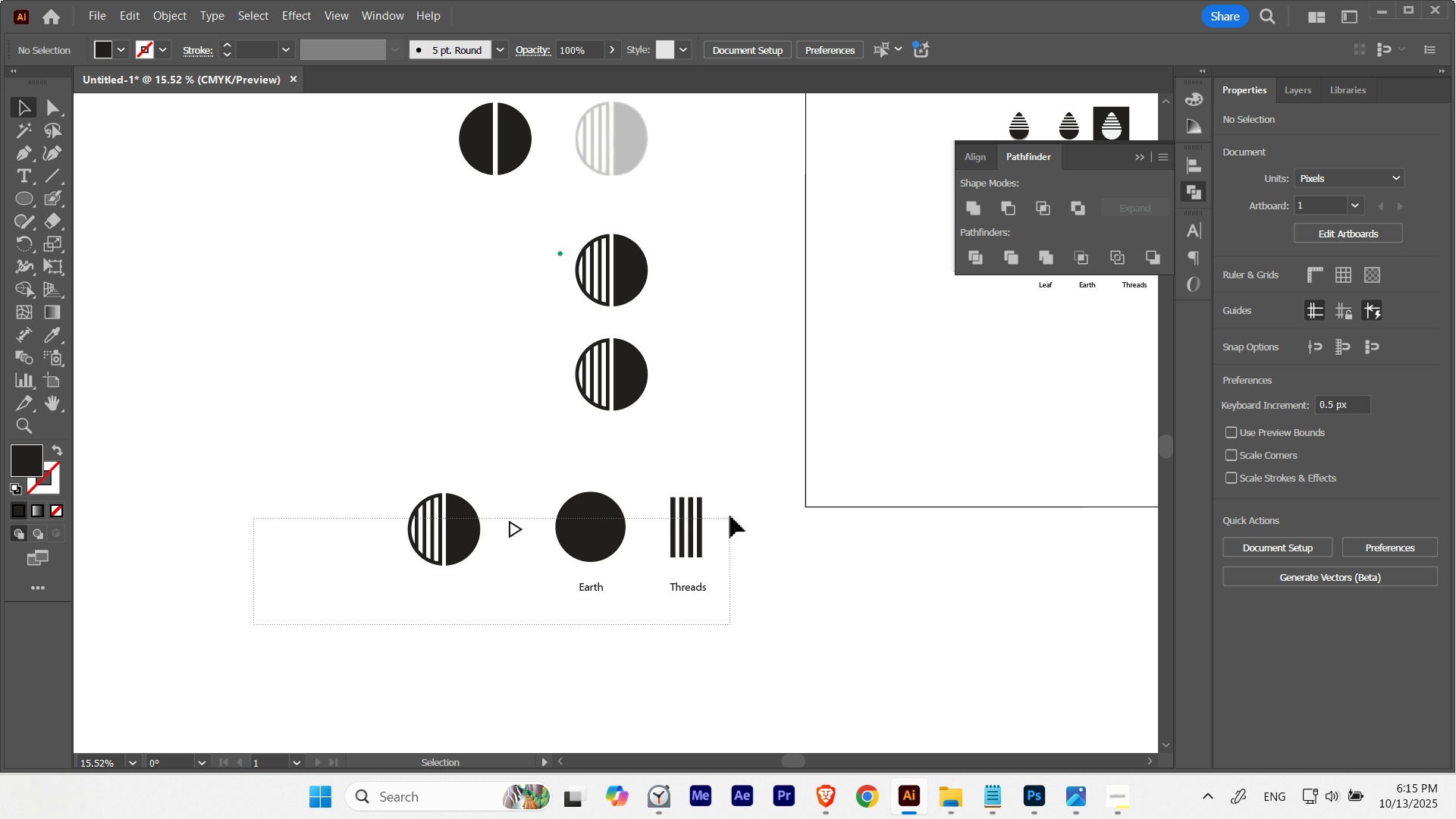 
hold_key(key=ControlLeft, duration=0.4)
 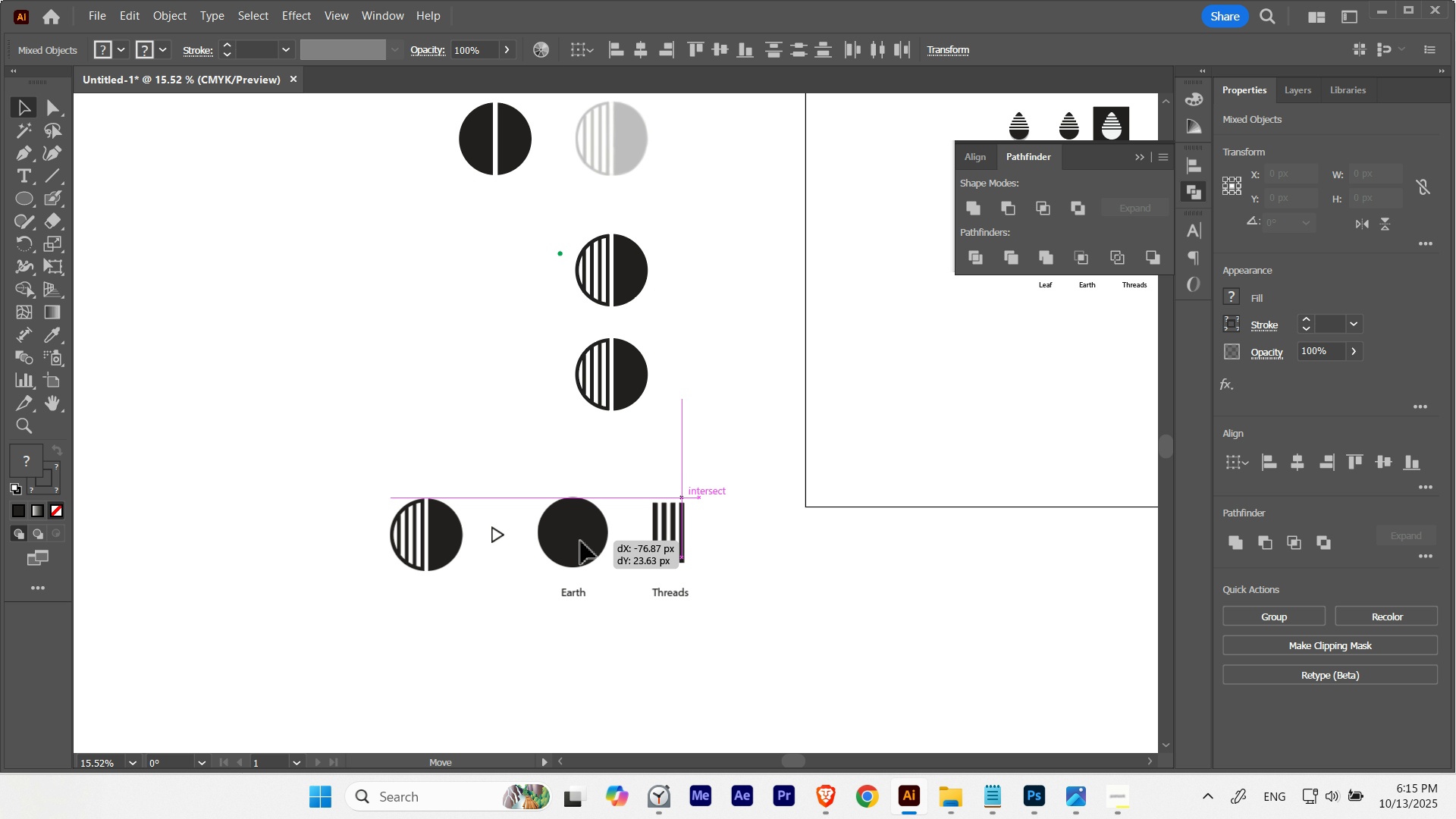 
hold_key(key=Space, duration=5.56)
 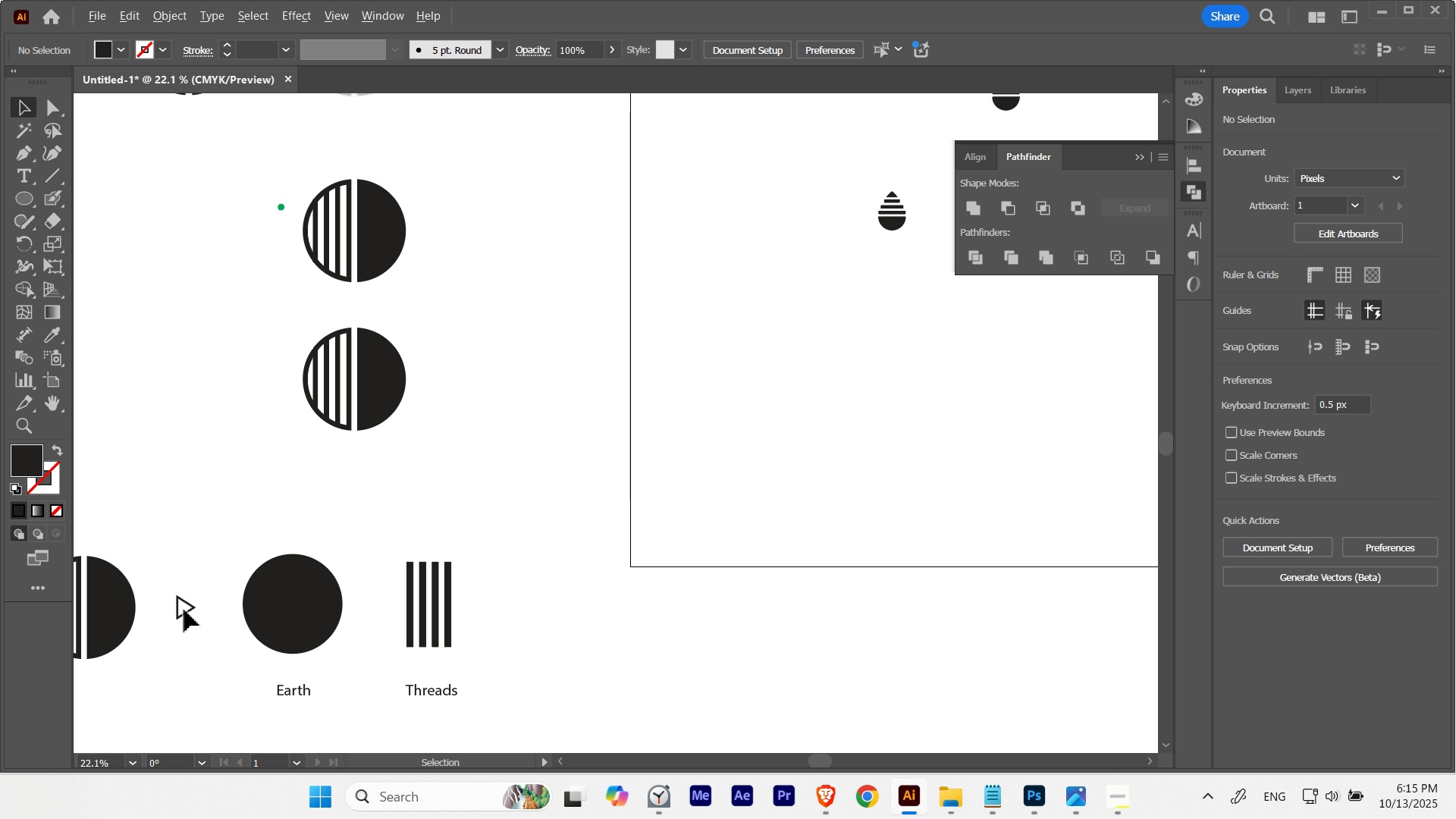 
hold_key(key=ControlLeft, duration=0.44)
 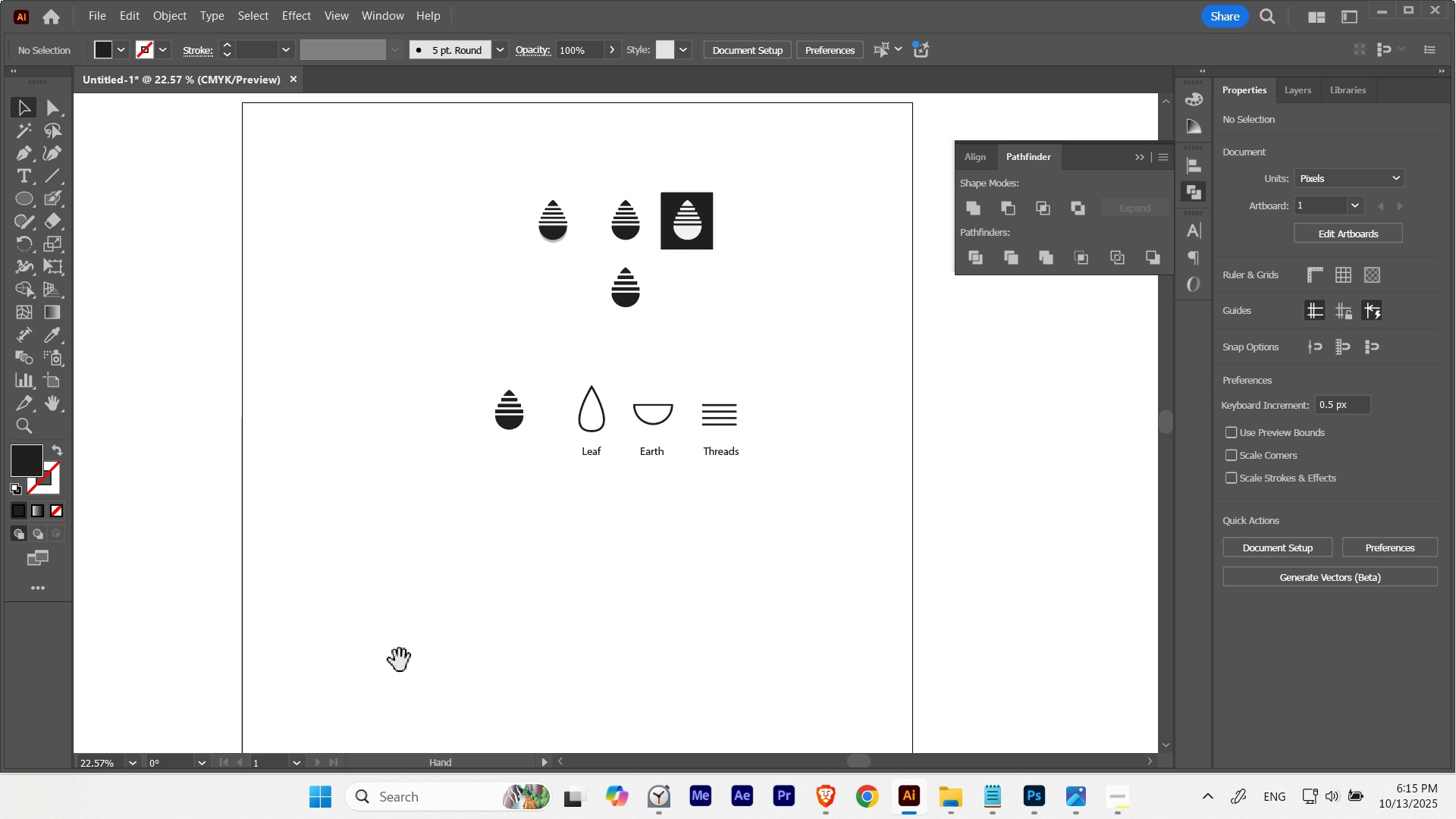 
hold_key(key=ControlLeft, duration=0.64)
 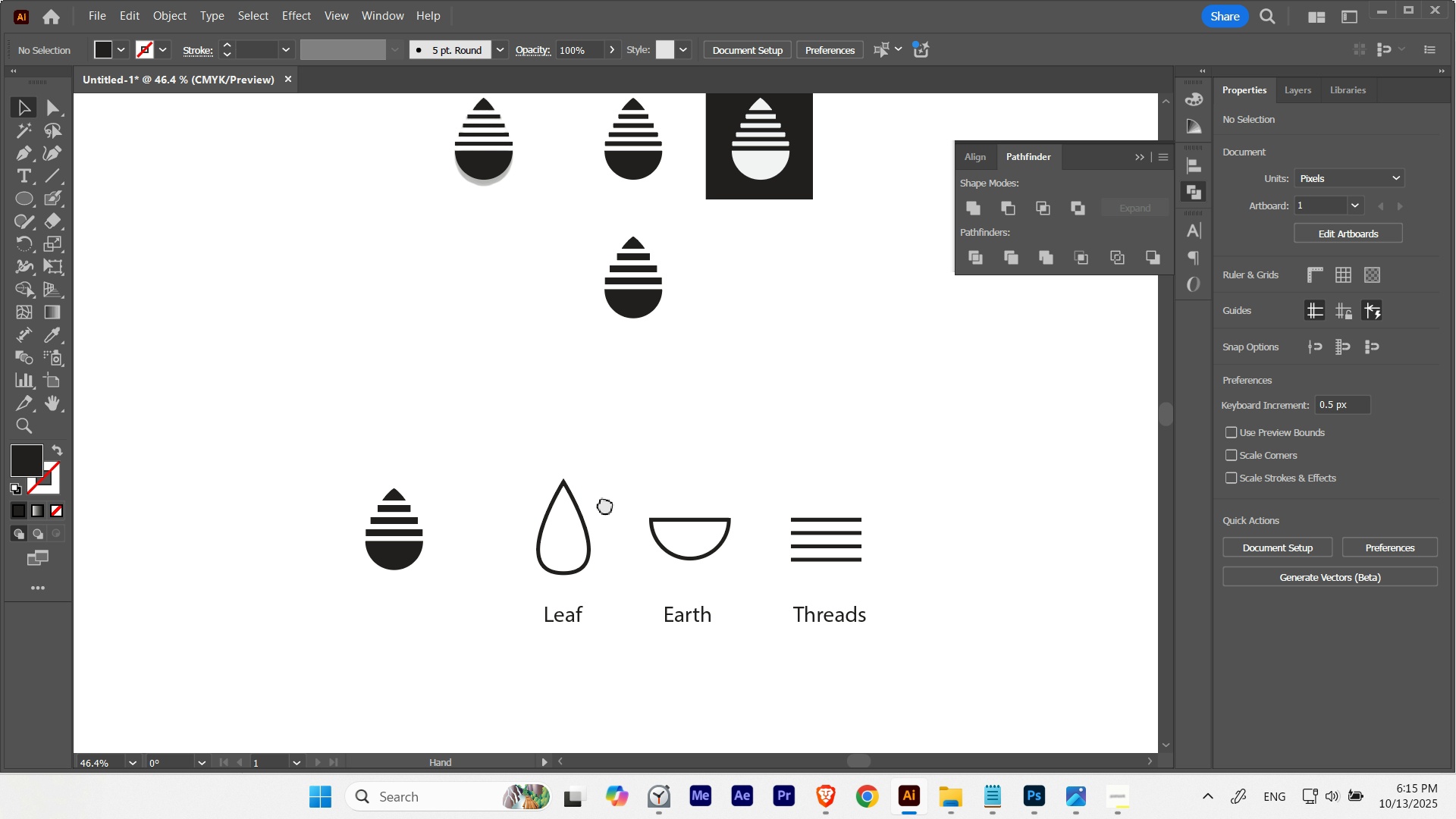 
hold_key(key=ControlLeft, duration=0.45)
 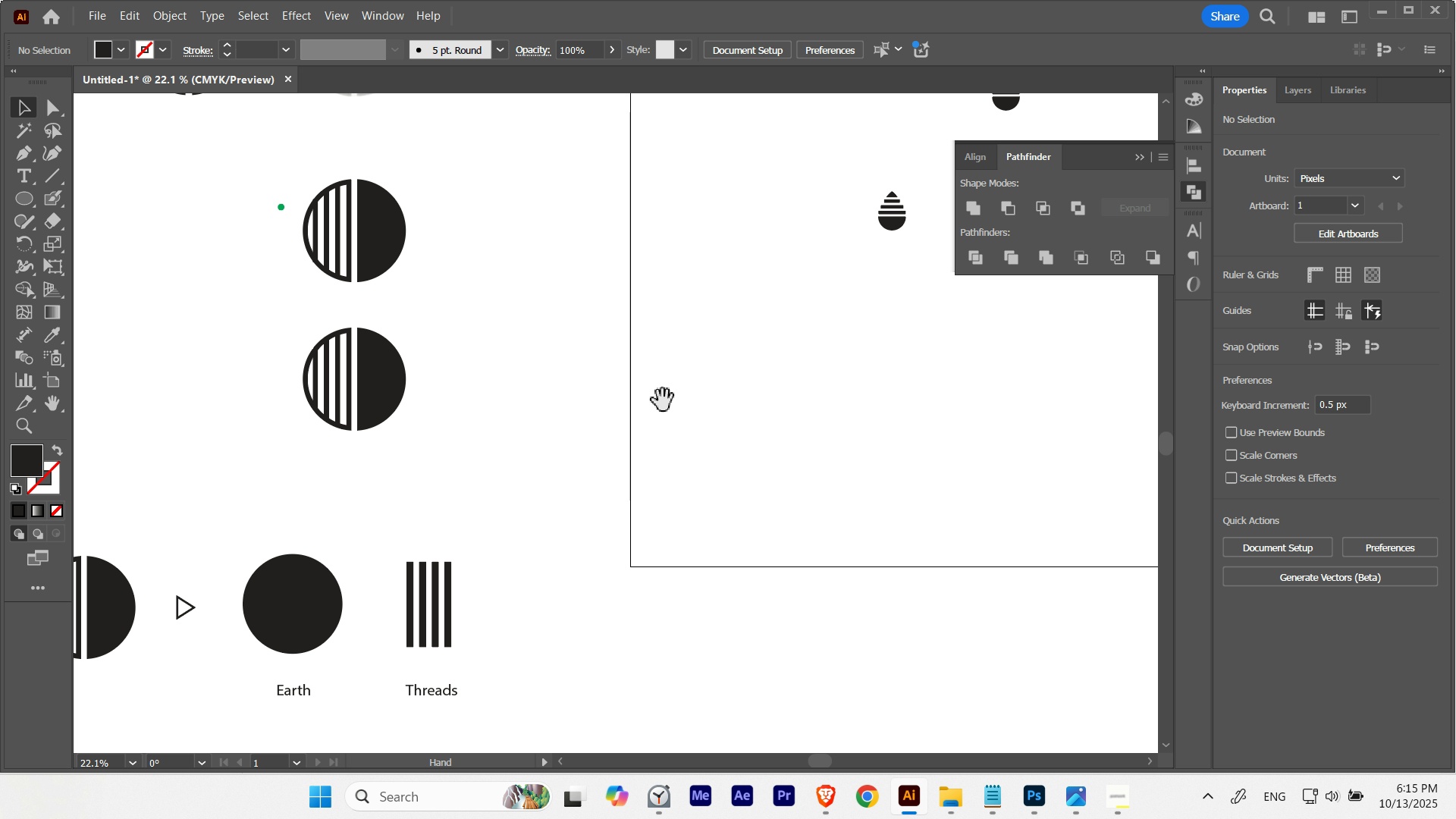 
hold_key(key=AltLeft, duration=1.3)
 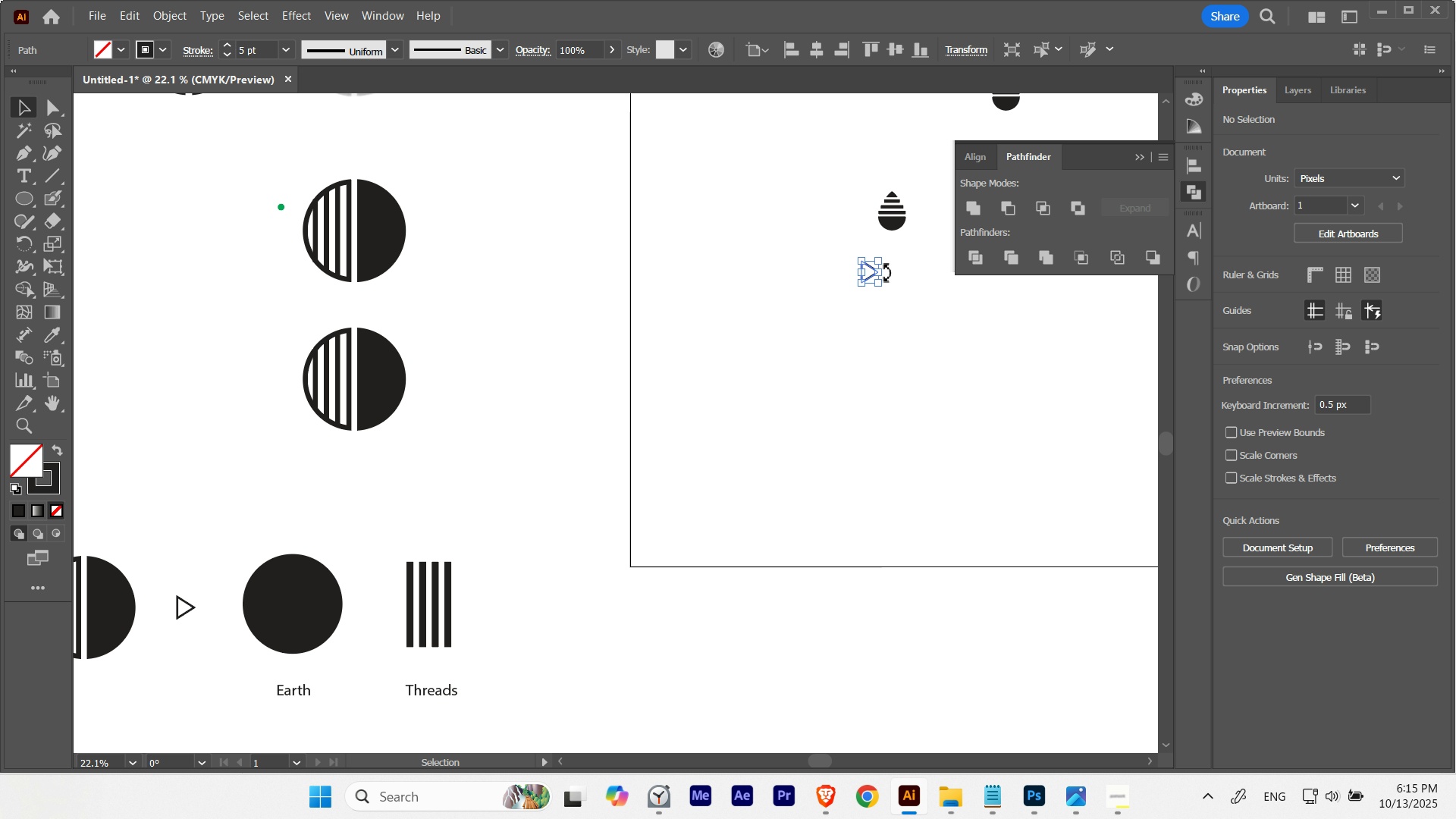 
hold_key(key=Space, duration=0.92)
 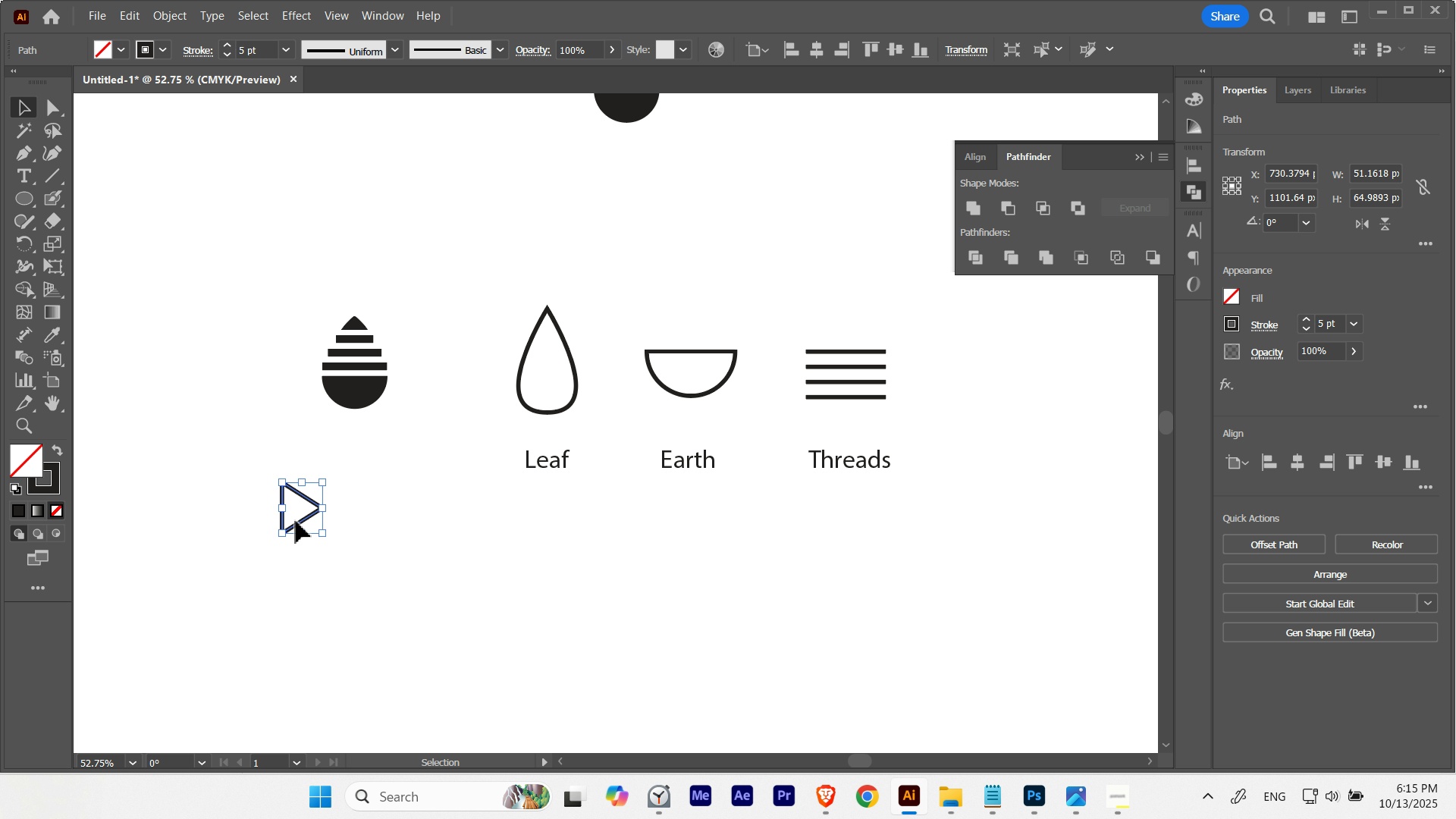 
hold_key(key=ControlLeft, duration=0.52)
 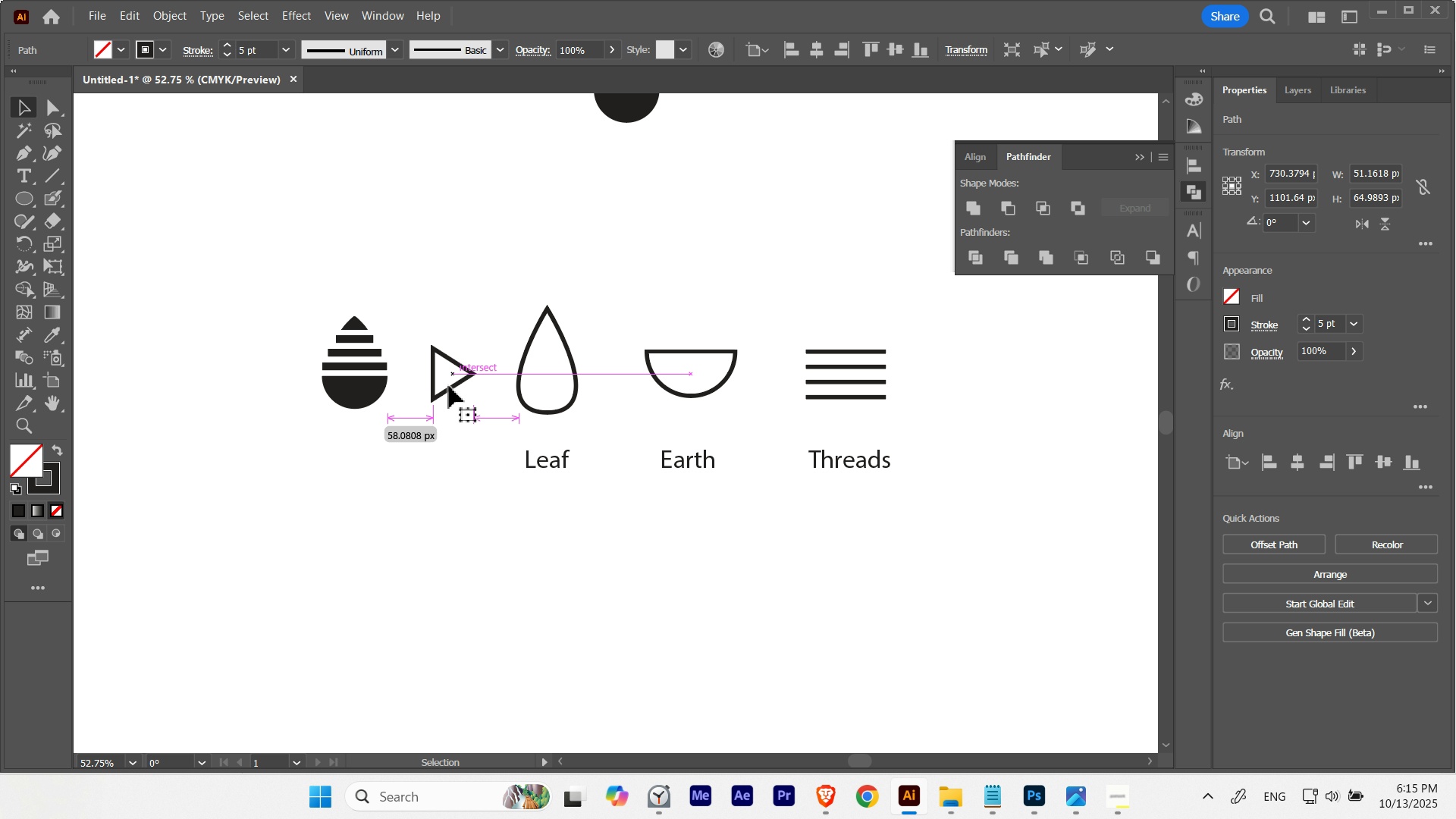 
hold_key(key=ShiftLeft, duration=2.09)
 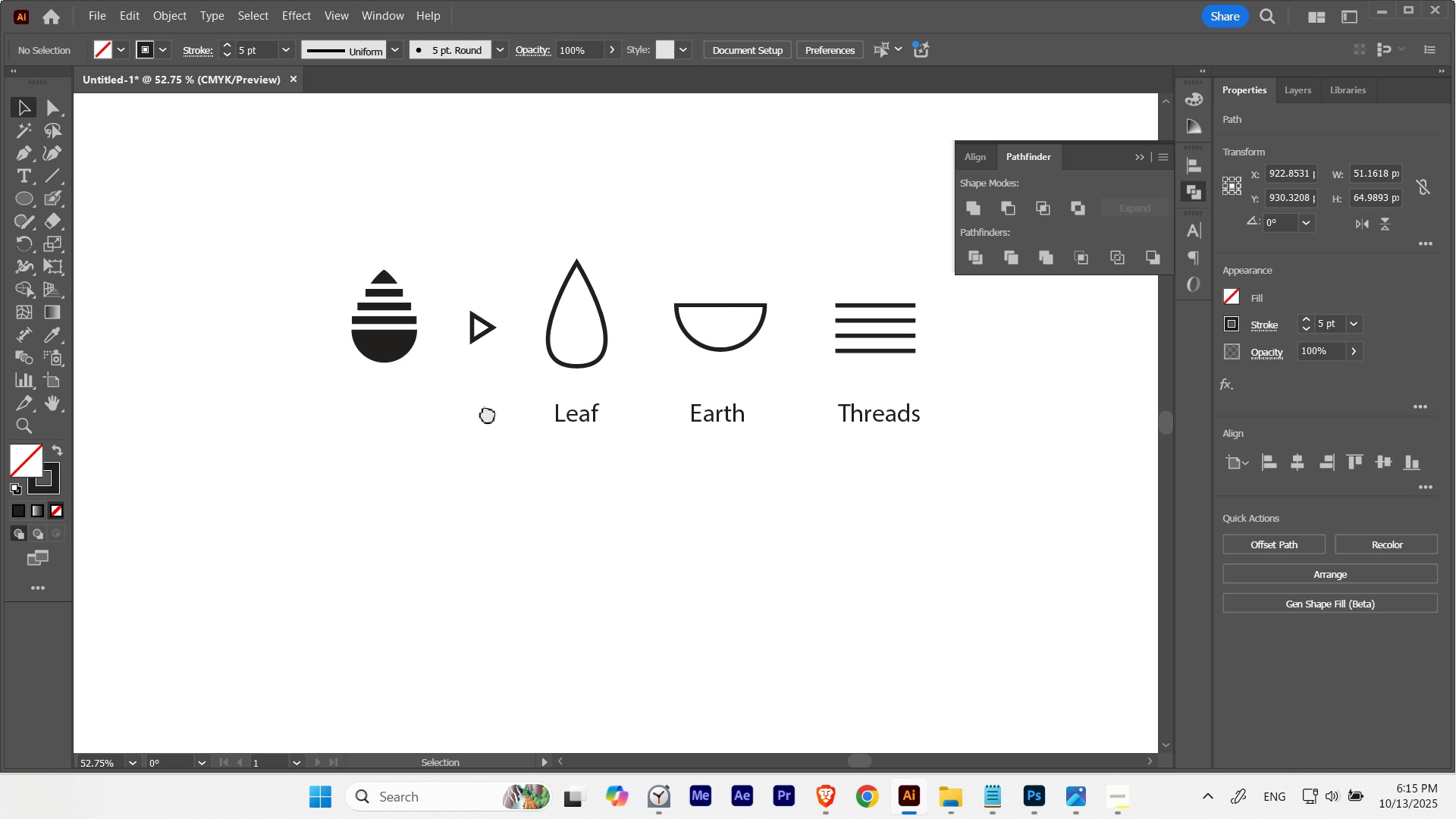 
hold_key(key=AltLeft, duration=2.07)
 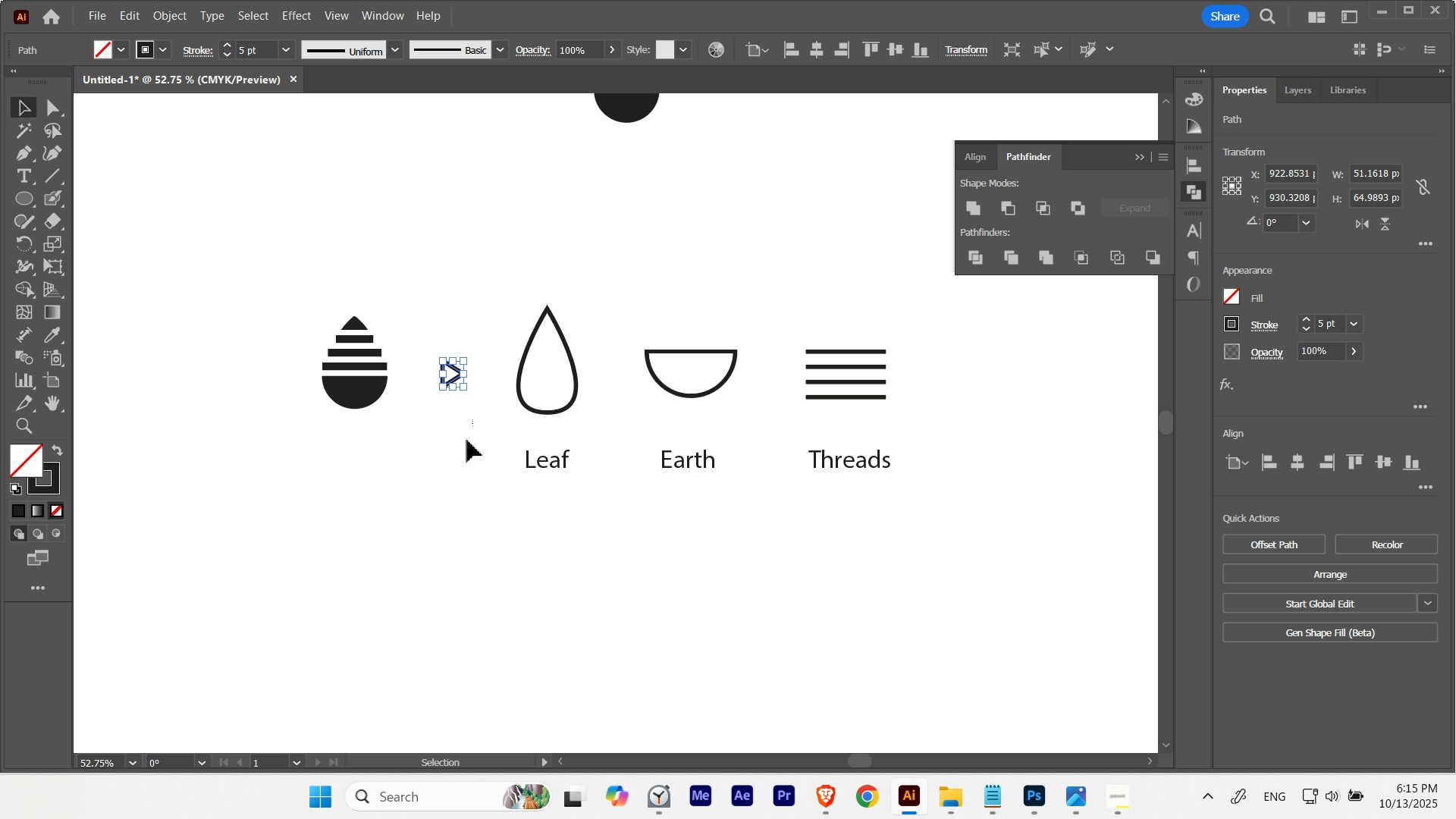 
hold_key(key=Space, duration=0.4)
 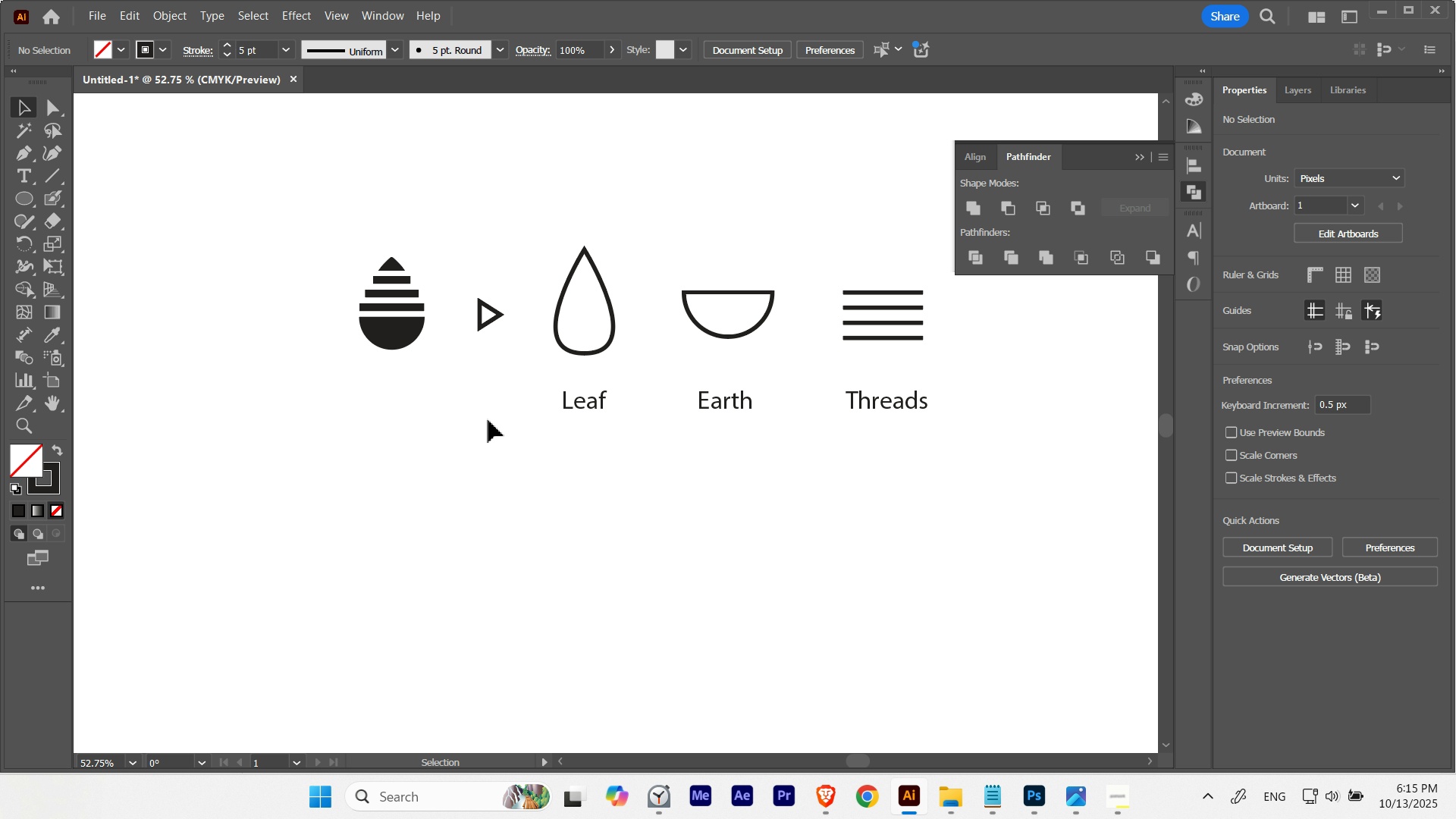 
triple_click([488, 420])
 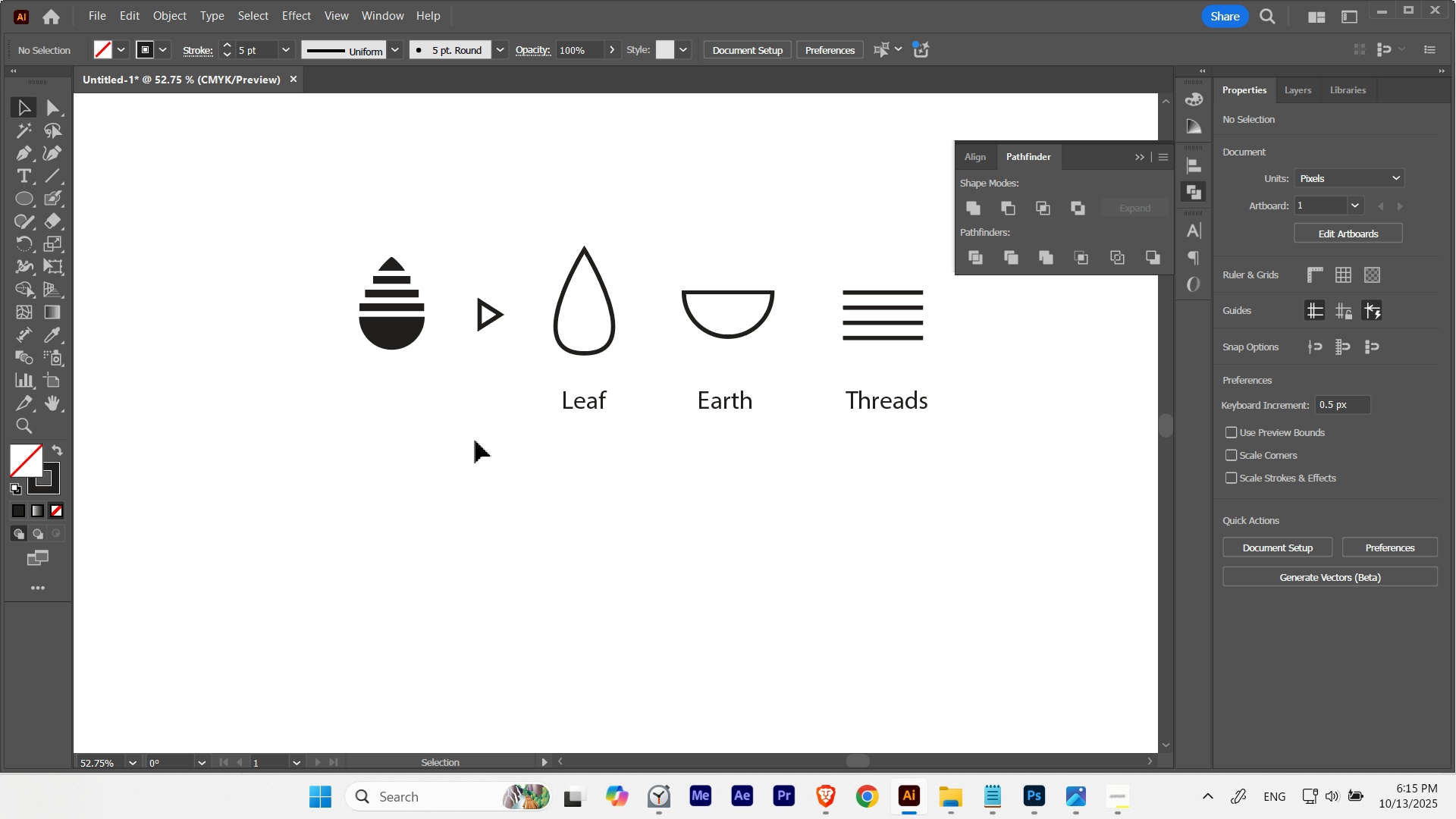 
hold_key(key=Space, duration=0.42)
 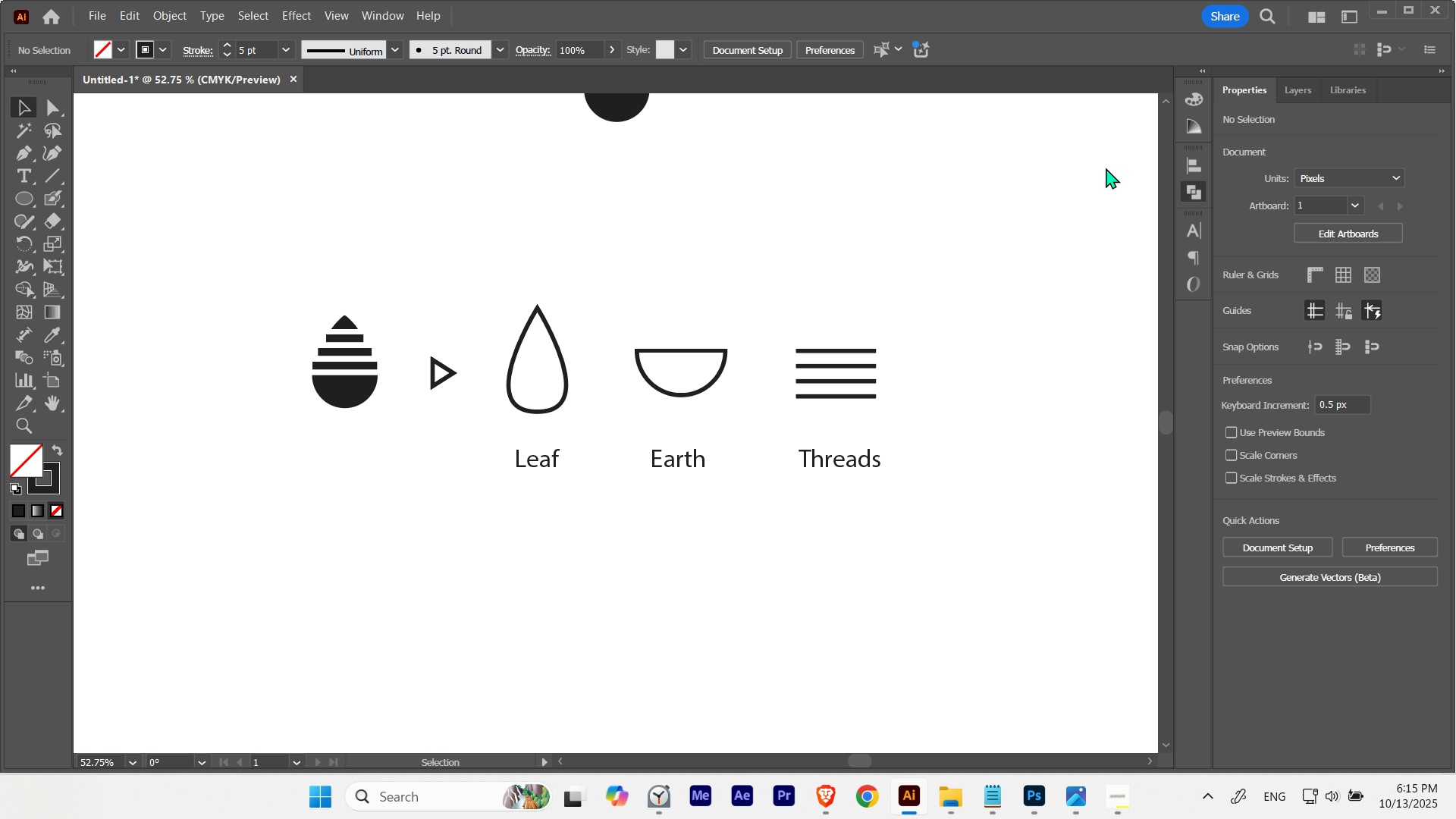 
double_click([864, 217])
 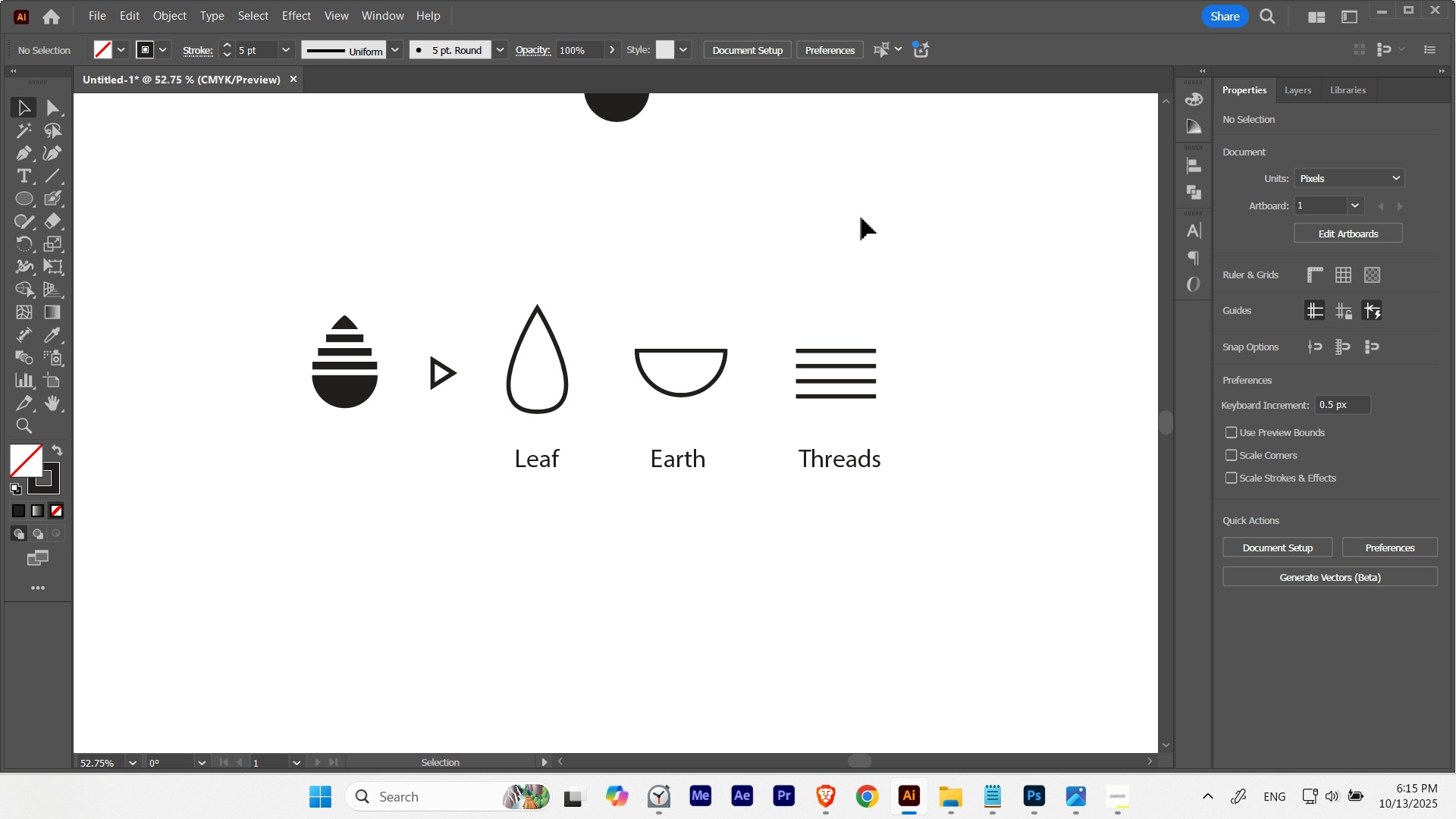 
hold_key(key=Space, duration=1.89)
 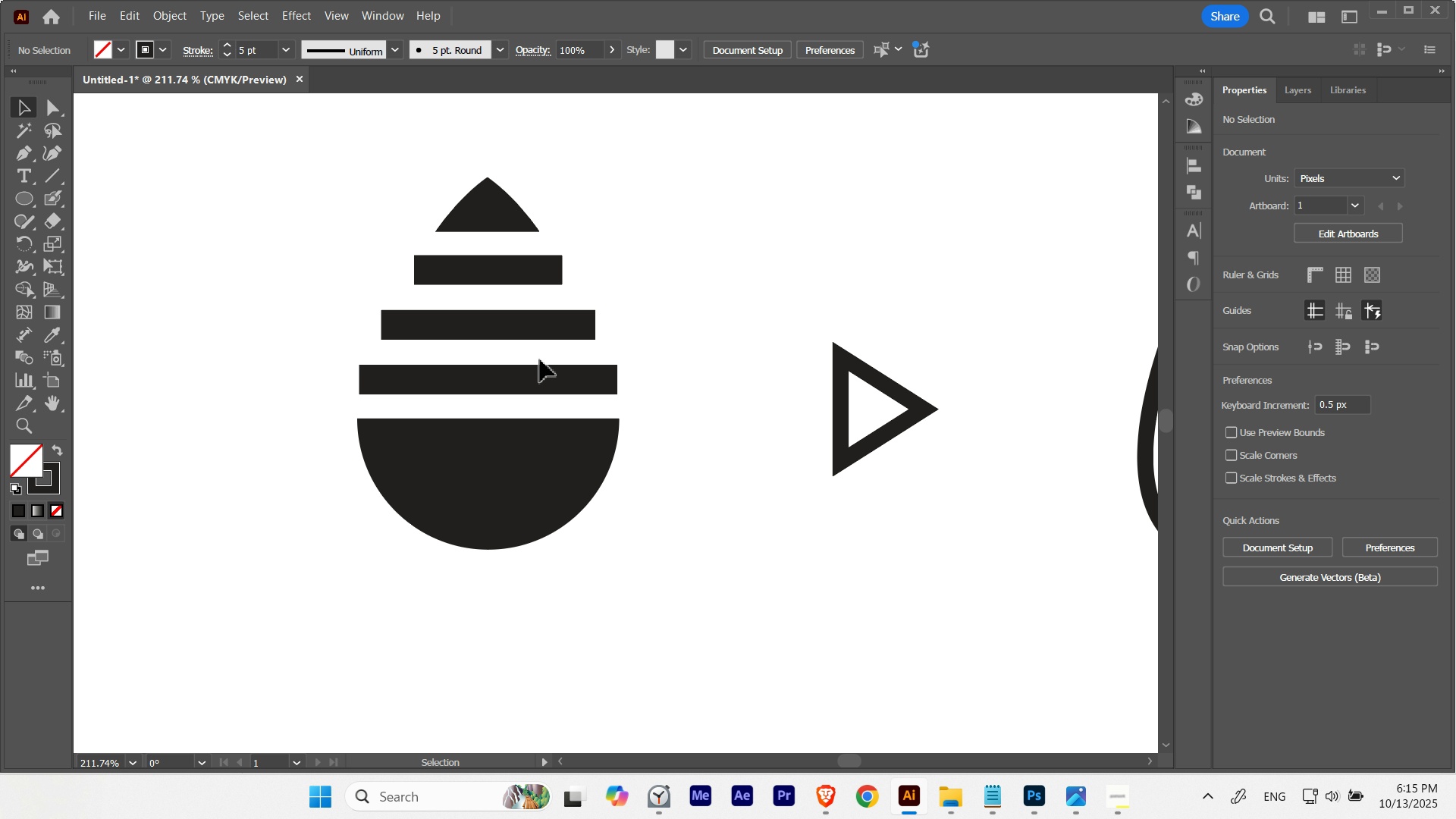 
hold_key(key=ControlLeft, duration=1.21)
 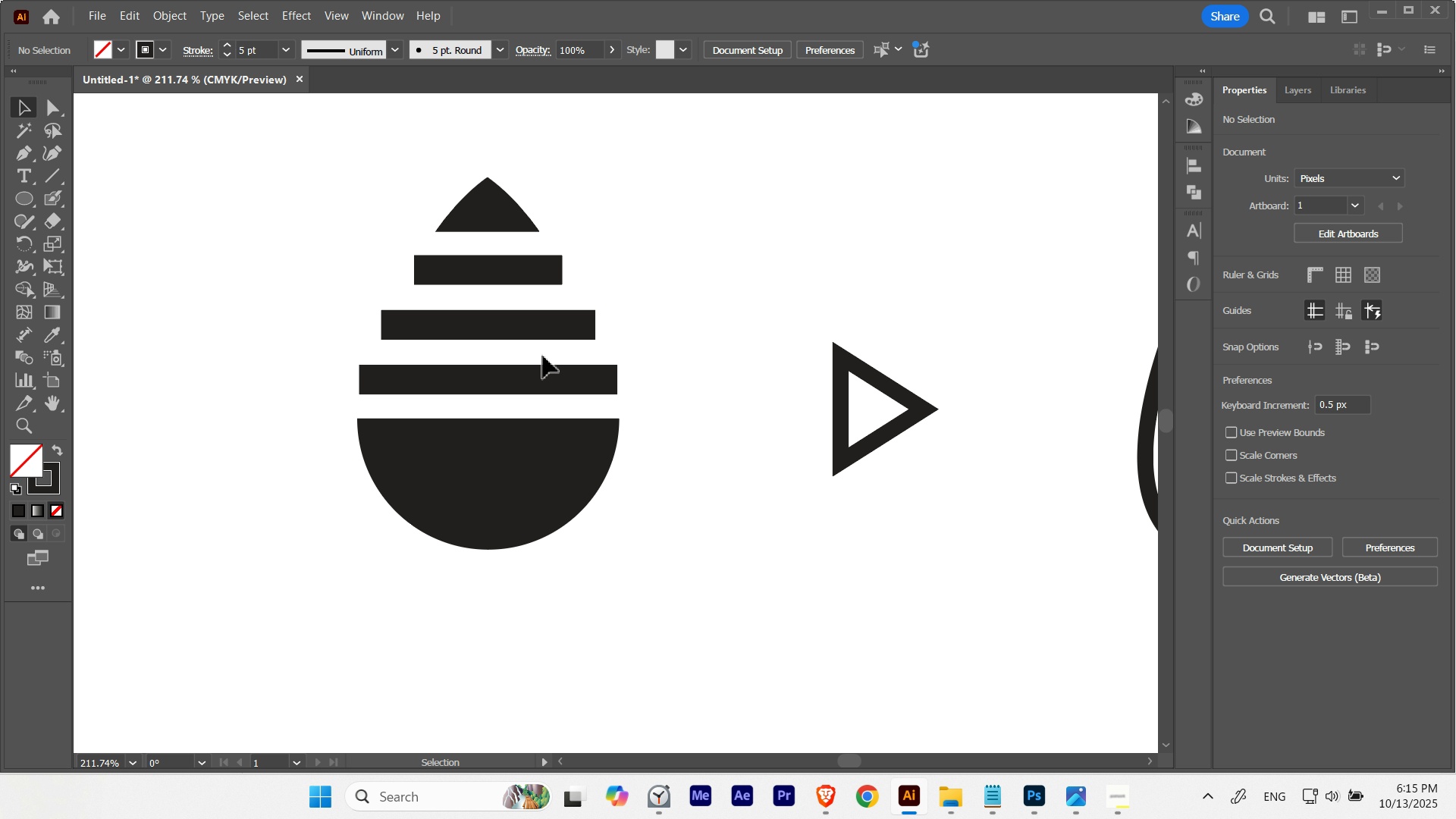 
wait(9.23)
 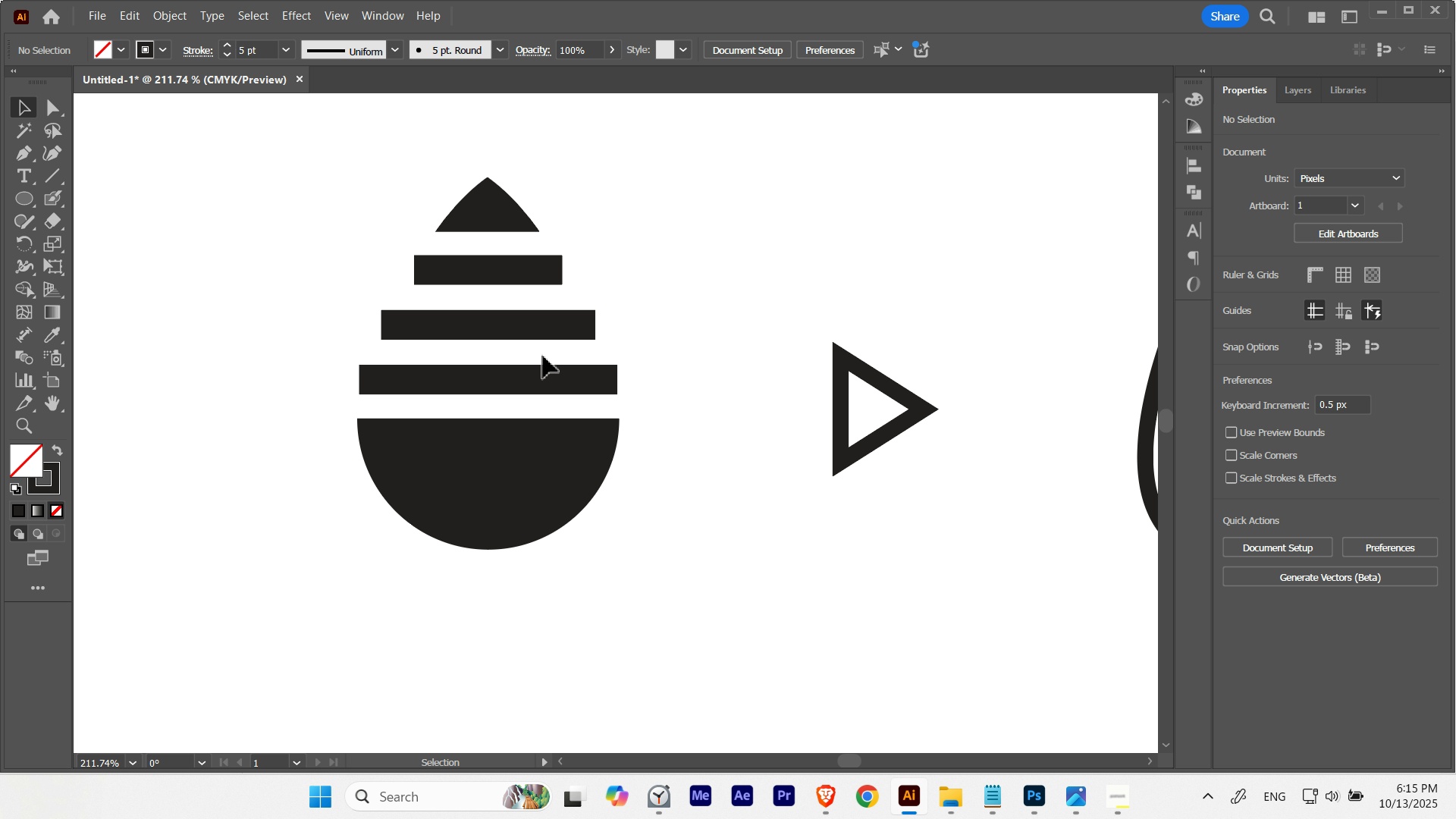 
hold_key(key=ControlLeft, duration=0.6)
 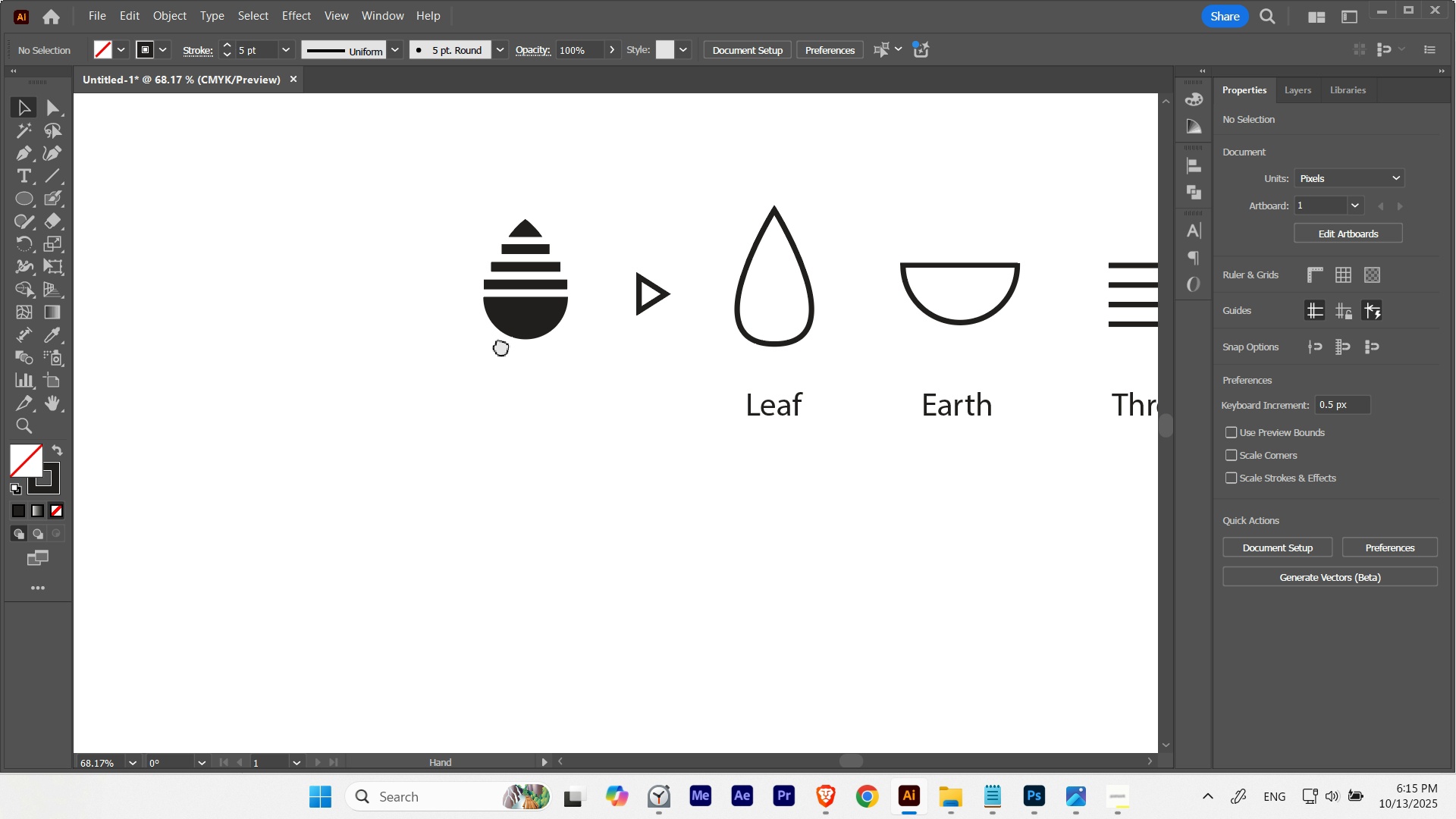 
hold_key(key=Space, duration=1.24)
 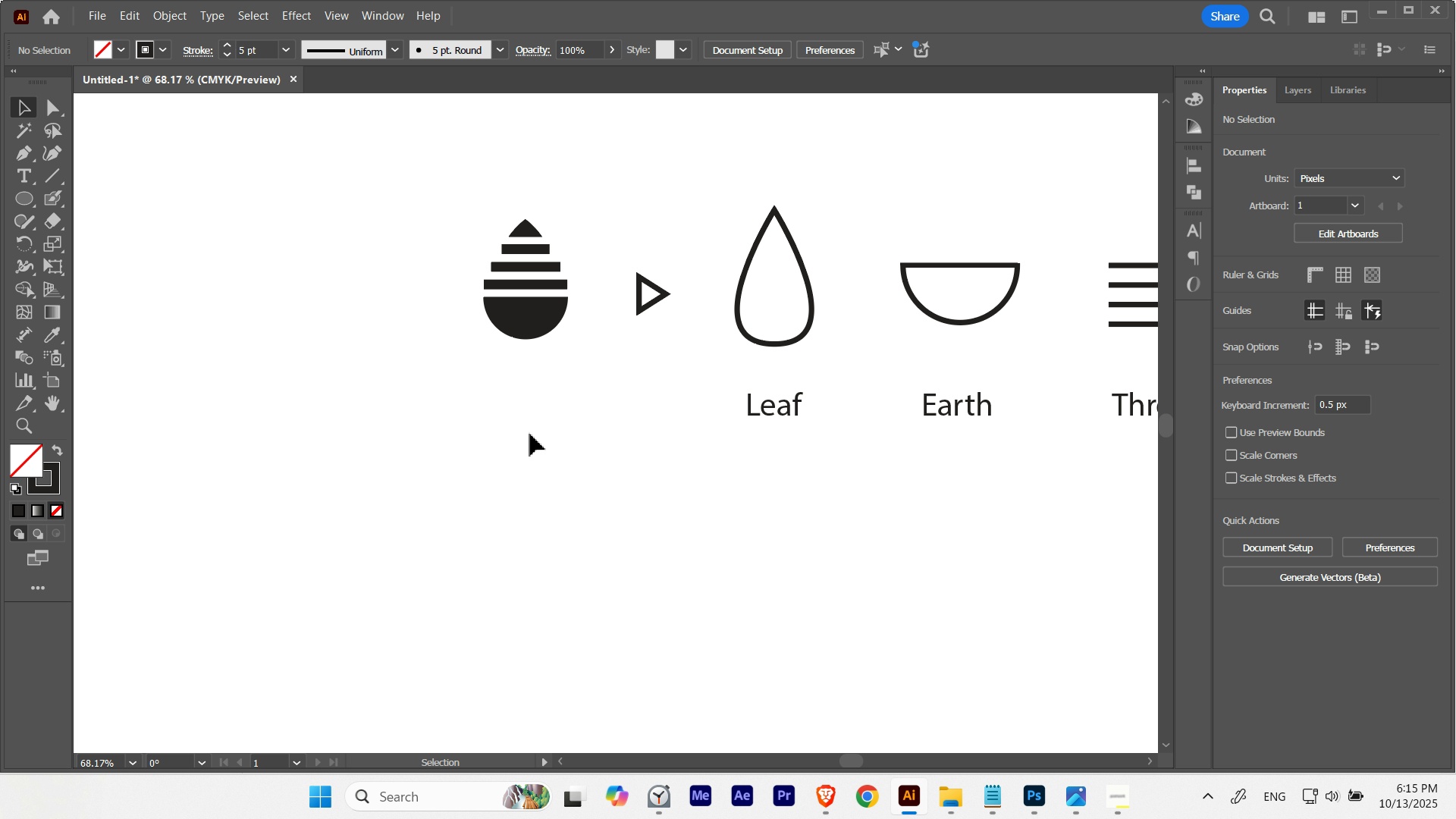 
left_click([530, 434])
 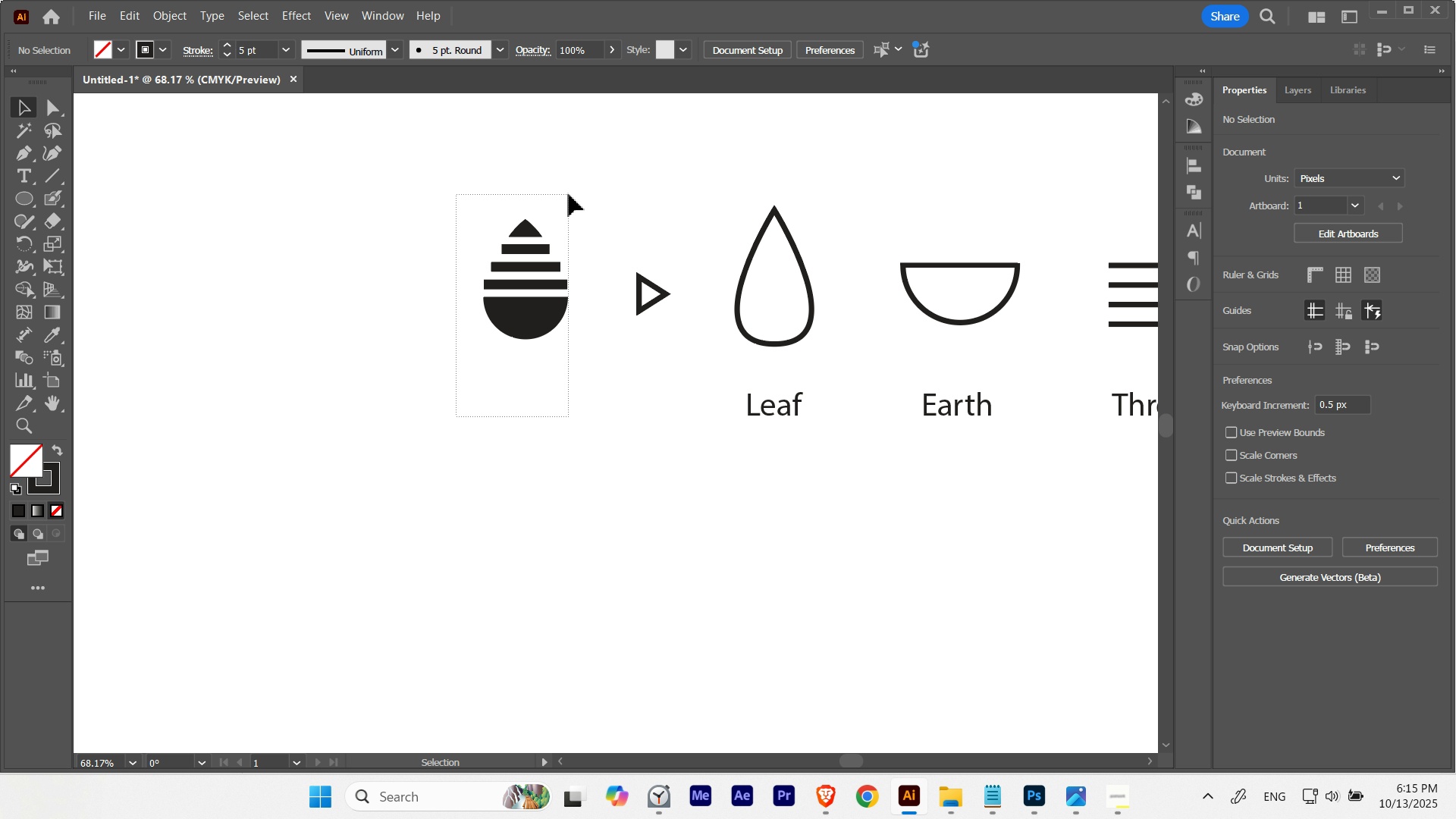 
hold_key(key=AltLeft, duration=1.3)
 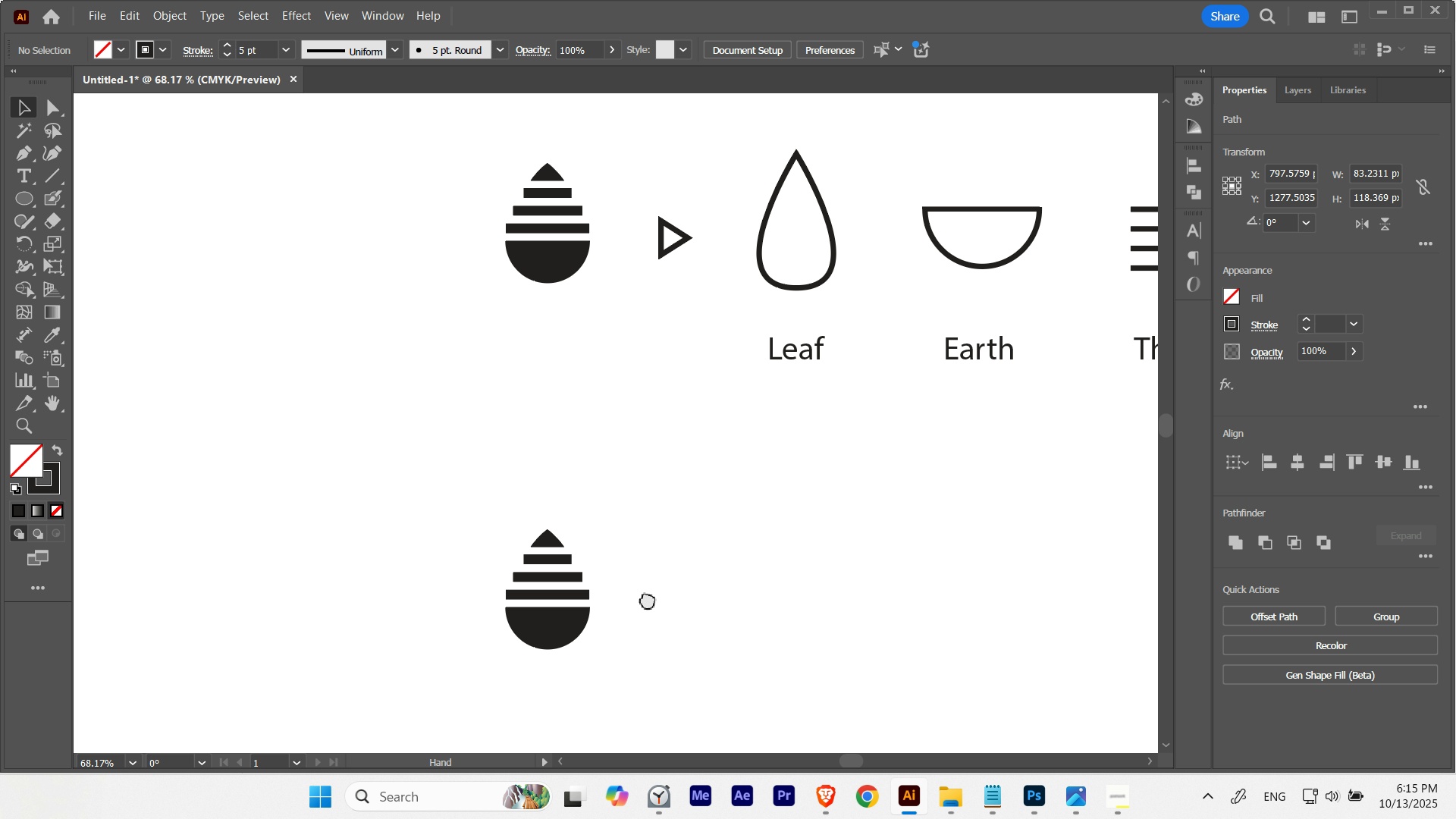 
hold_key(key=ShiftLeft, duration=0.84)
 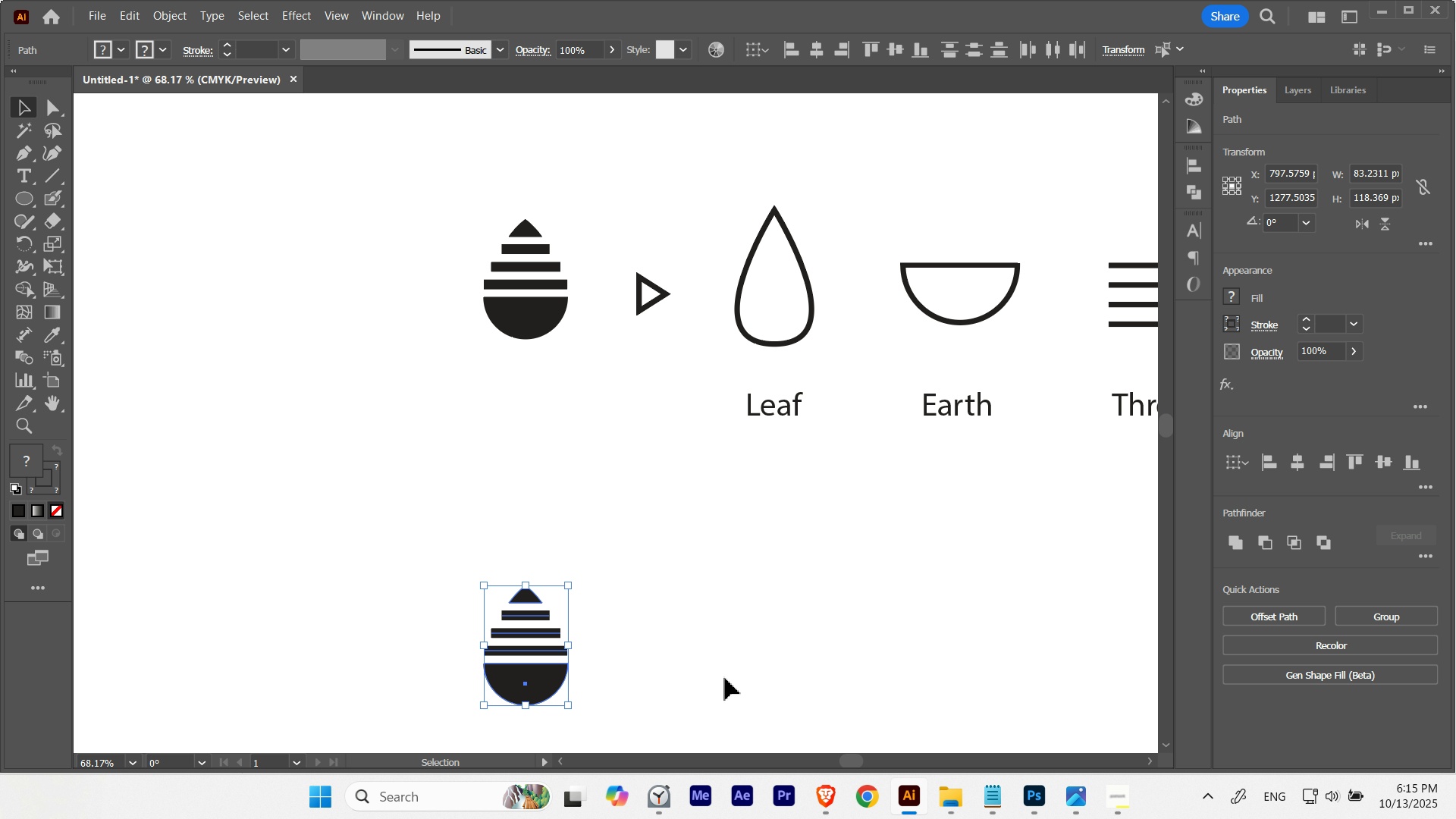 
left_click([725, 678])
 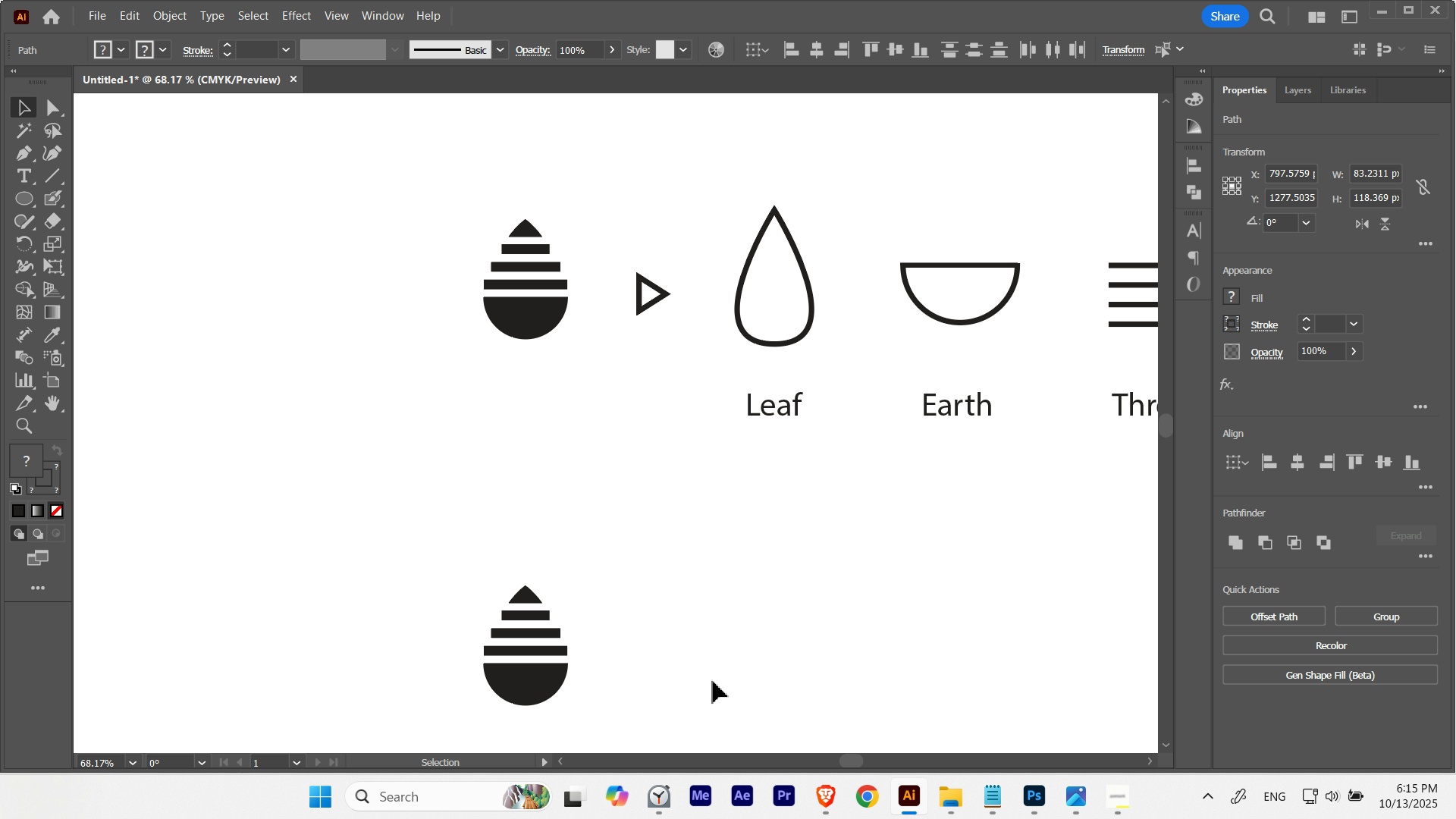 
hold_key(key=Space, duration=2.59)
 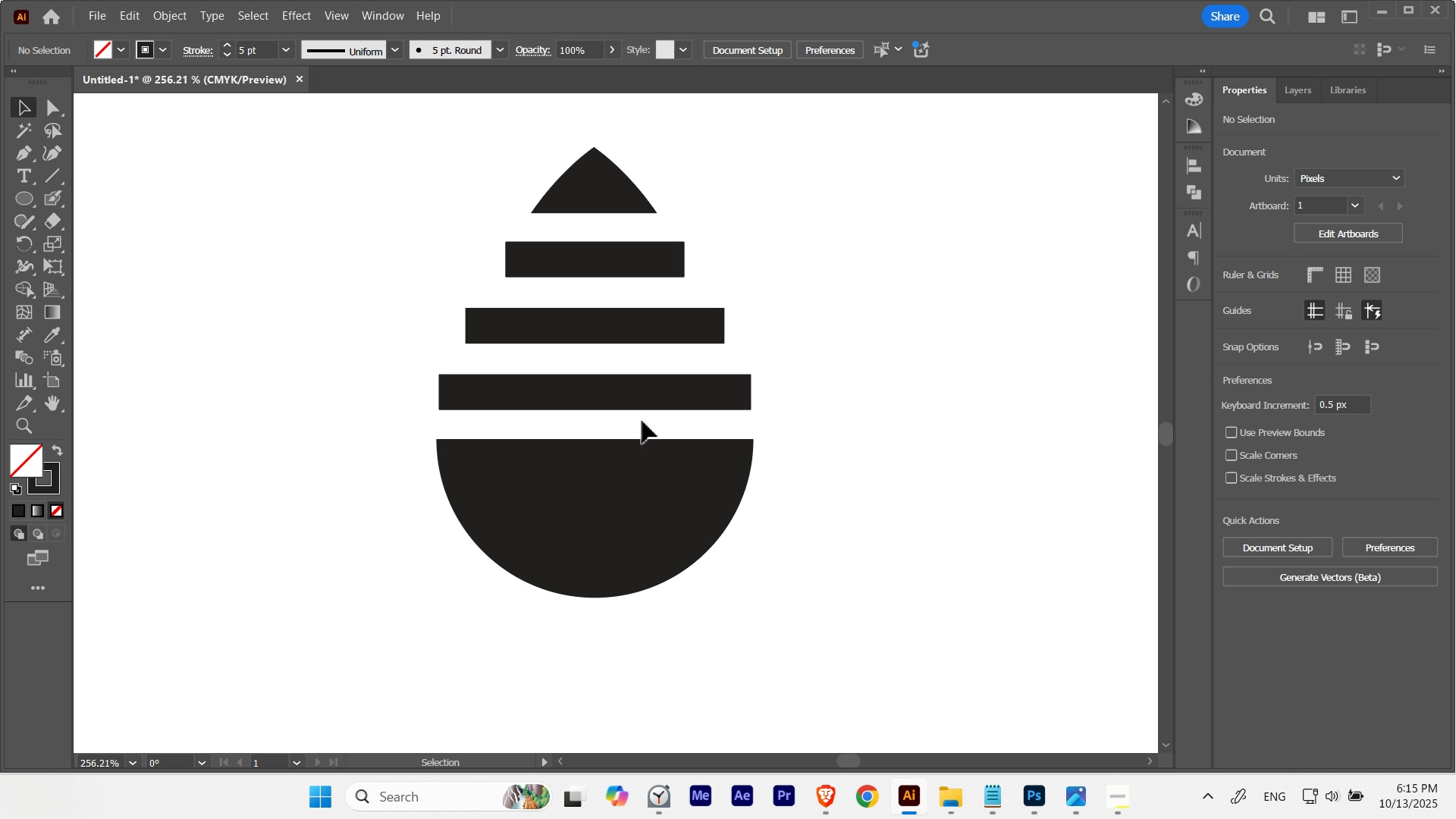 
hold_key(key=ControlLeft, duration=1.42)
 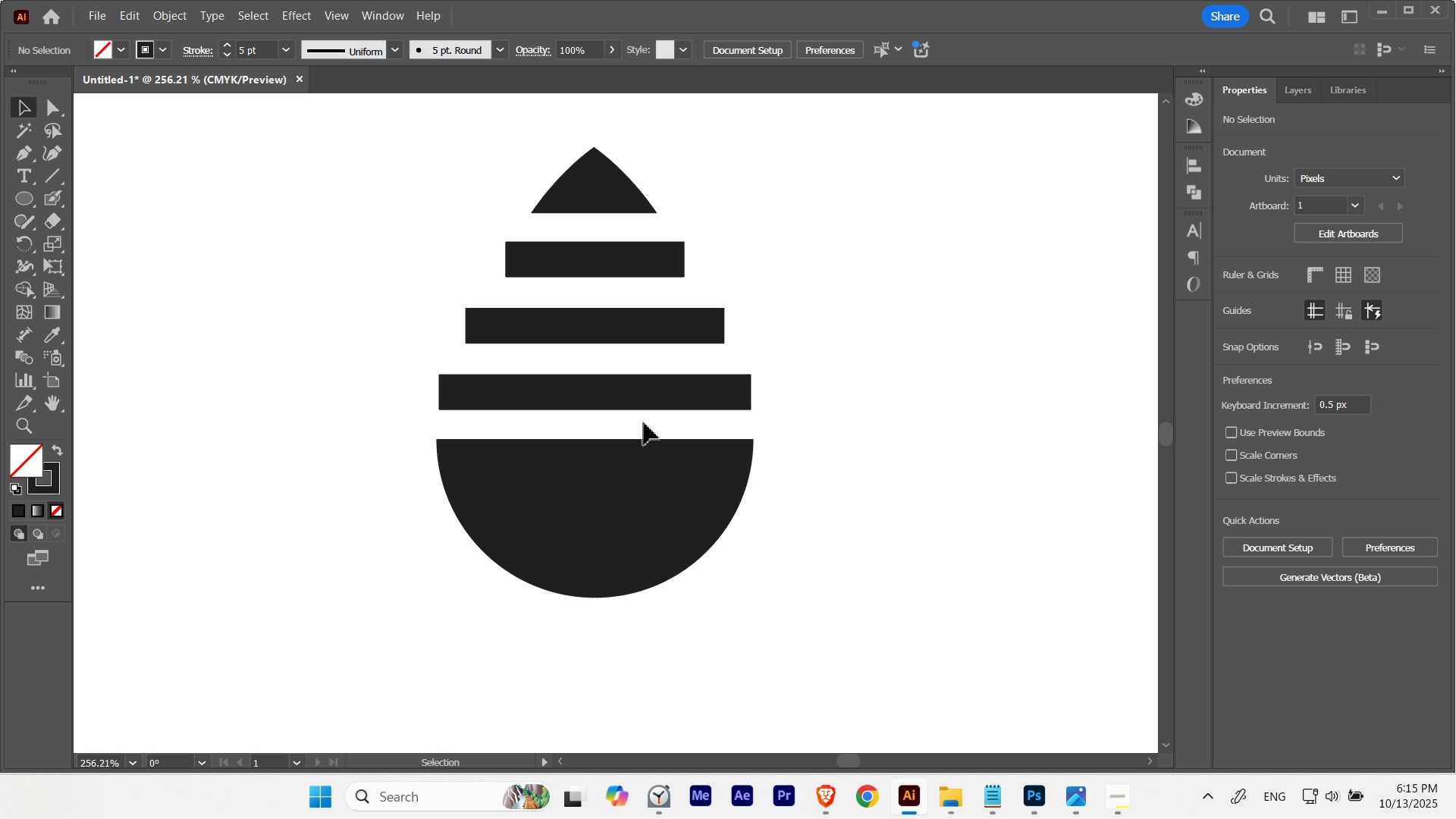 
left_click([642, 421])
 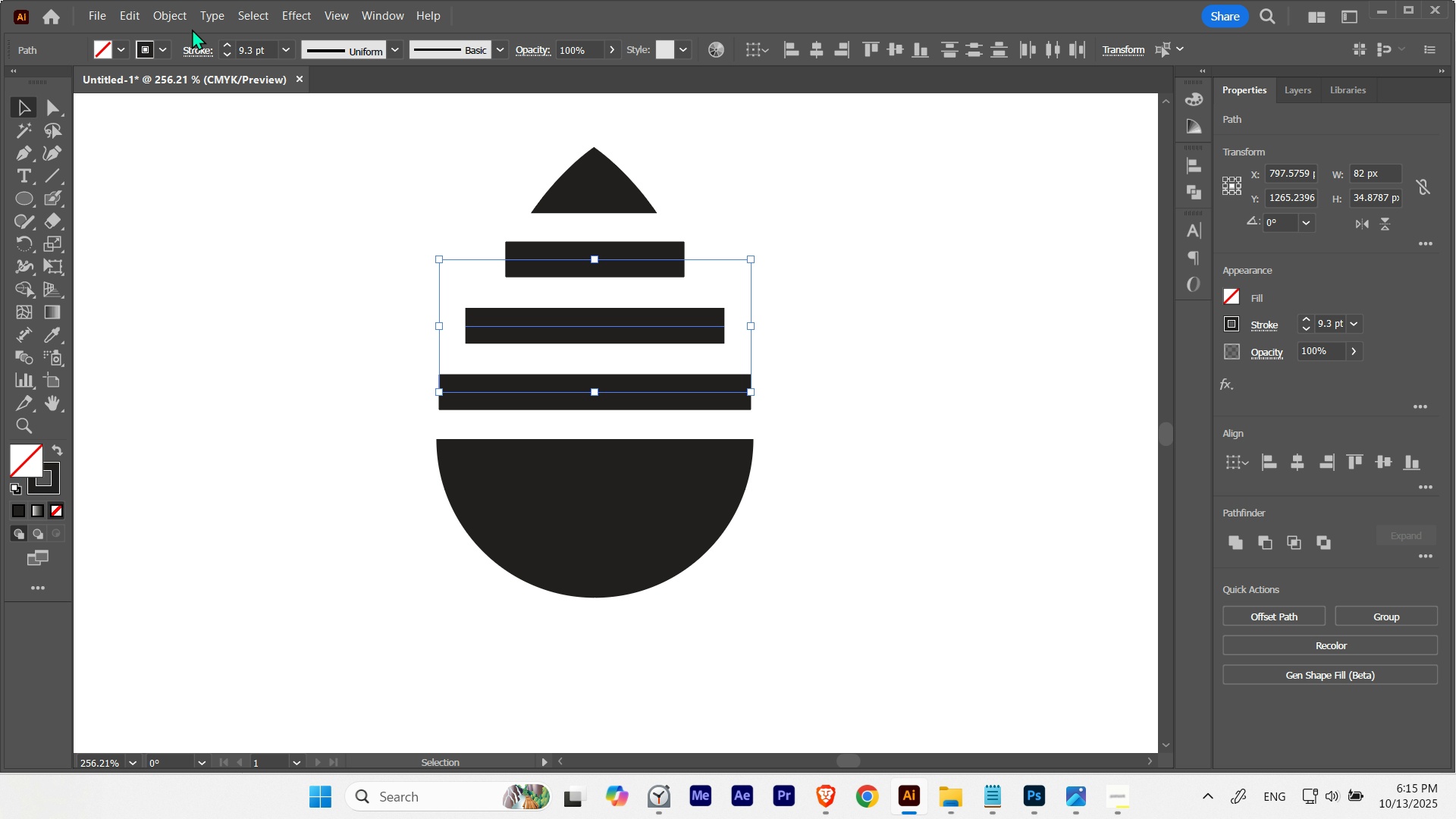 
left_click([157, 19])
 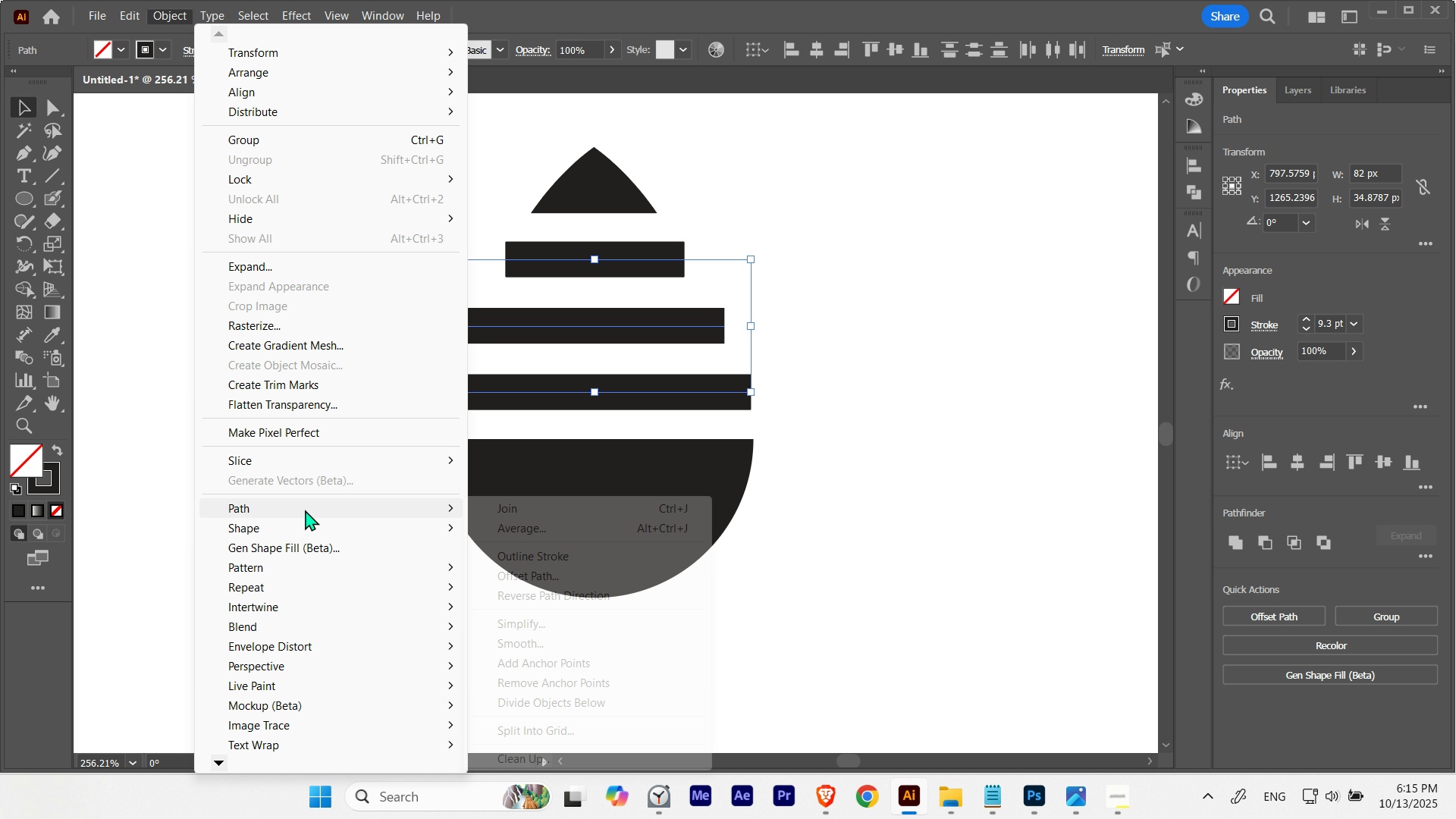 
left_click([305, 510])
 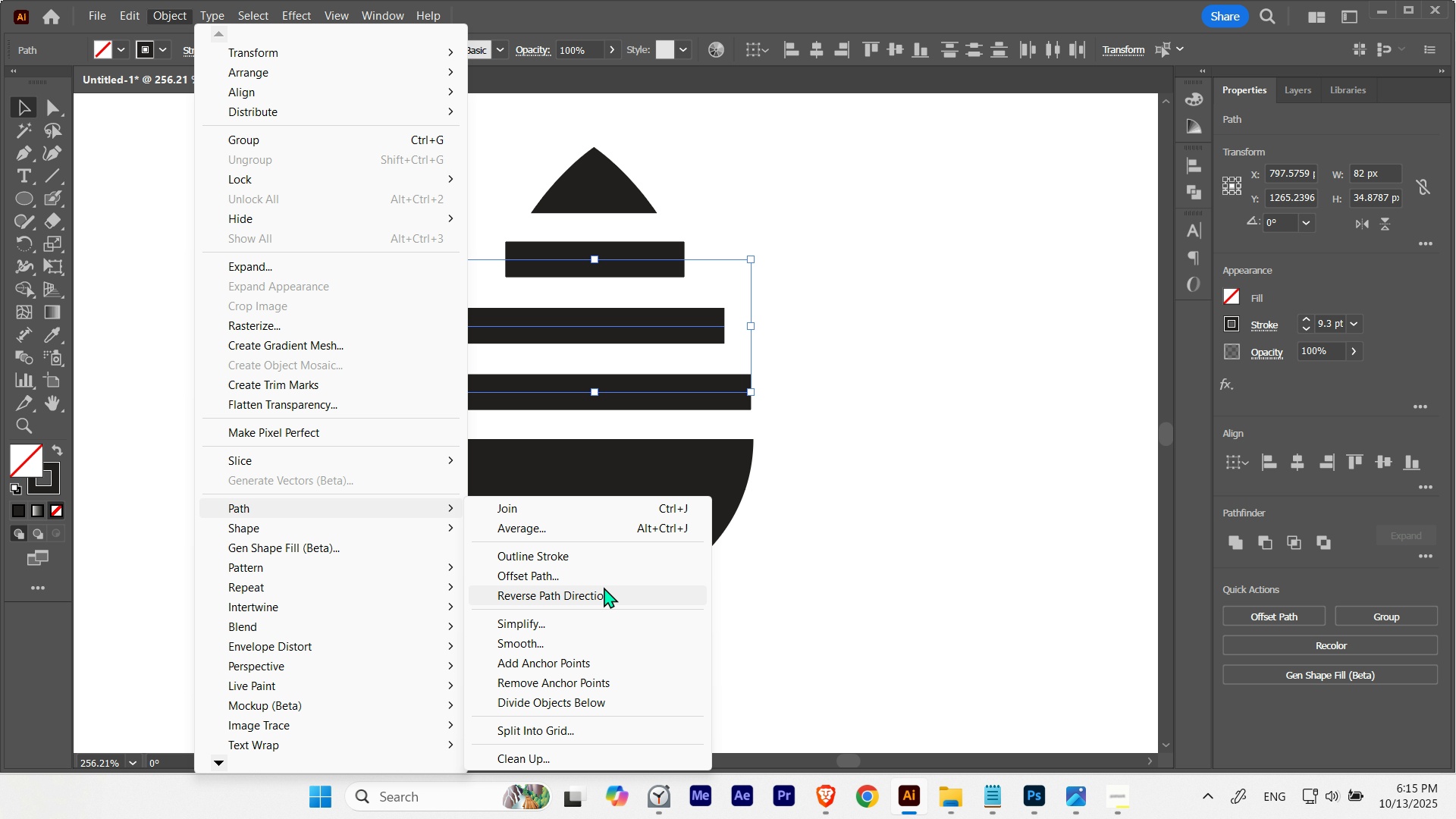 
wait(5.28)
 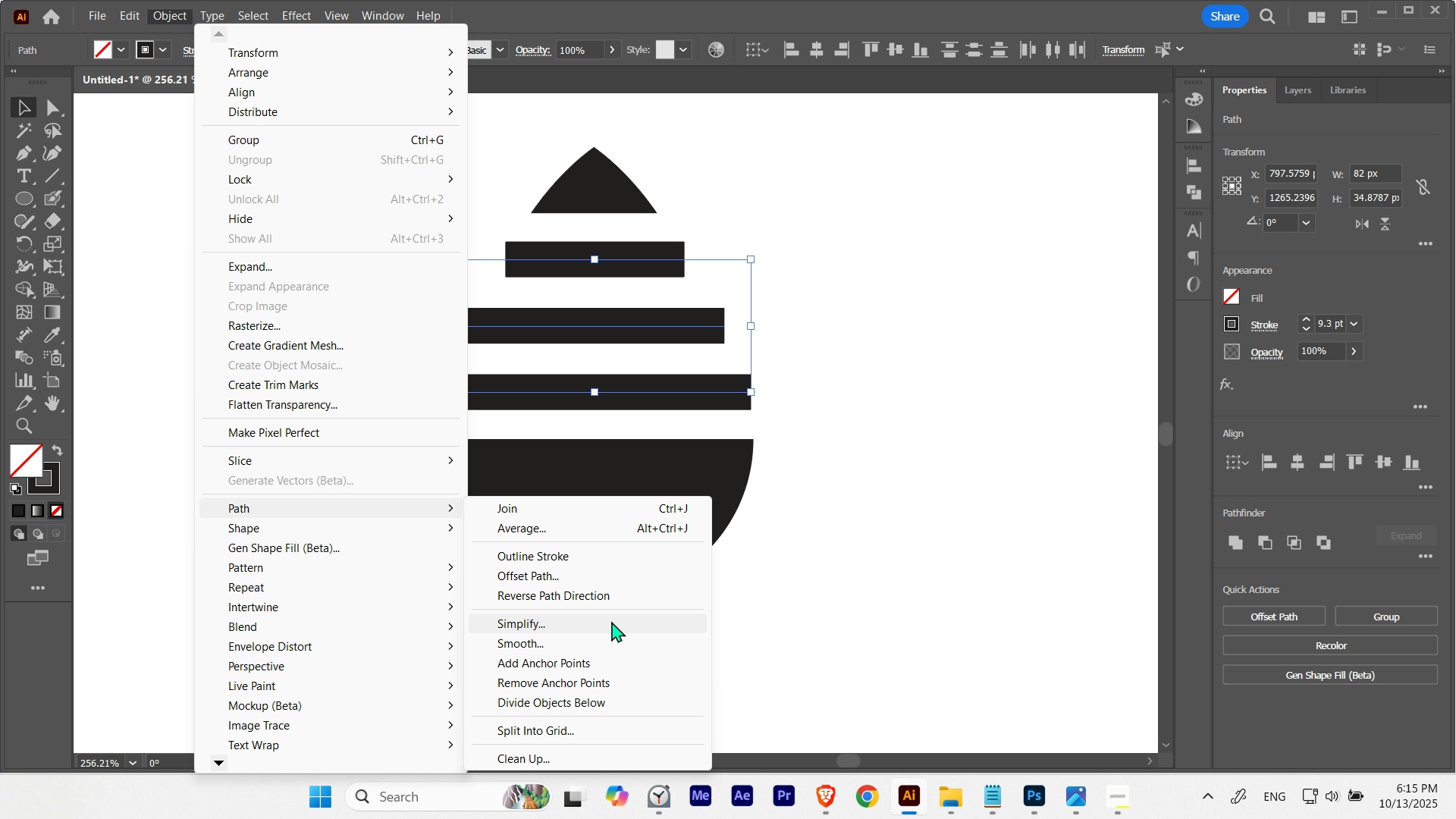 
left_click([604, 562])
 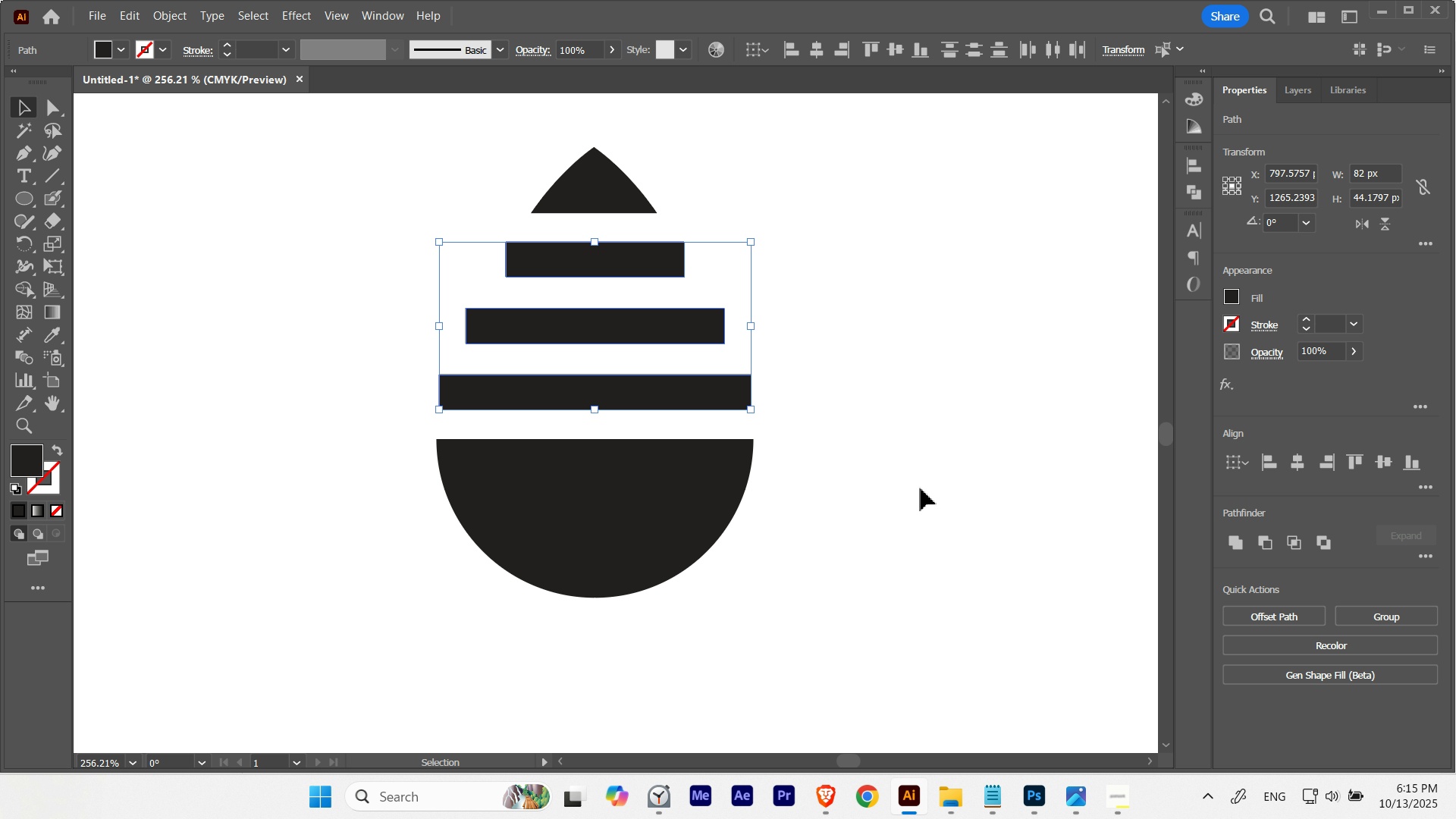 
left_click([921, 488])
 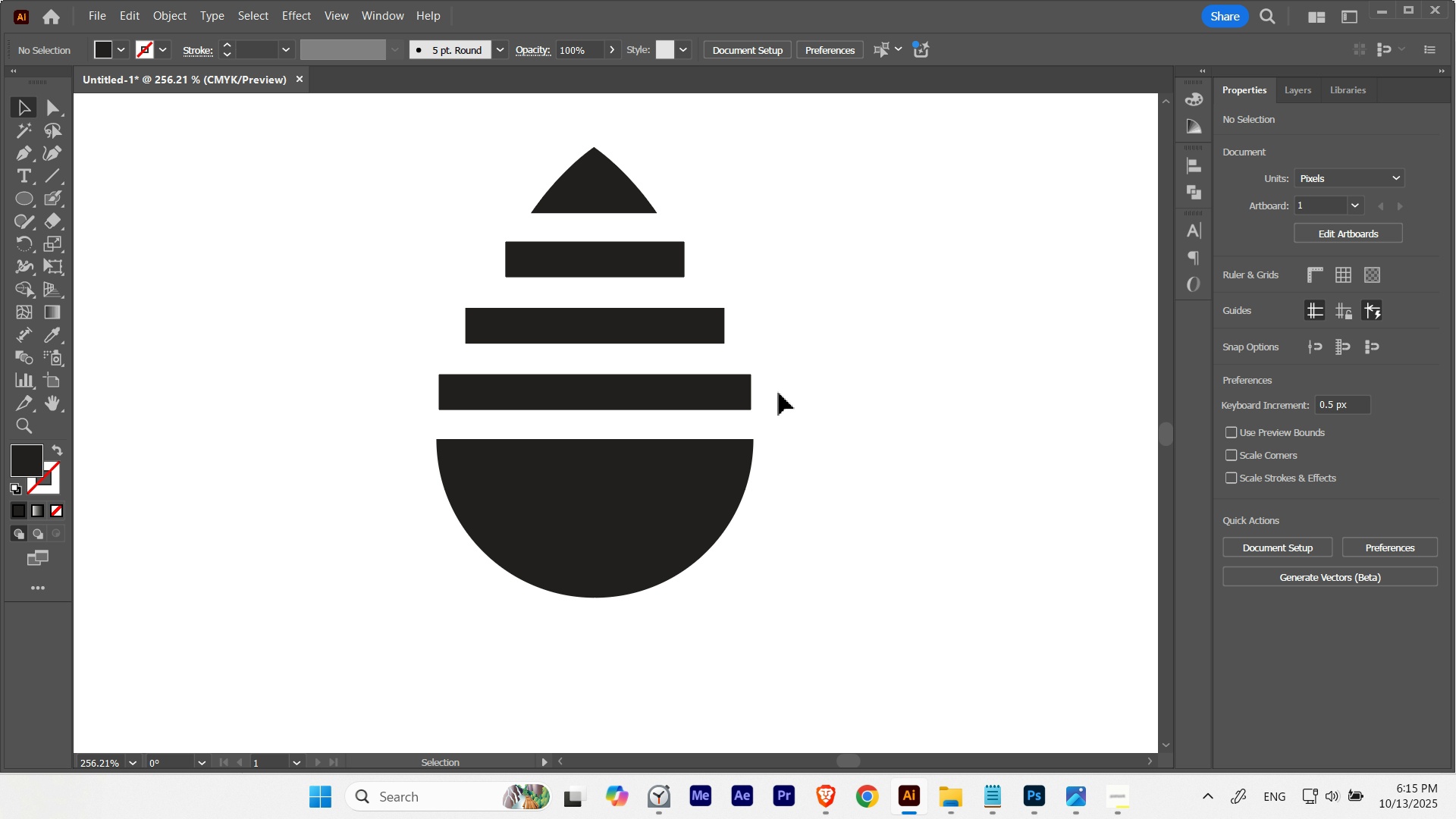 
hold_key(key=Space, duration=1.3)
 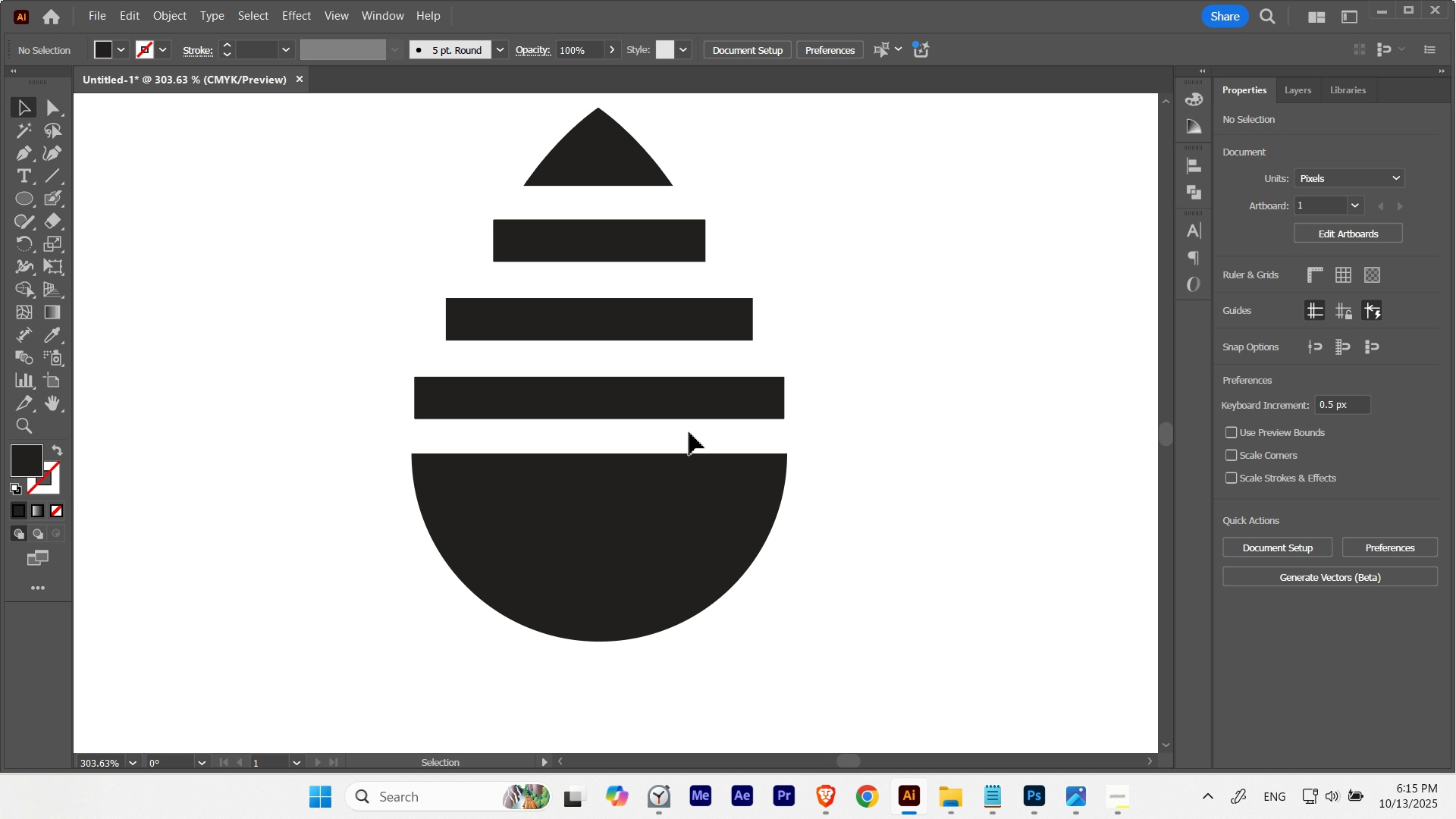 
hold_key(key=ControlLeft, duration=0.69)
 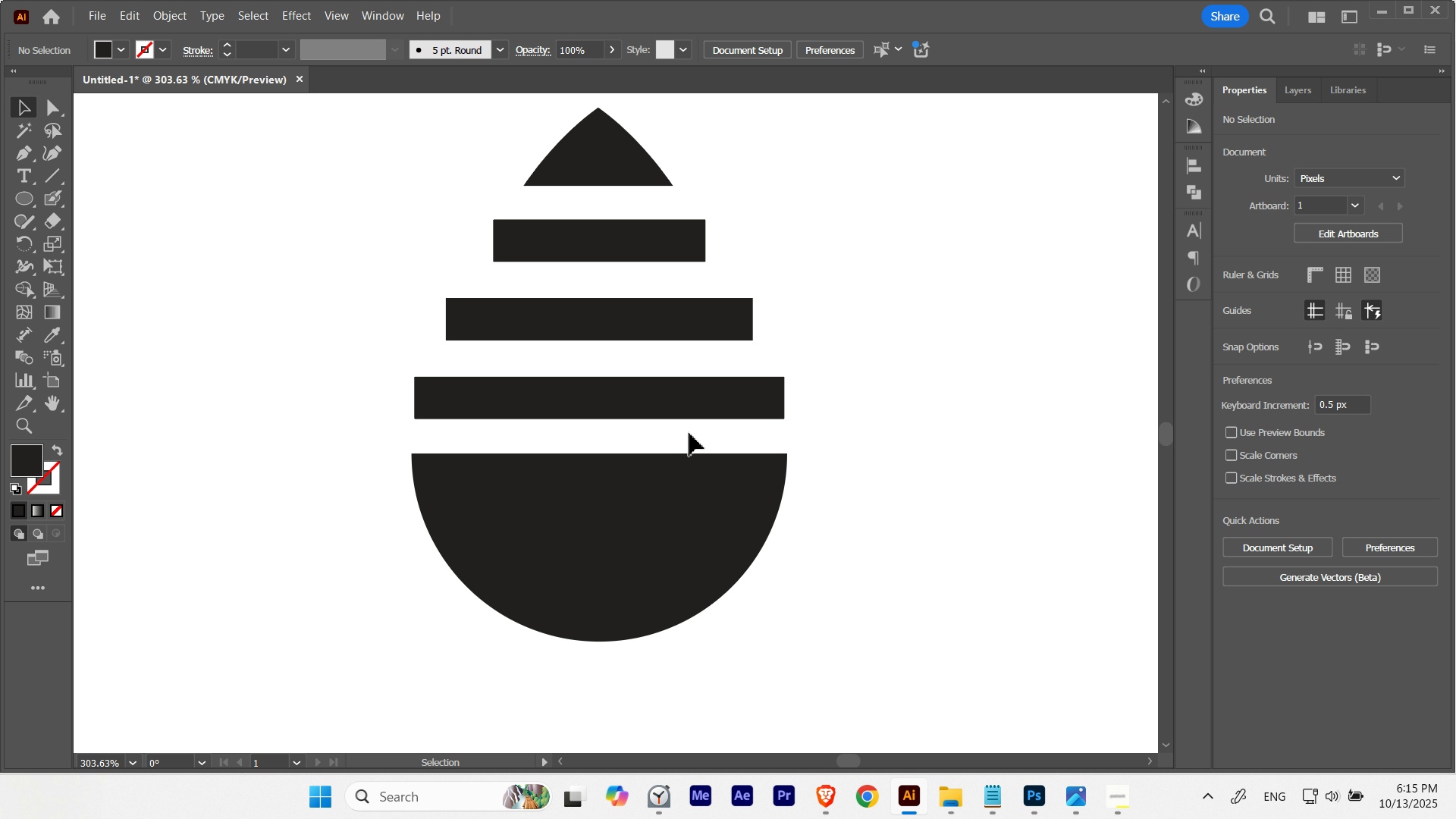 
left_click([689, 433])
 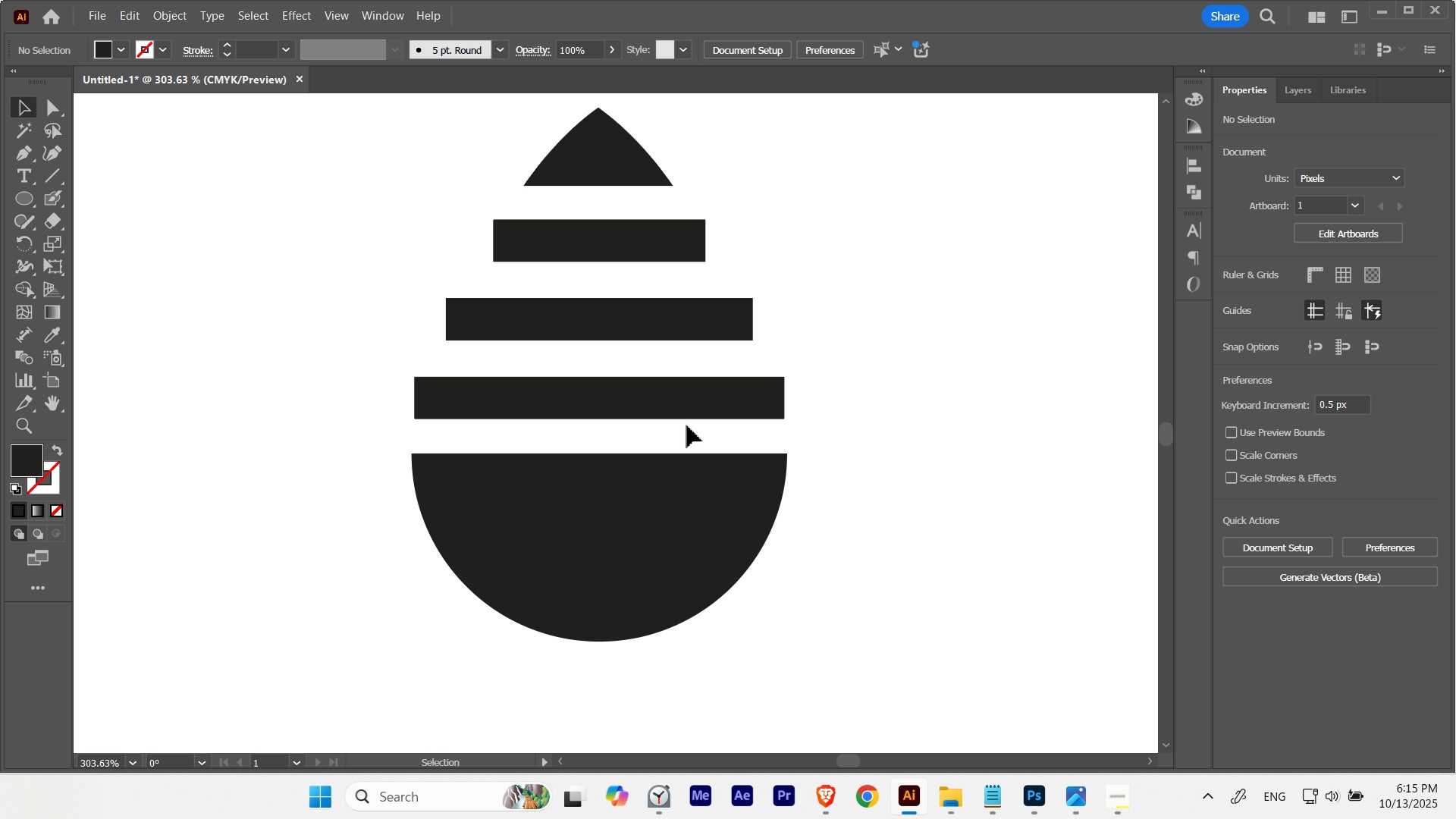 
left_click([687, 425])
 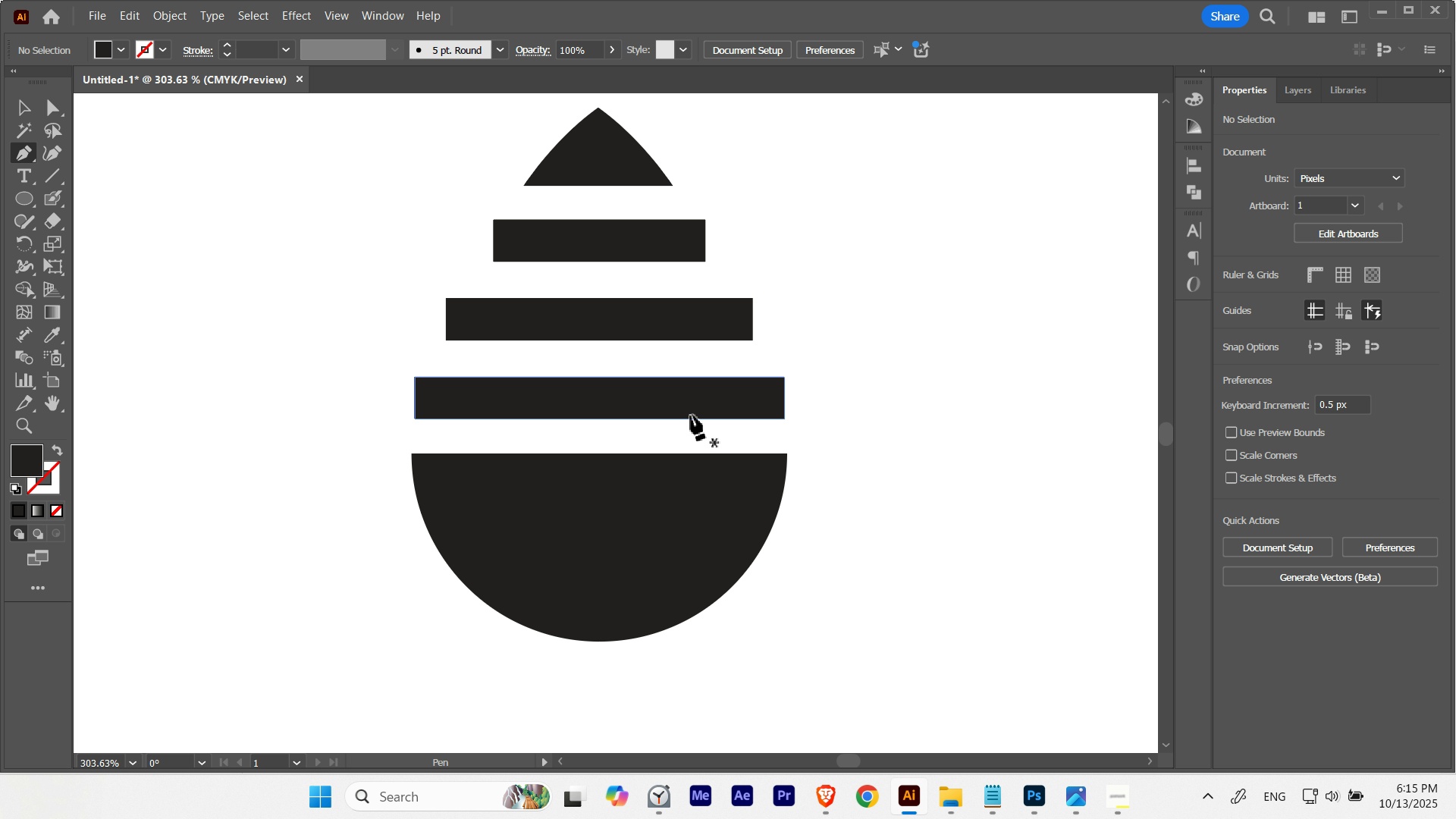 
key(P)
 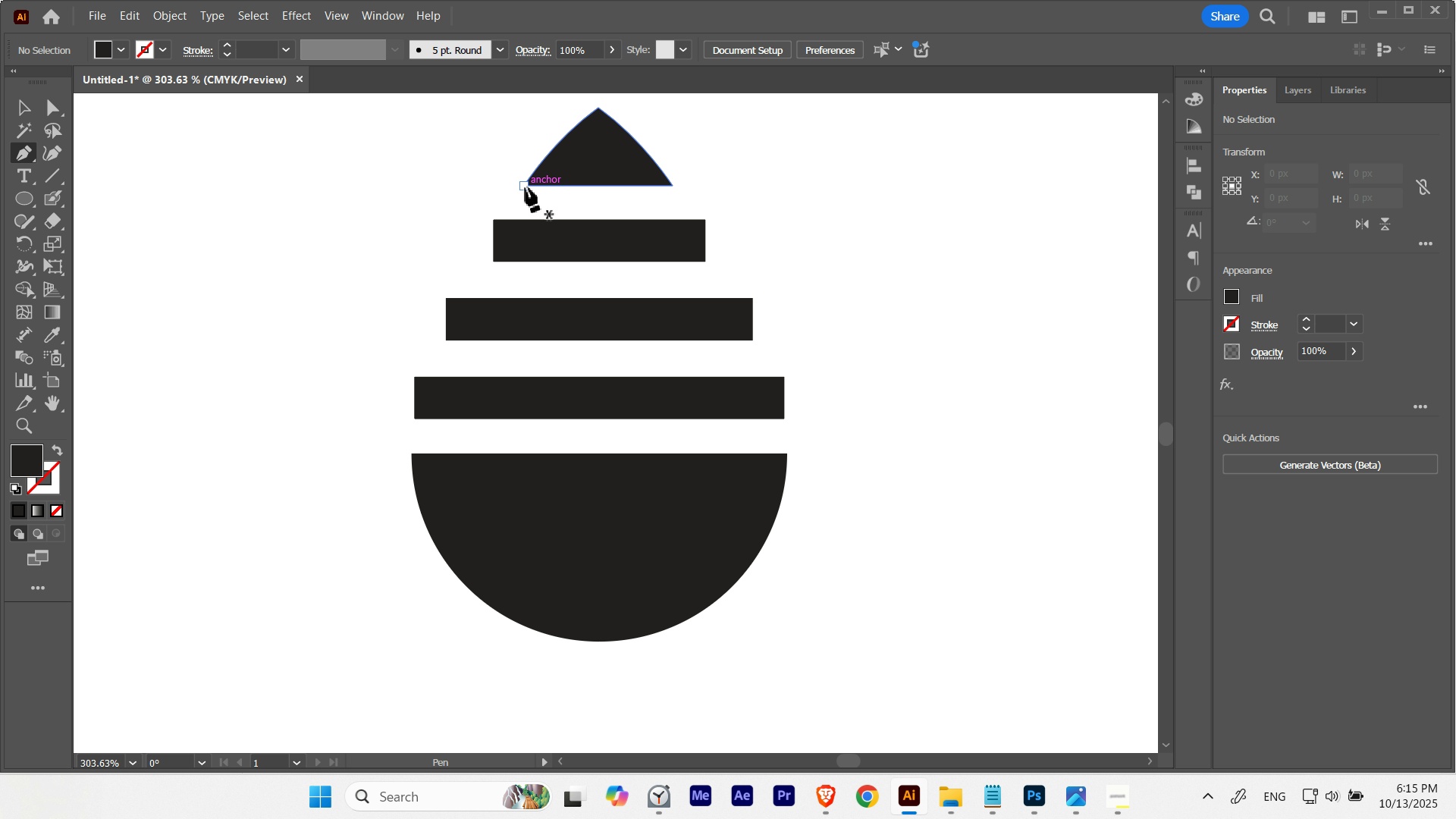 
hold_key(key=ControlLeft, duration=0.49)
 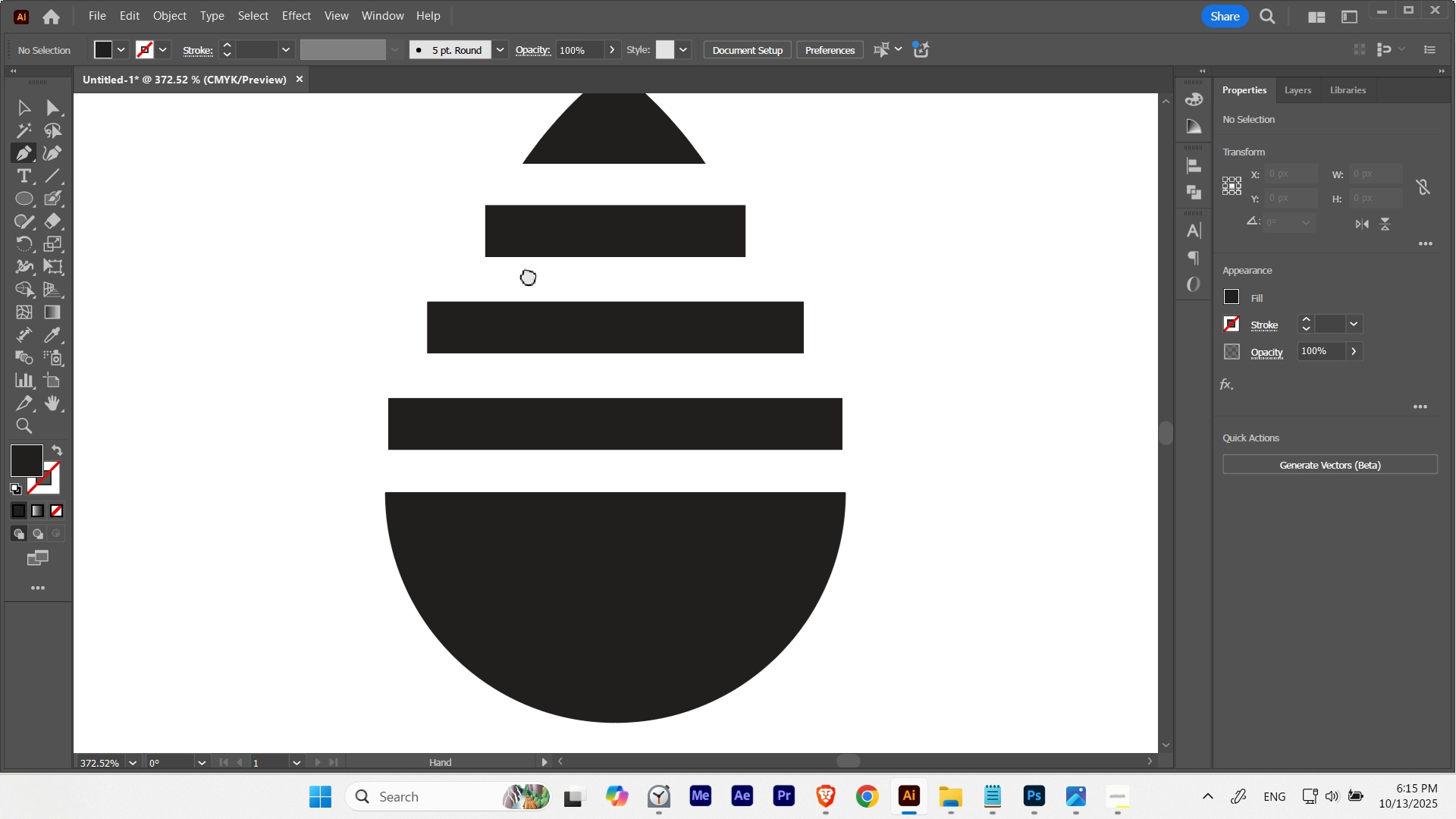 
hold_key(key=Space, duration=1.26)
 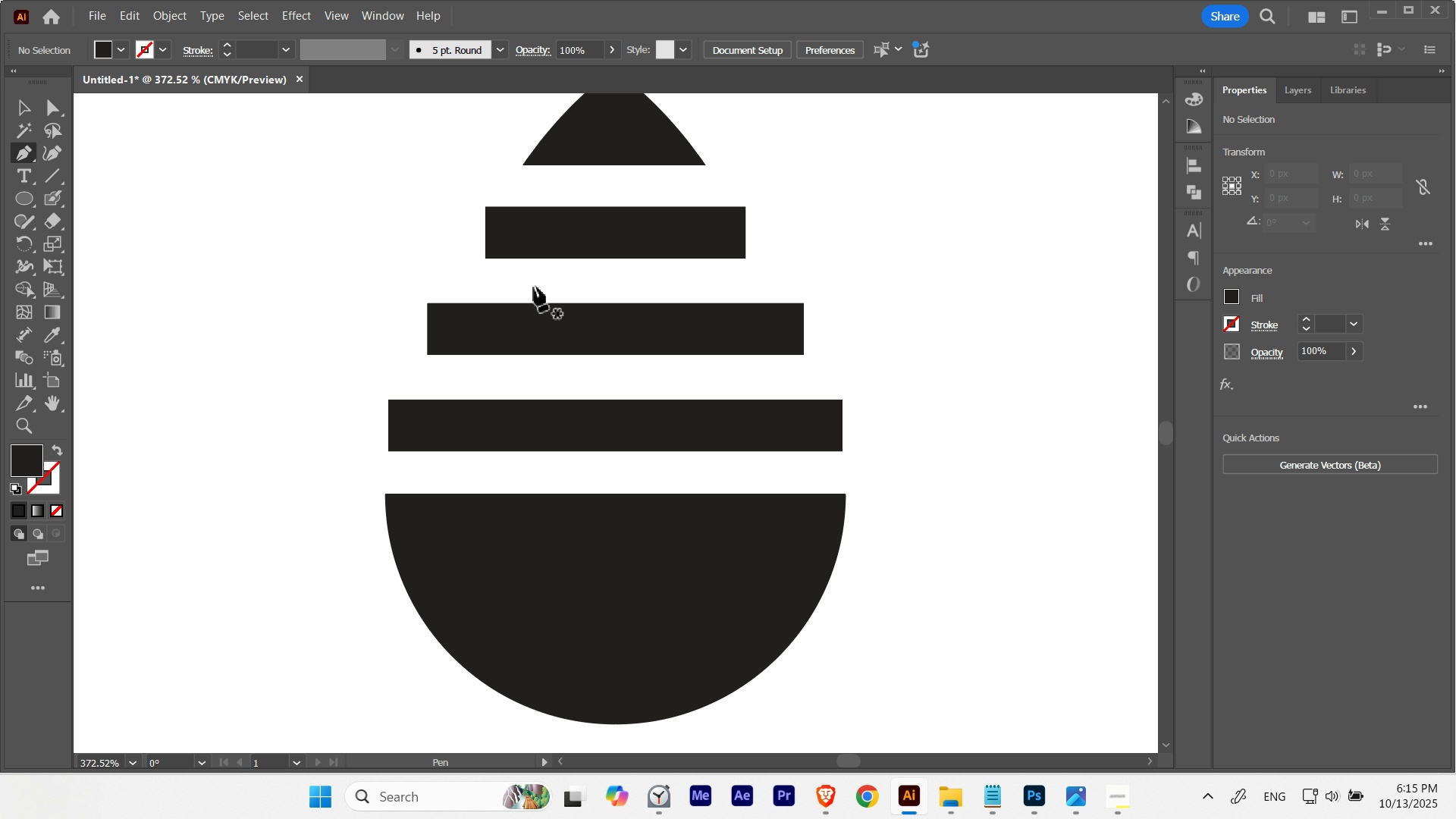 
key(V)
 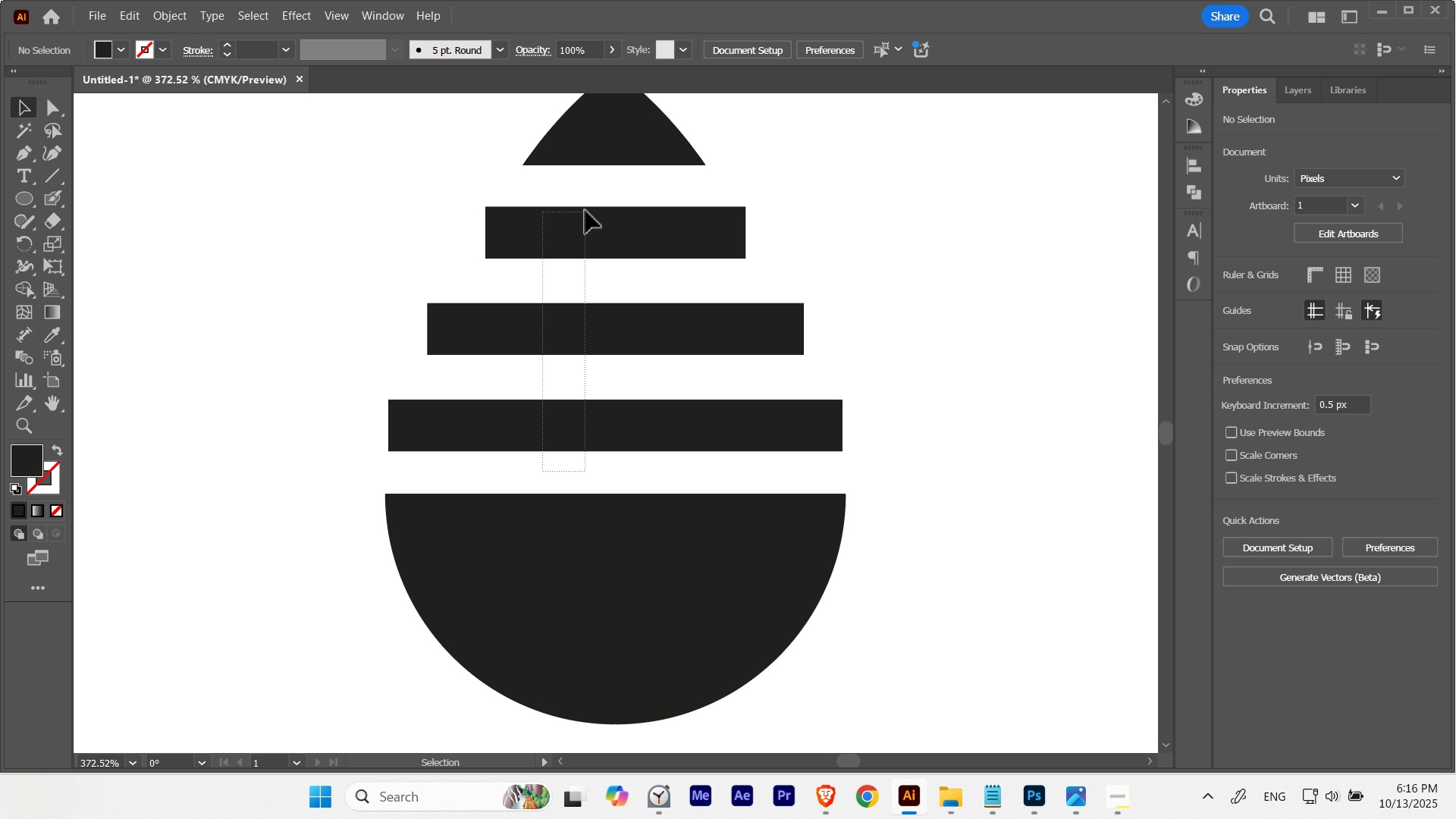 
key(Control+3)
 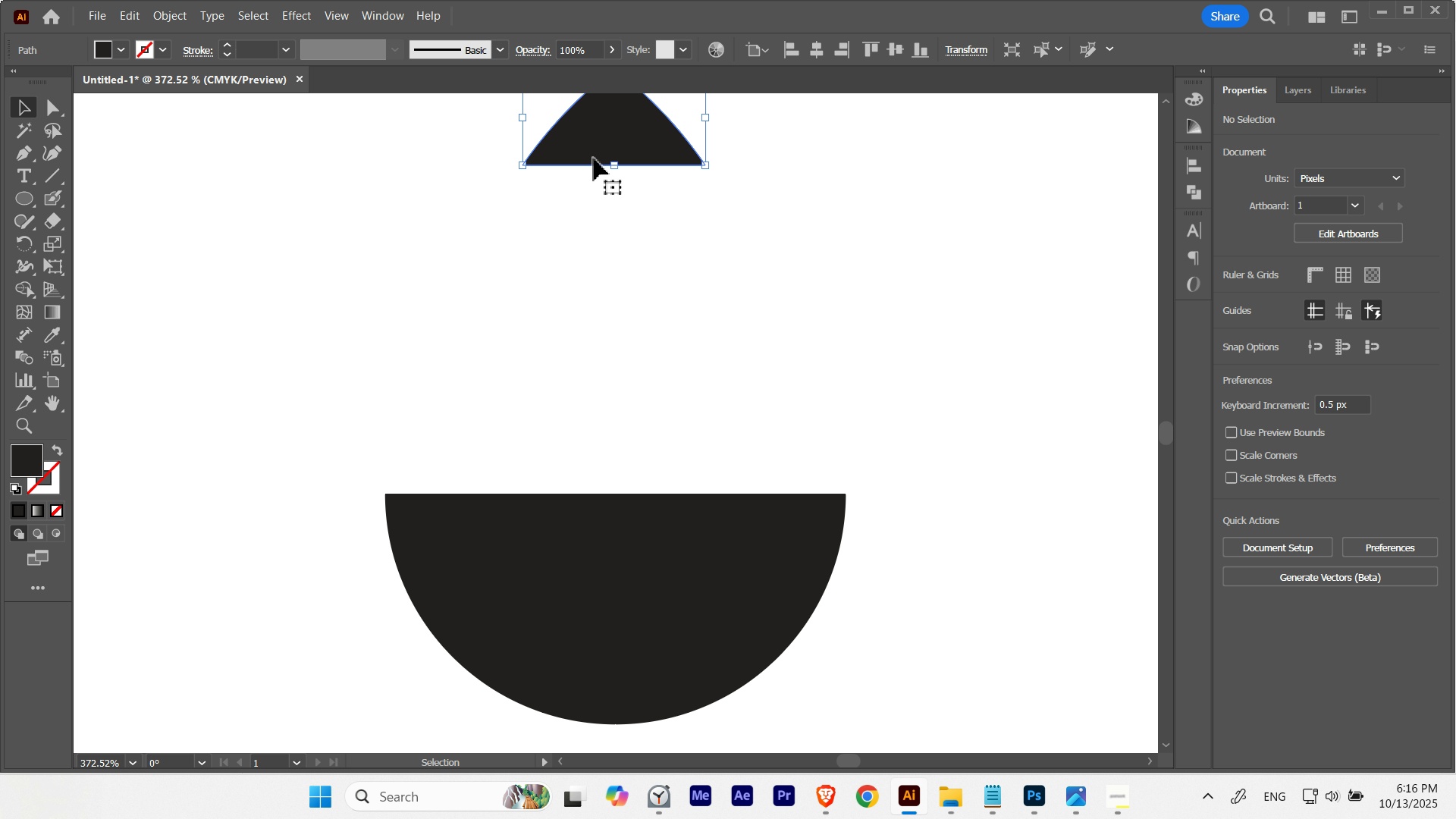 
hold_key(key=Space, duration=1.47)
 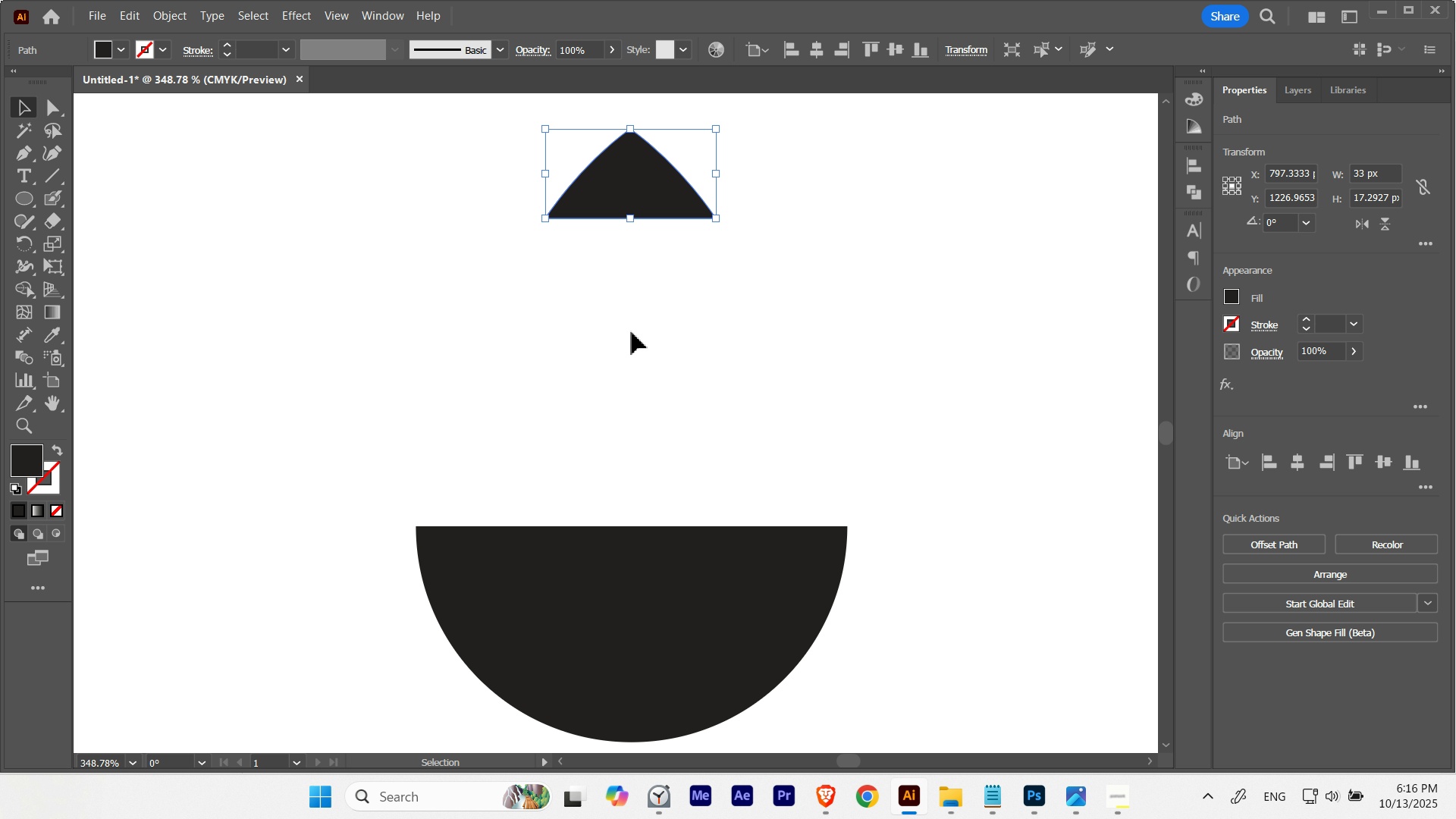 
hold_key(key=ControlLeft, duration=0.32)
 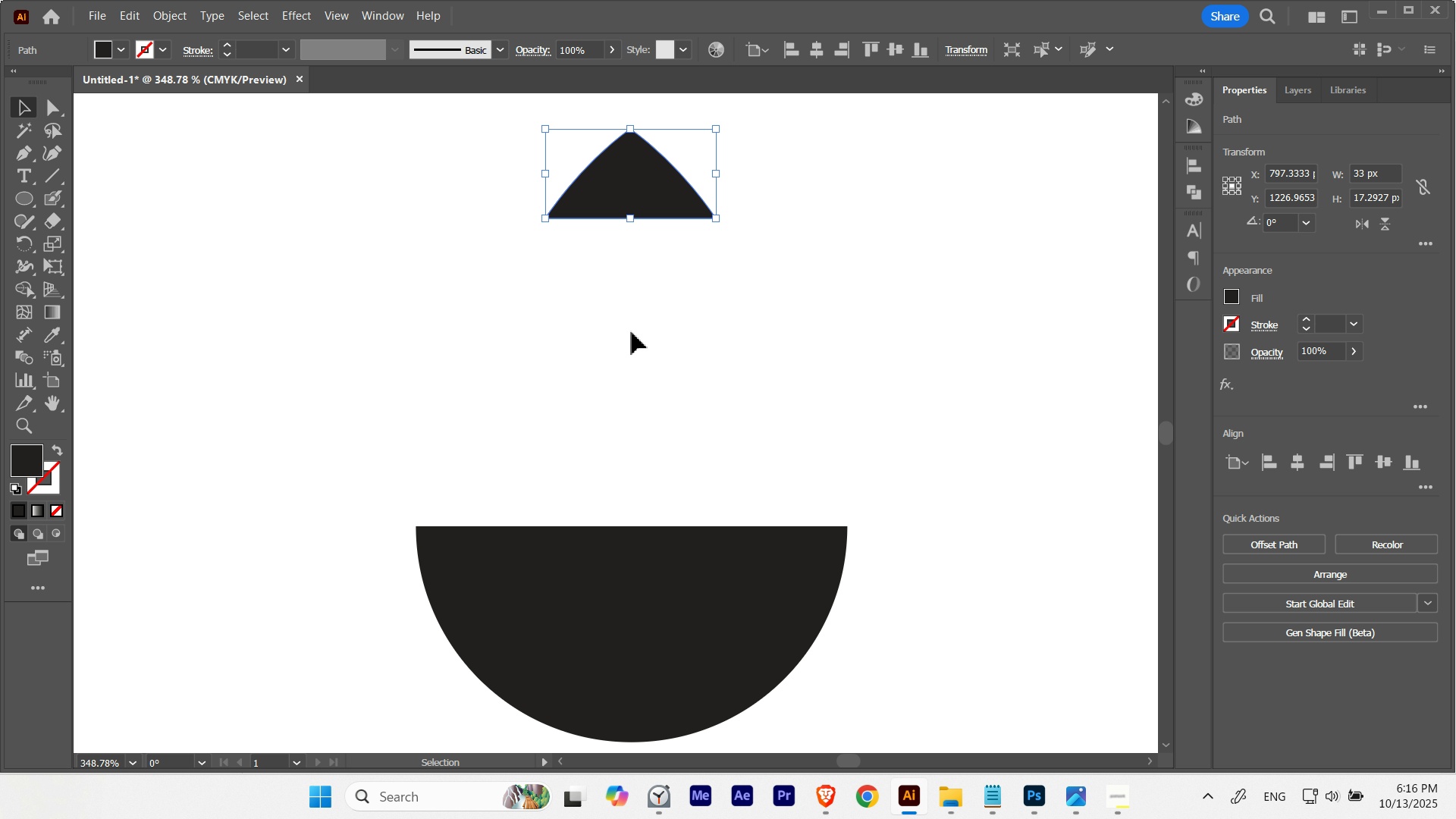 
key(P)
 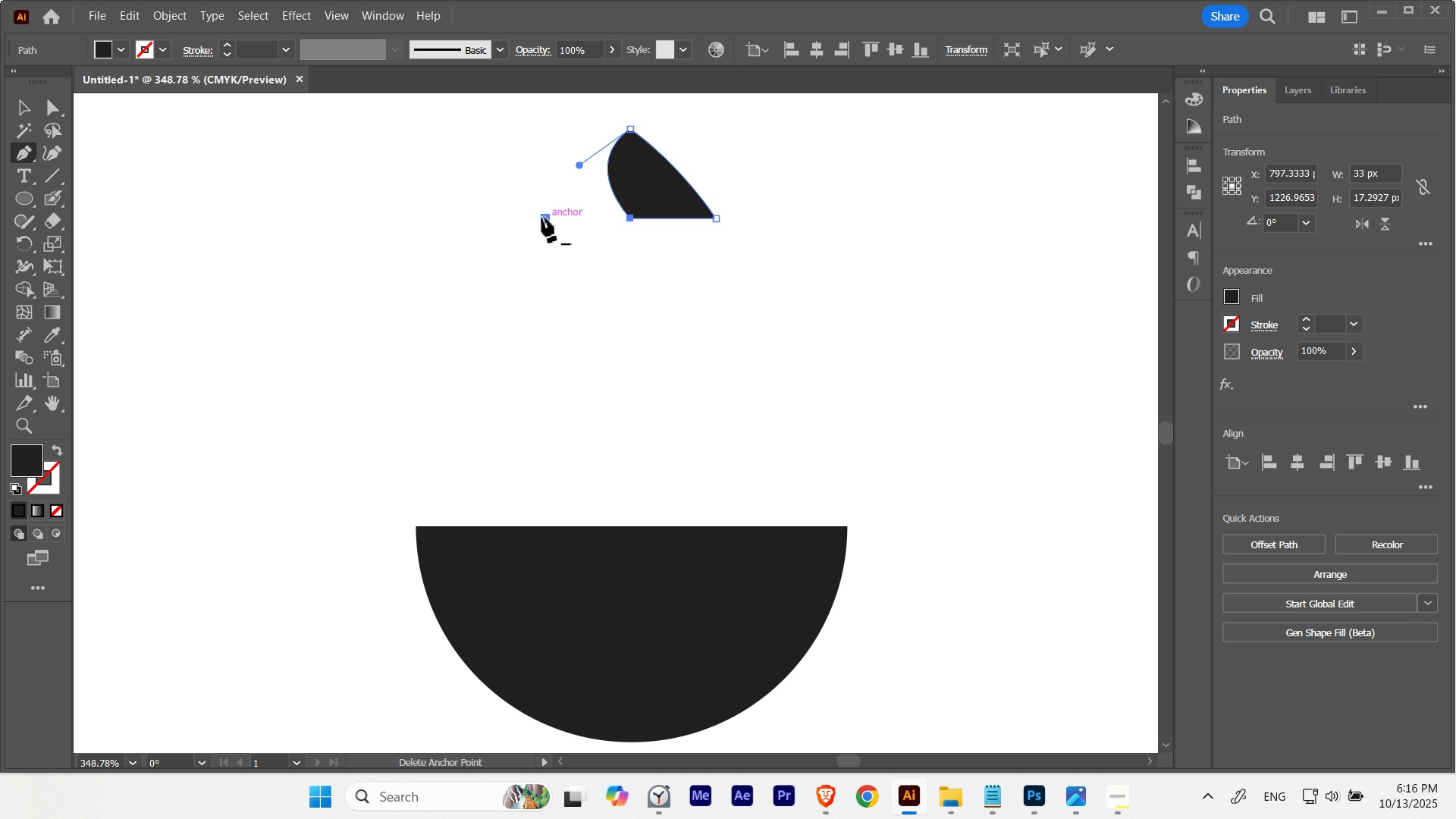 
left_click([542, 218])
 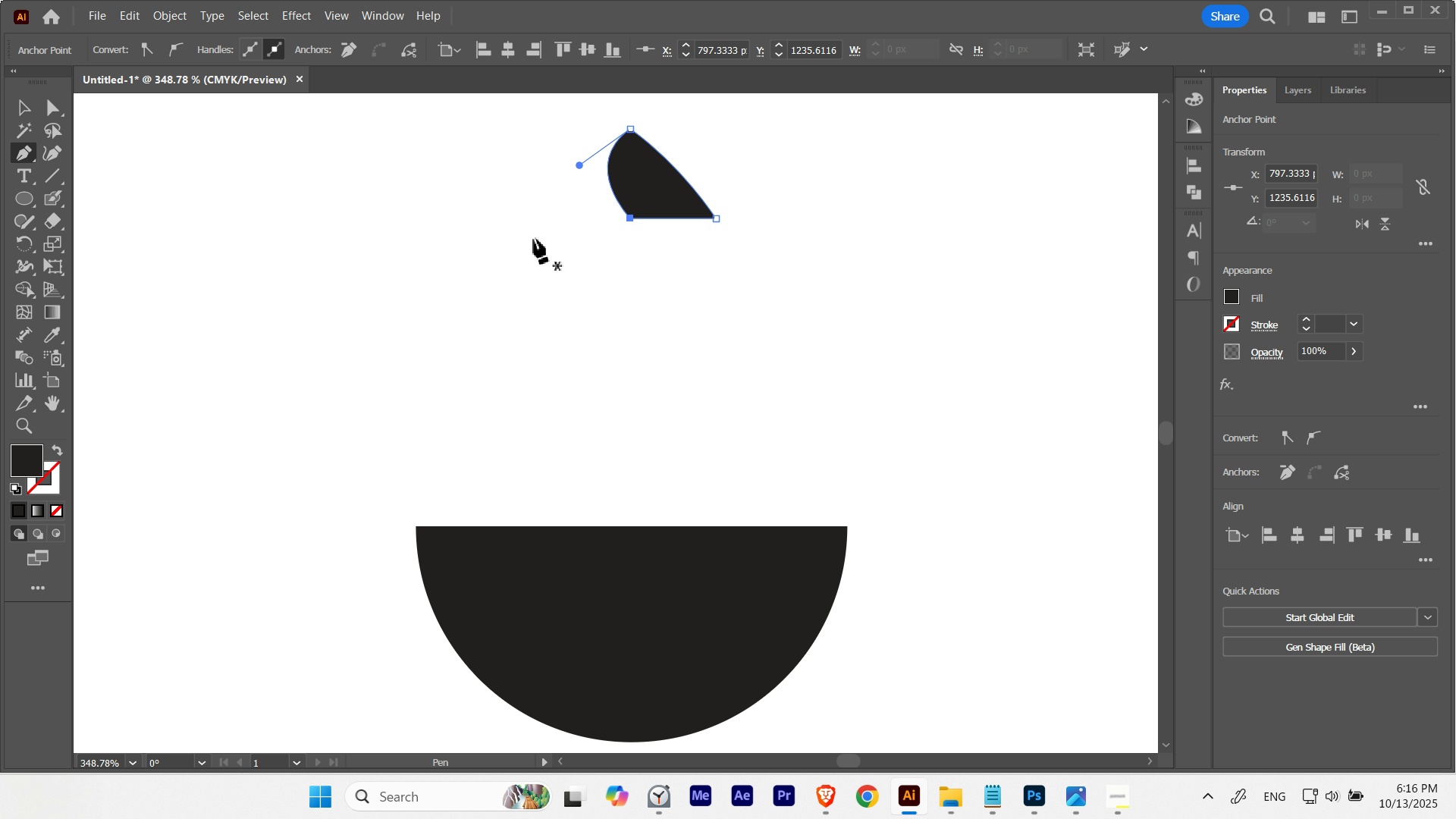 
key(Control+ControlLeft)
 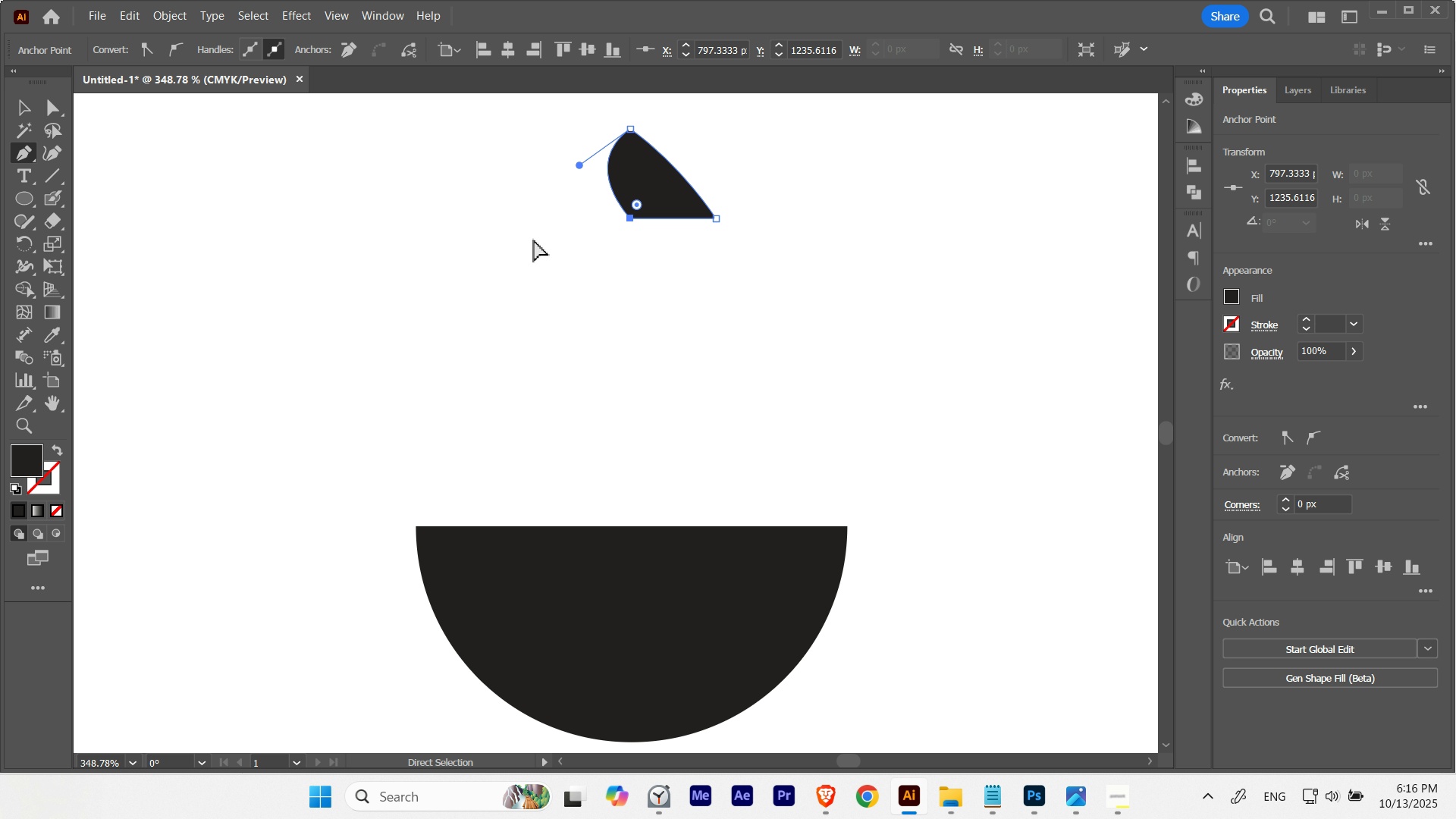 
key(Control+Z)
 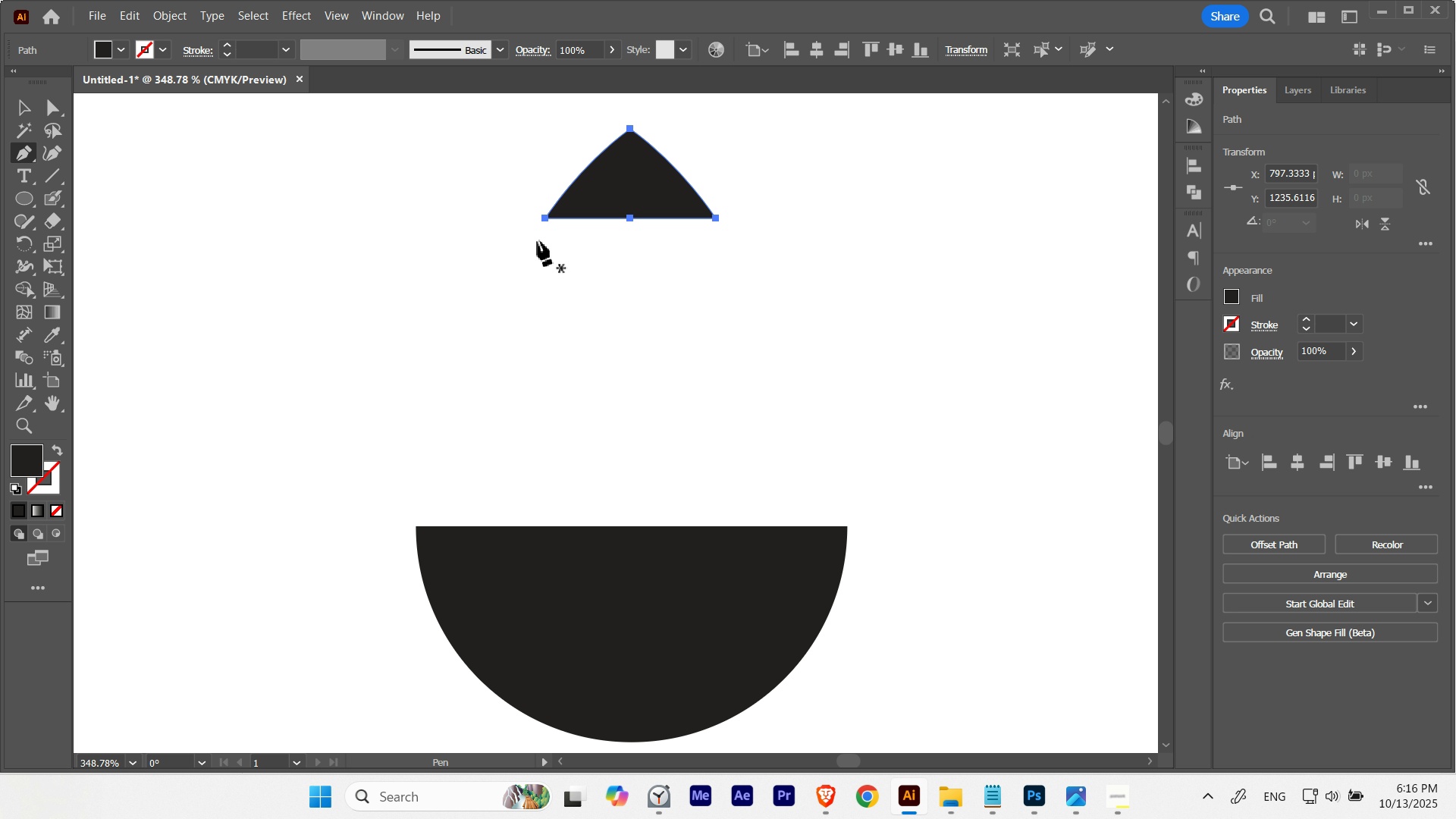 
hold_key(key=ControlLeft, duration=0.33)
left_click([582, 279])
 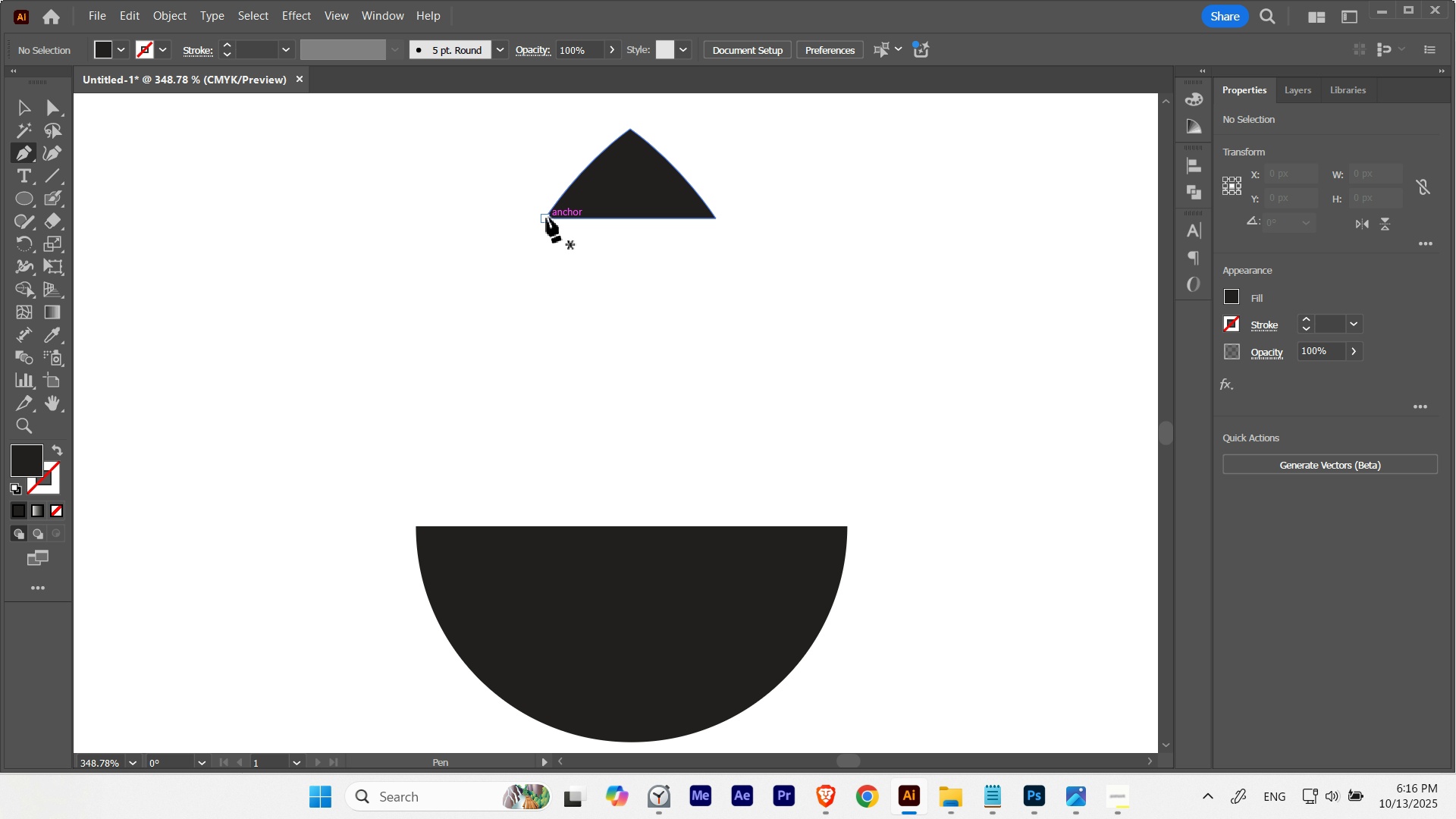 
left_click([547, 218])
 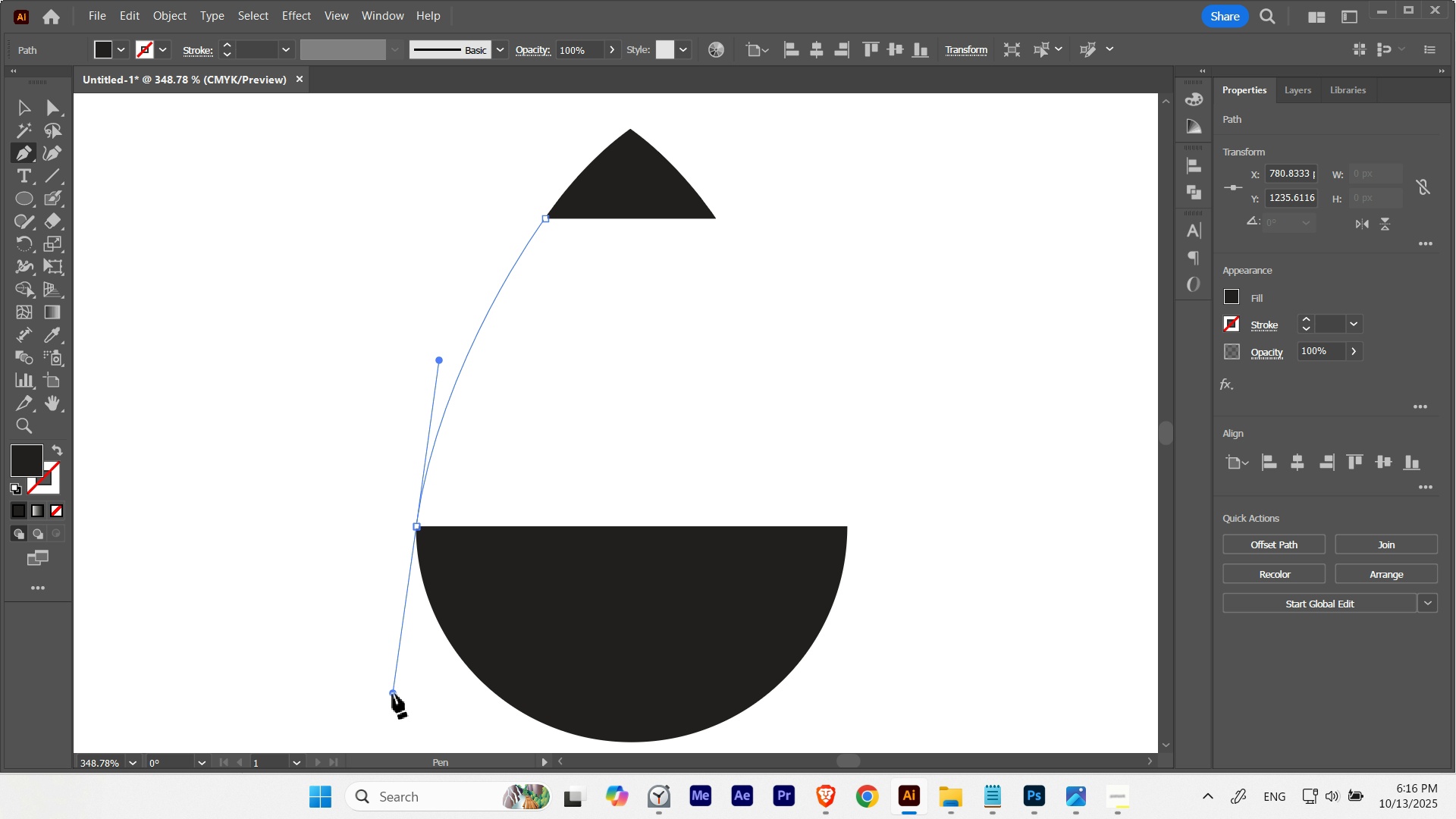 
hold_key(key=Space, duration=0.54)
 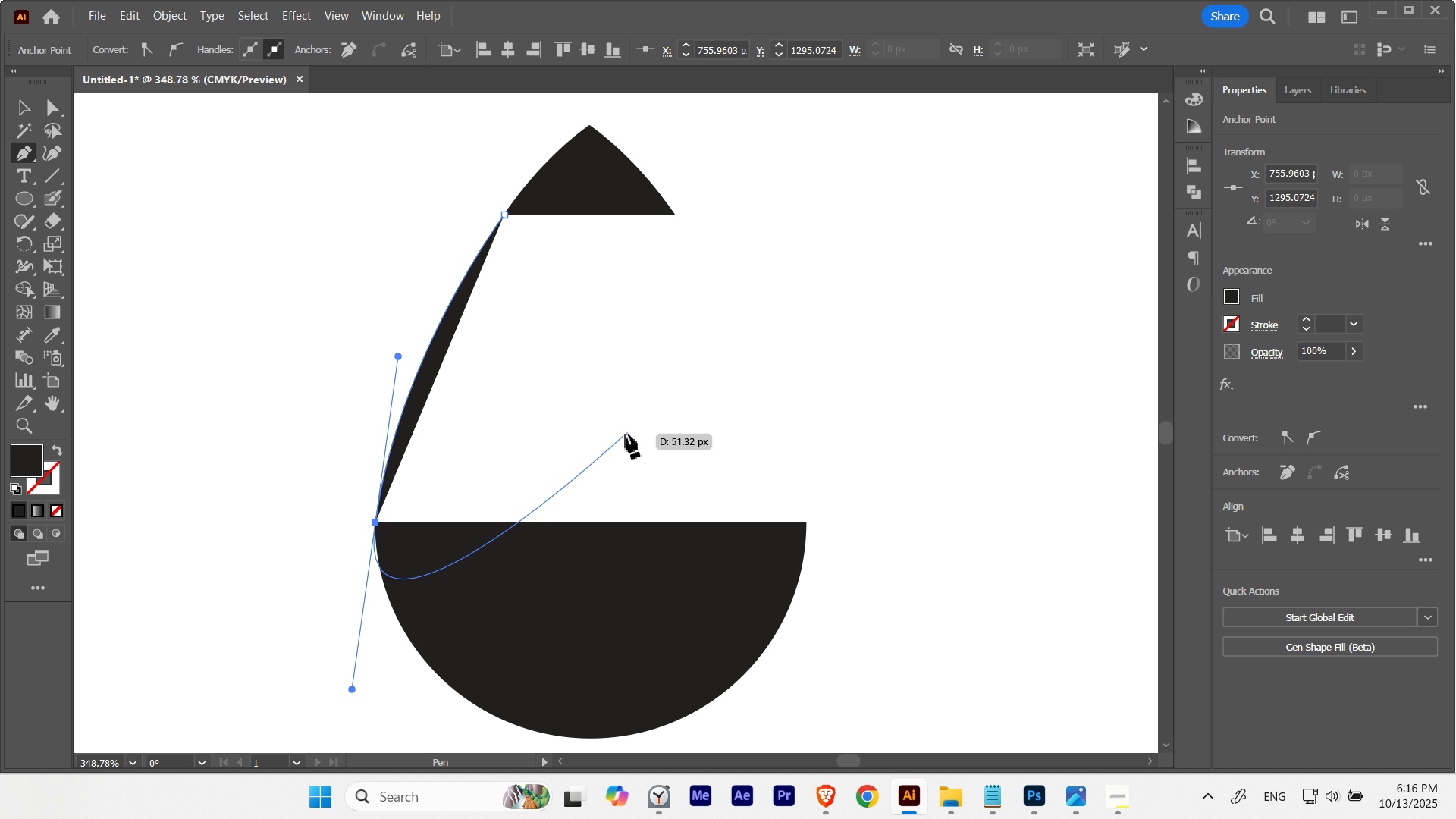 
key(Shift+X)
 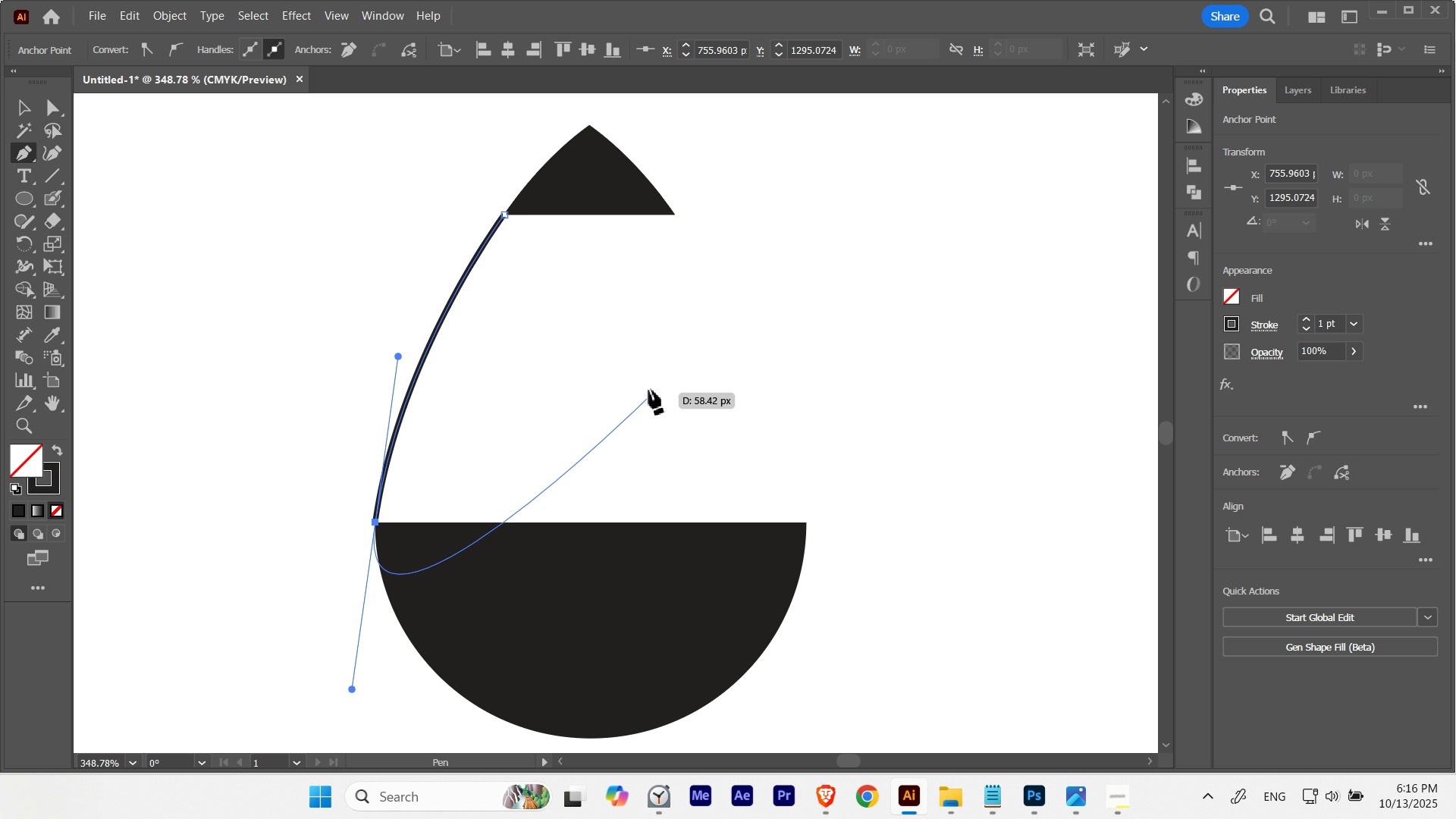 
hold_key(key=Space, duration=1.07)
 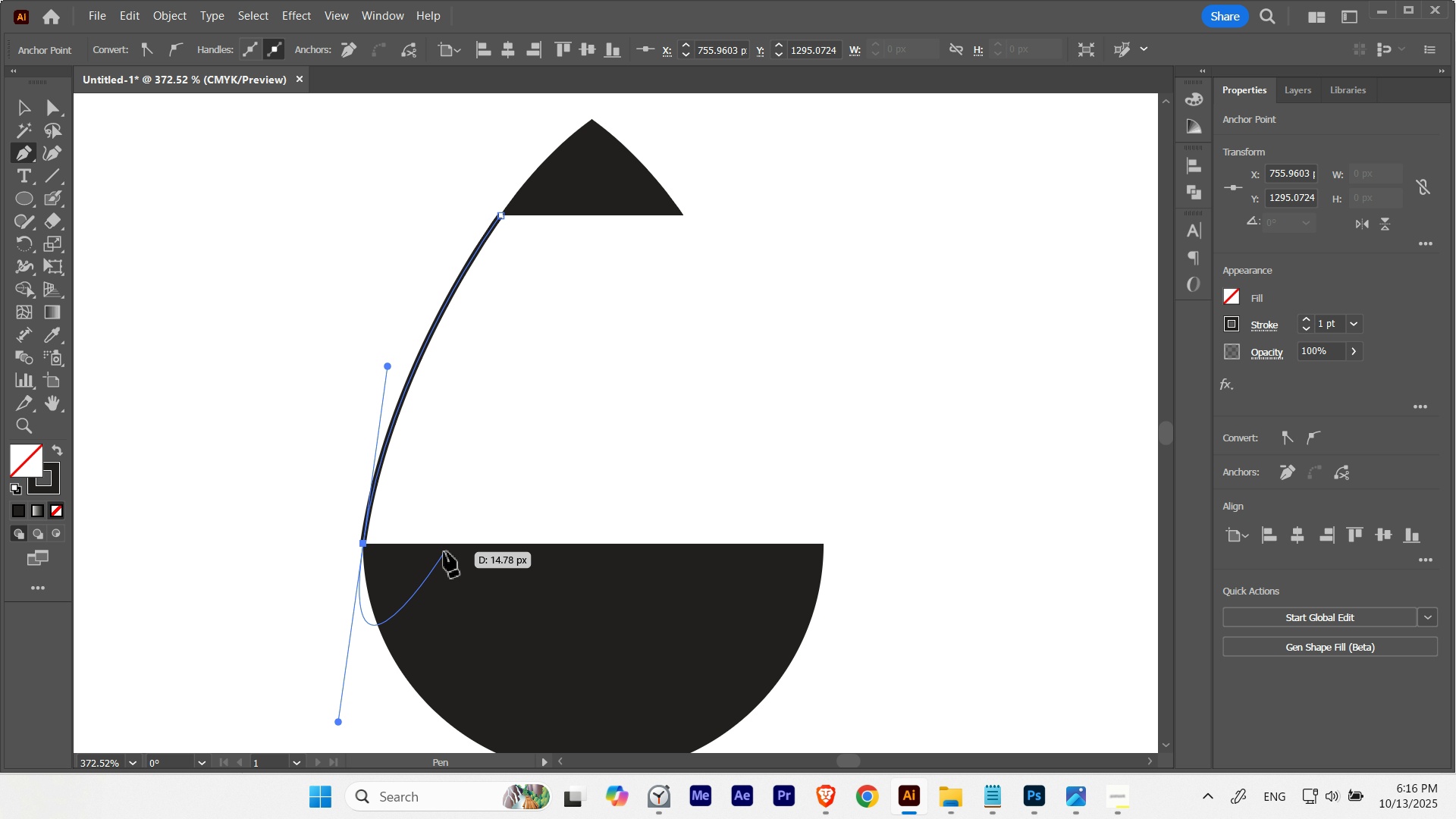 
hold_key(key=ControlLeft, duration=1.01)
 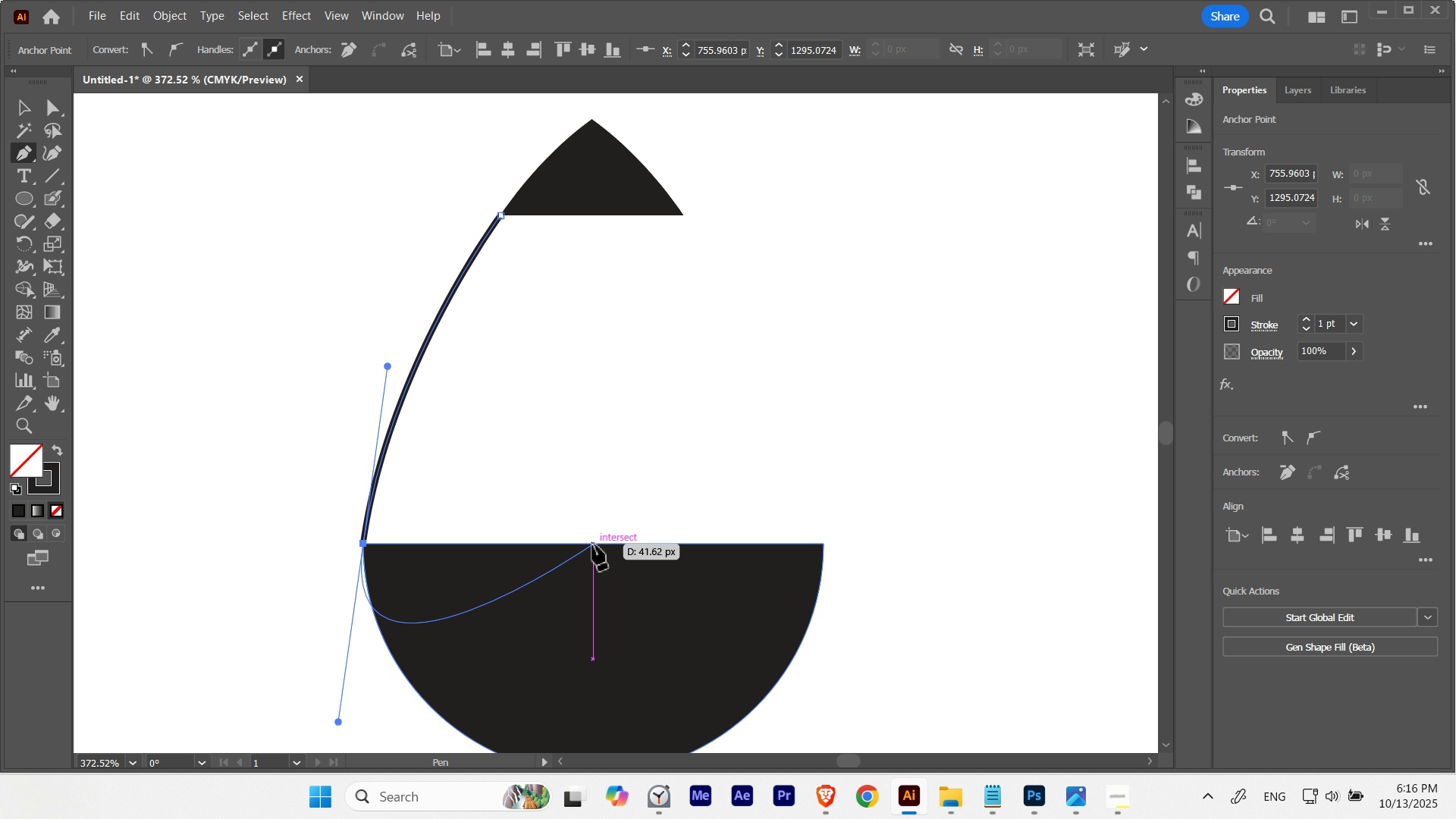 
left_click([593, 544])
 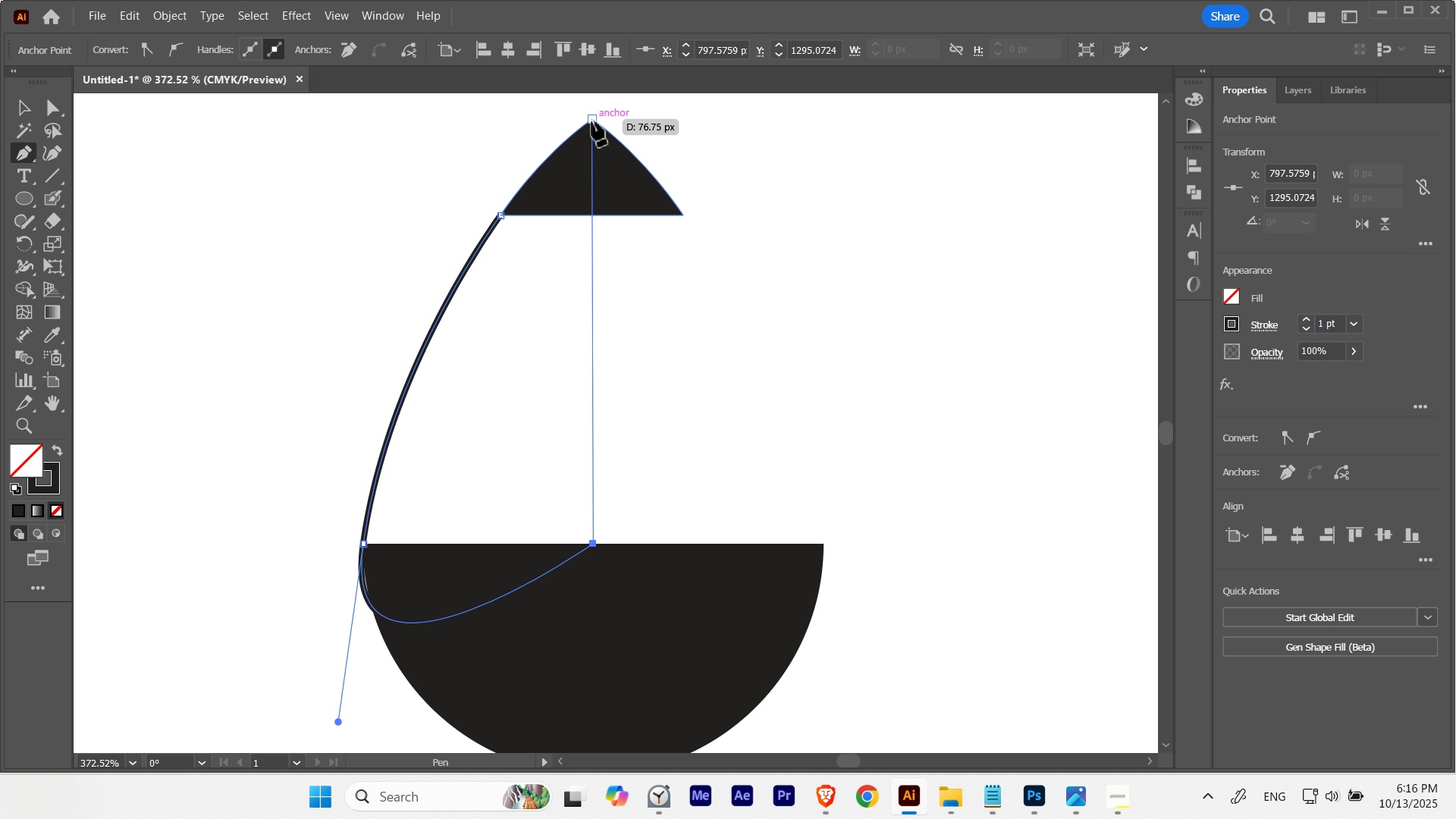 
left_click([588, 149])
 